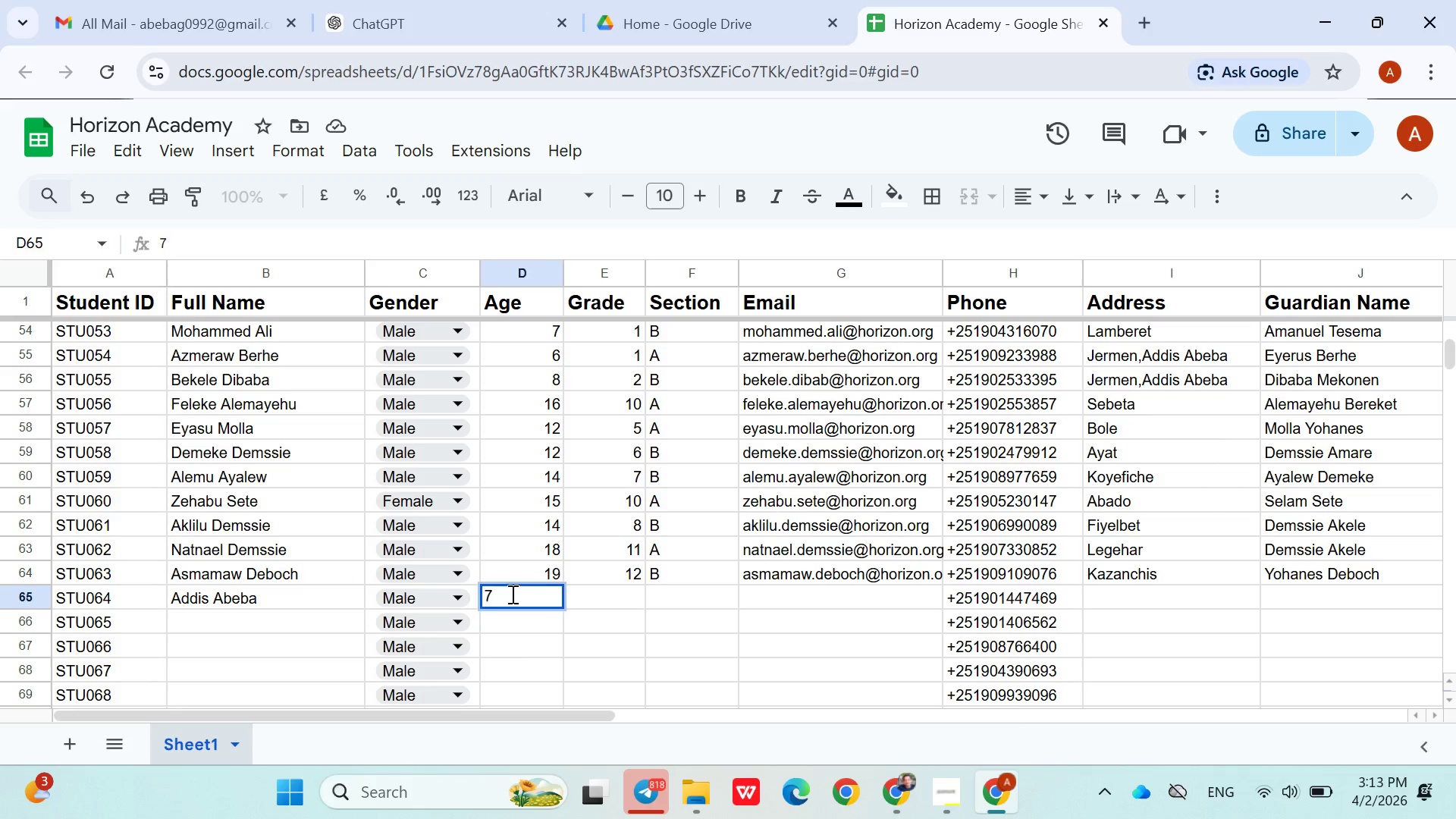 
key(ArrowRight)
 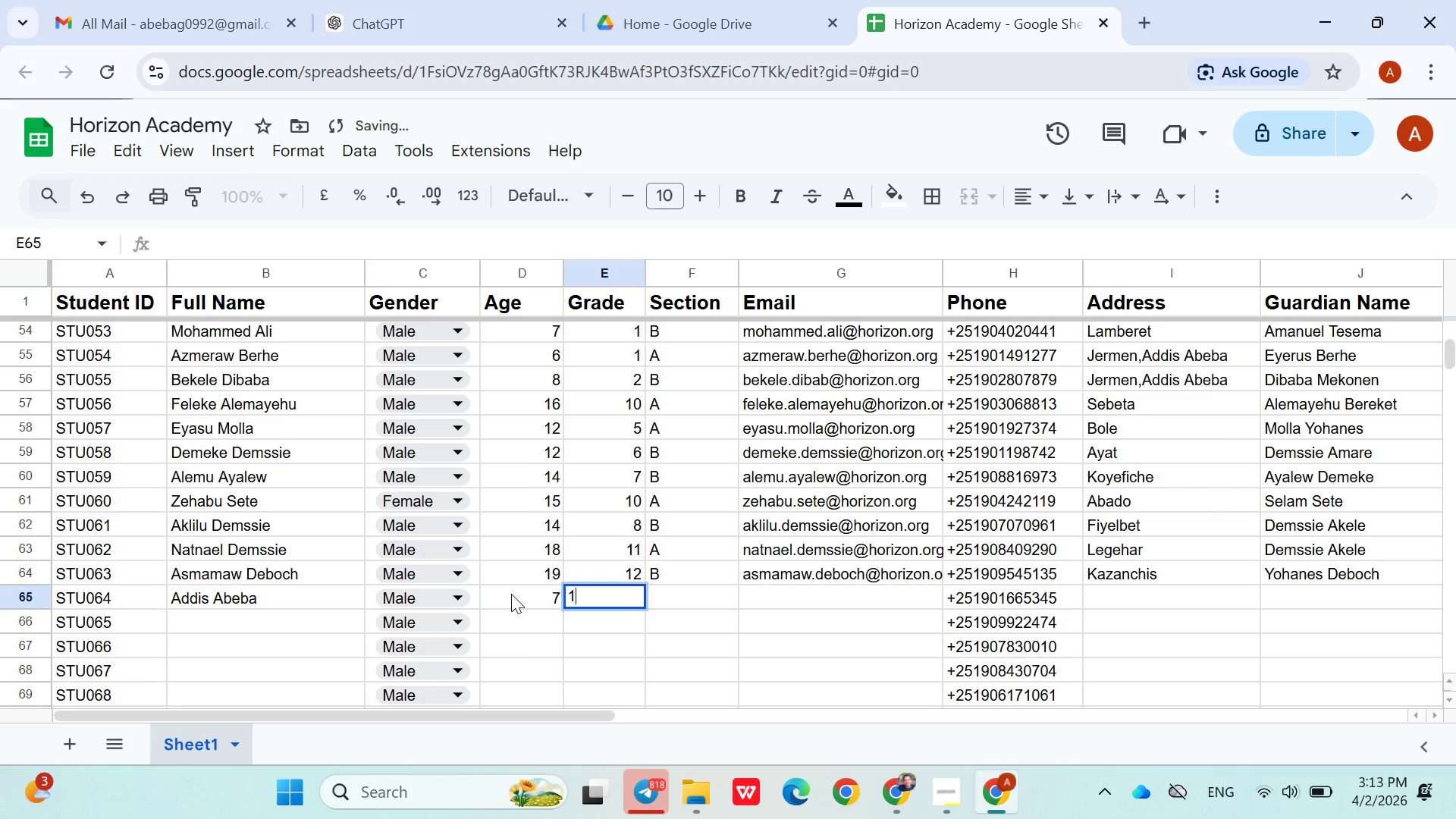 
key(1)
 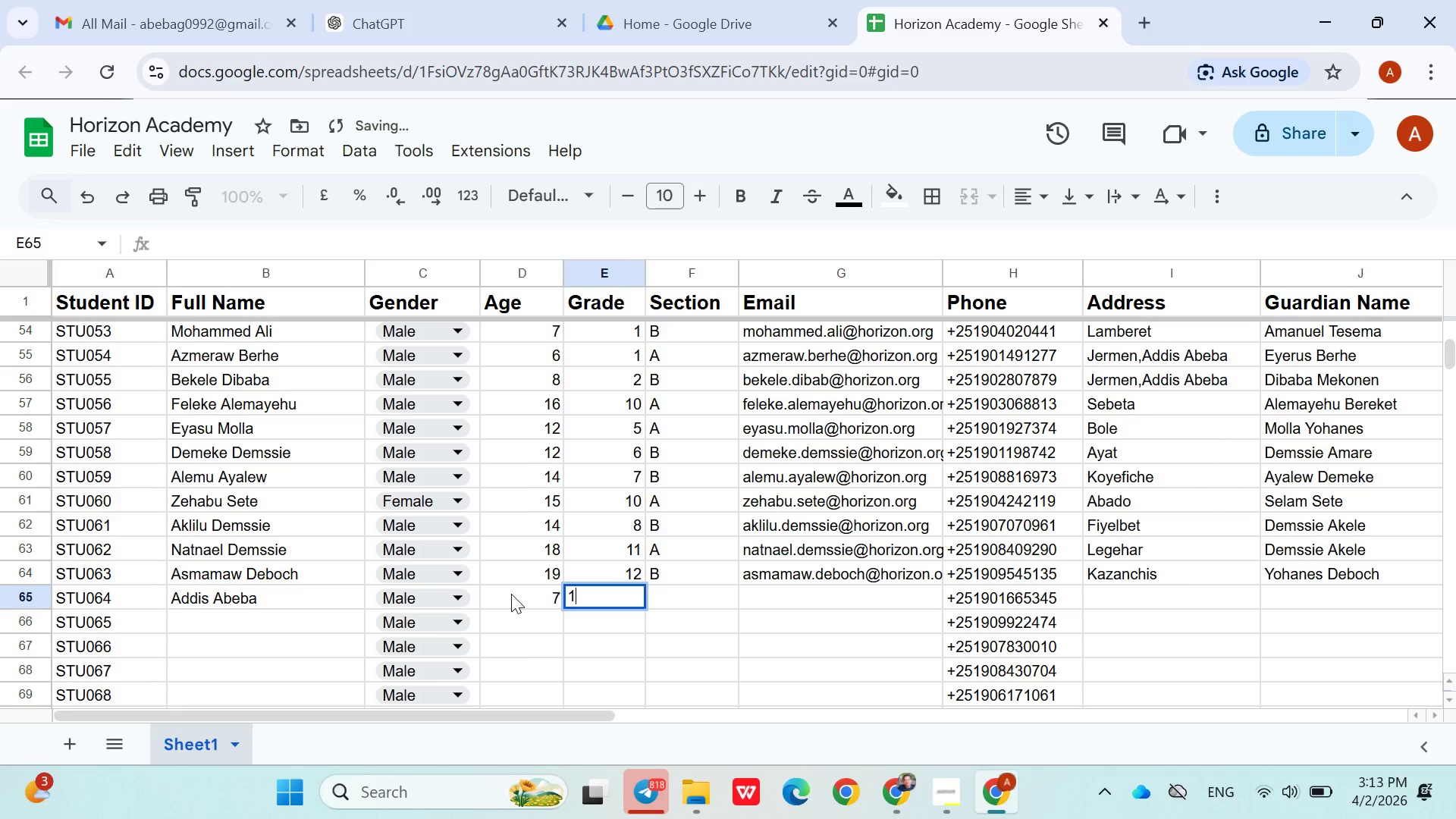 
key(ArrowRight)
 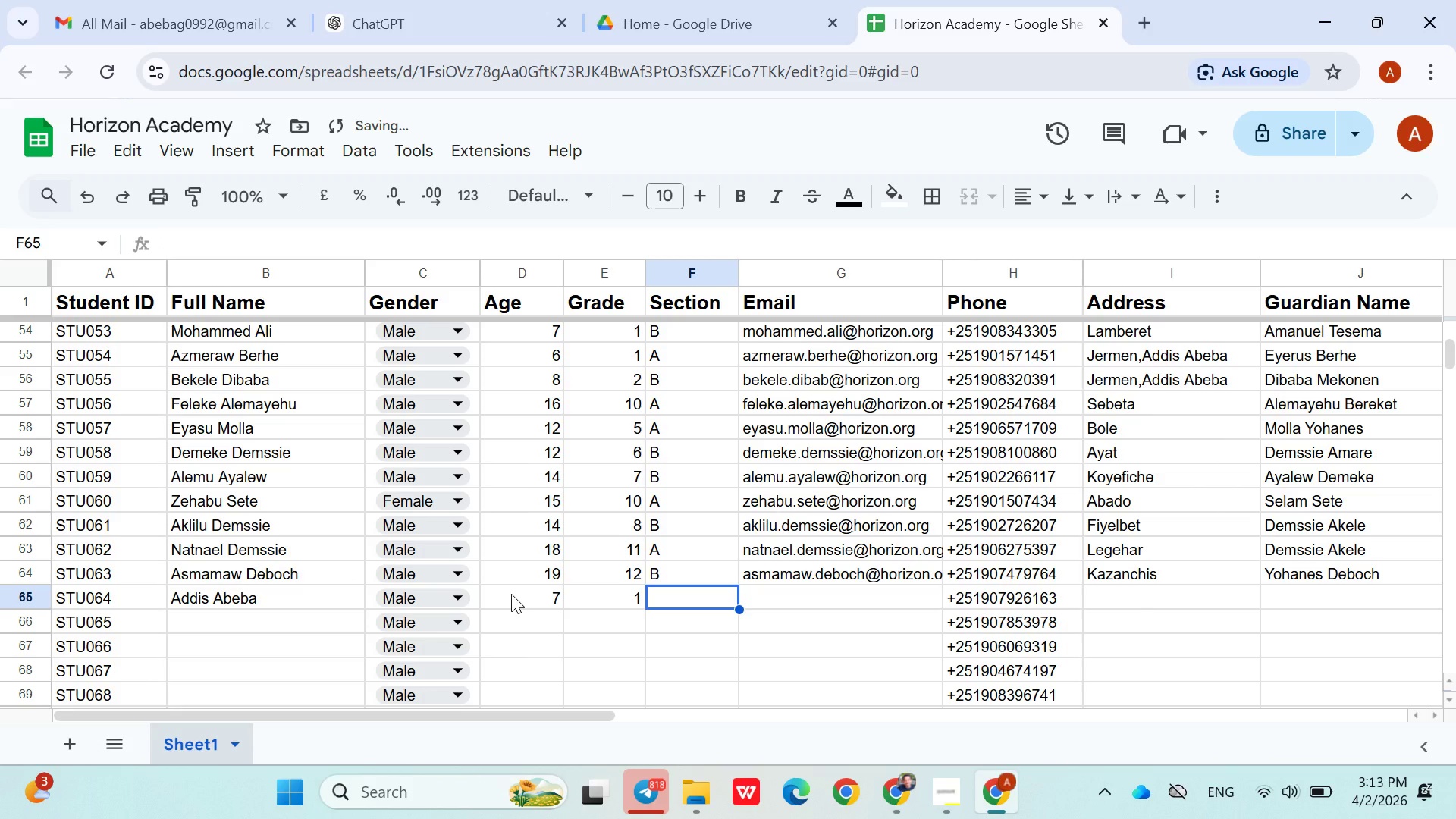 
key(Shift+A)
 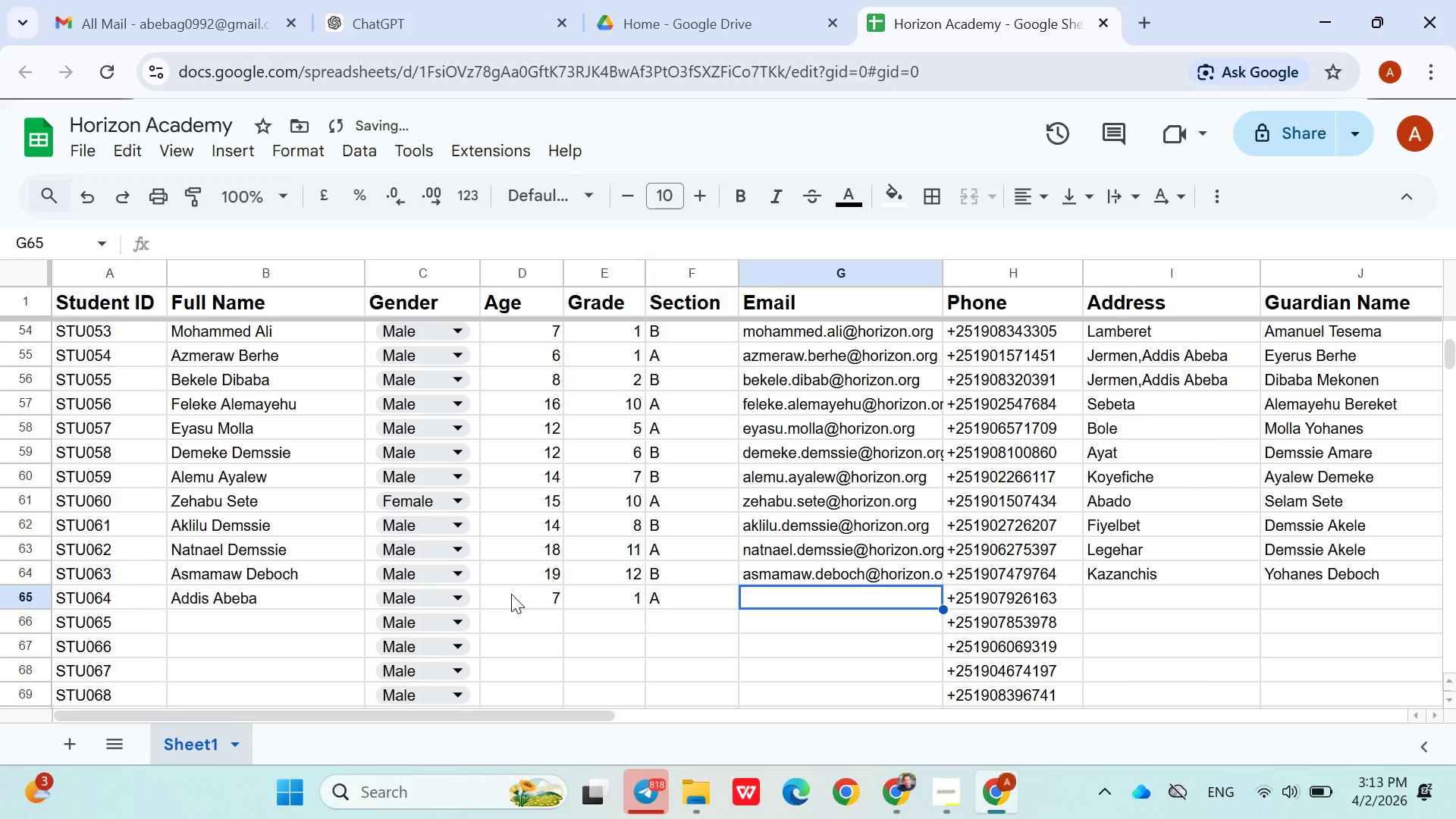 
key(ArrowRight)
 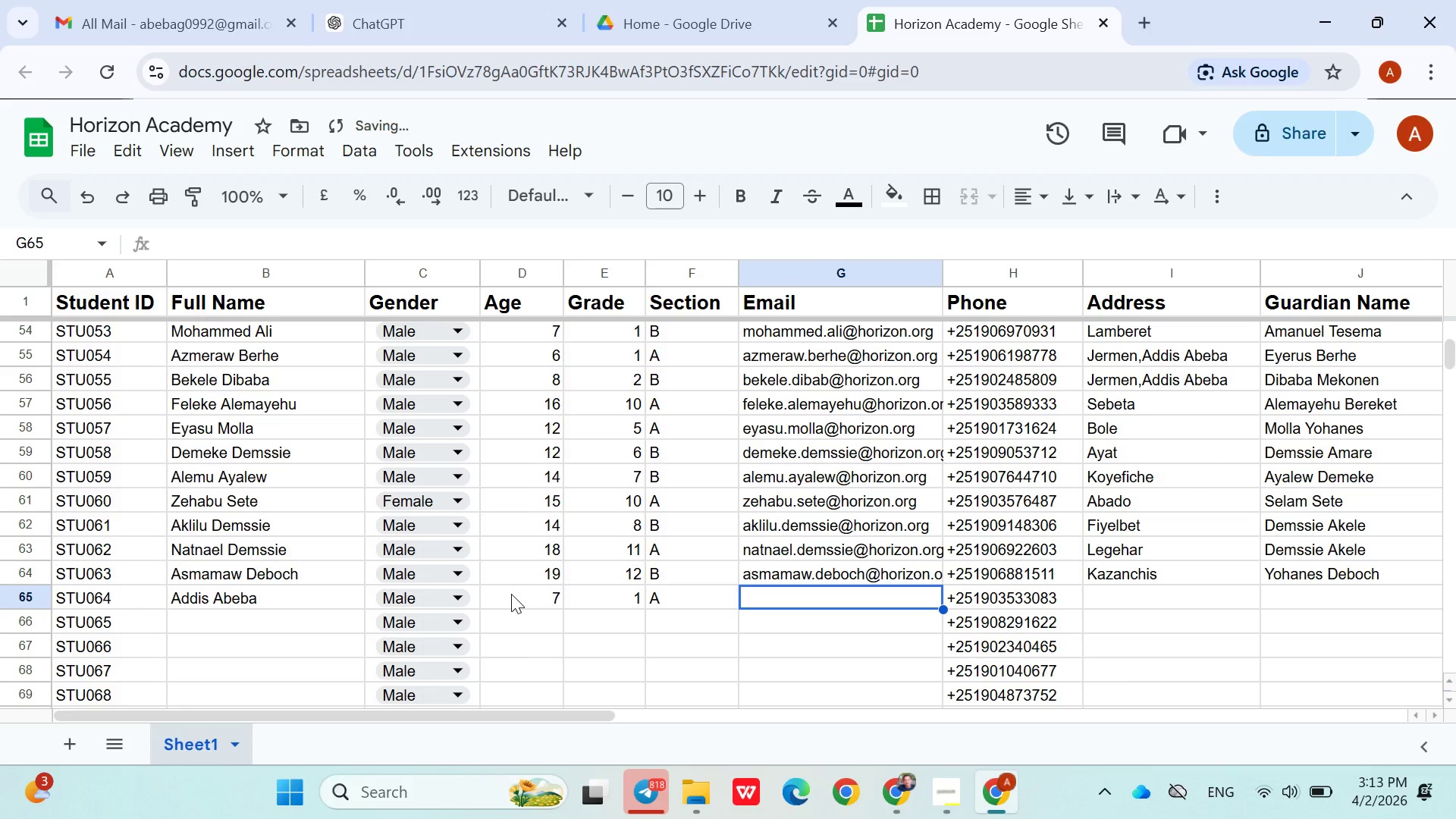 
type(addis )
key(Backspace)
type(.abeba)
key(Backspace)
type(e@horizon.org)
 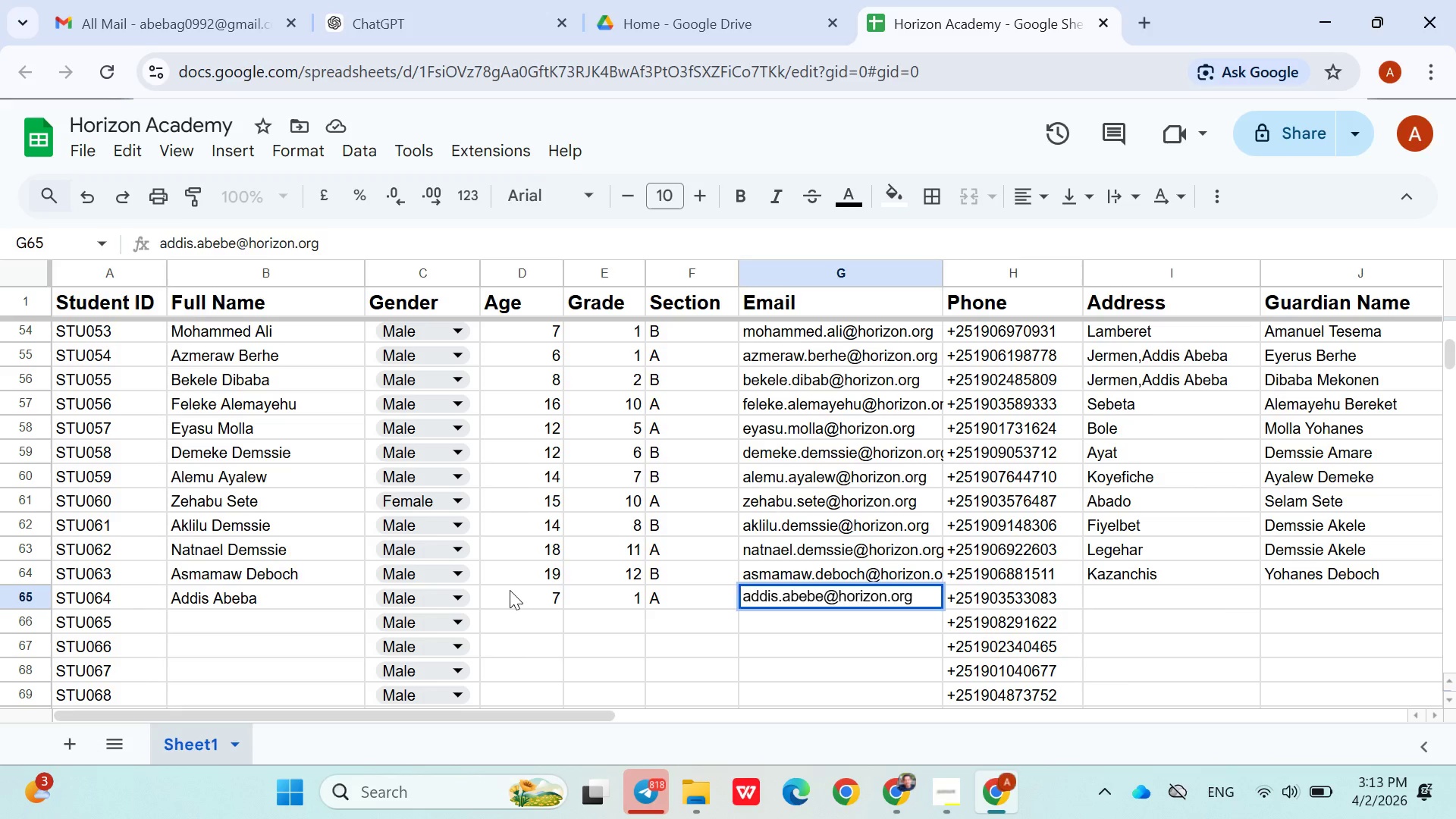 
key(ArrowRight)
 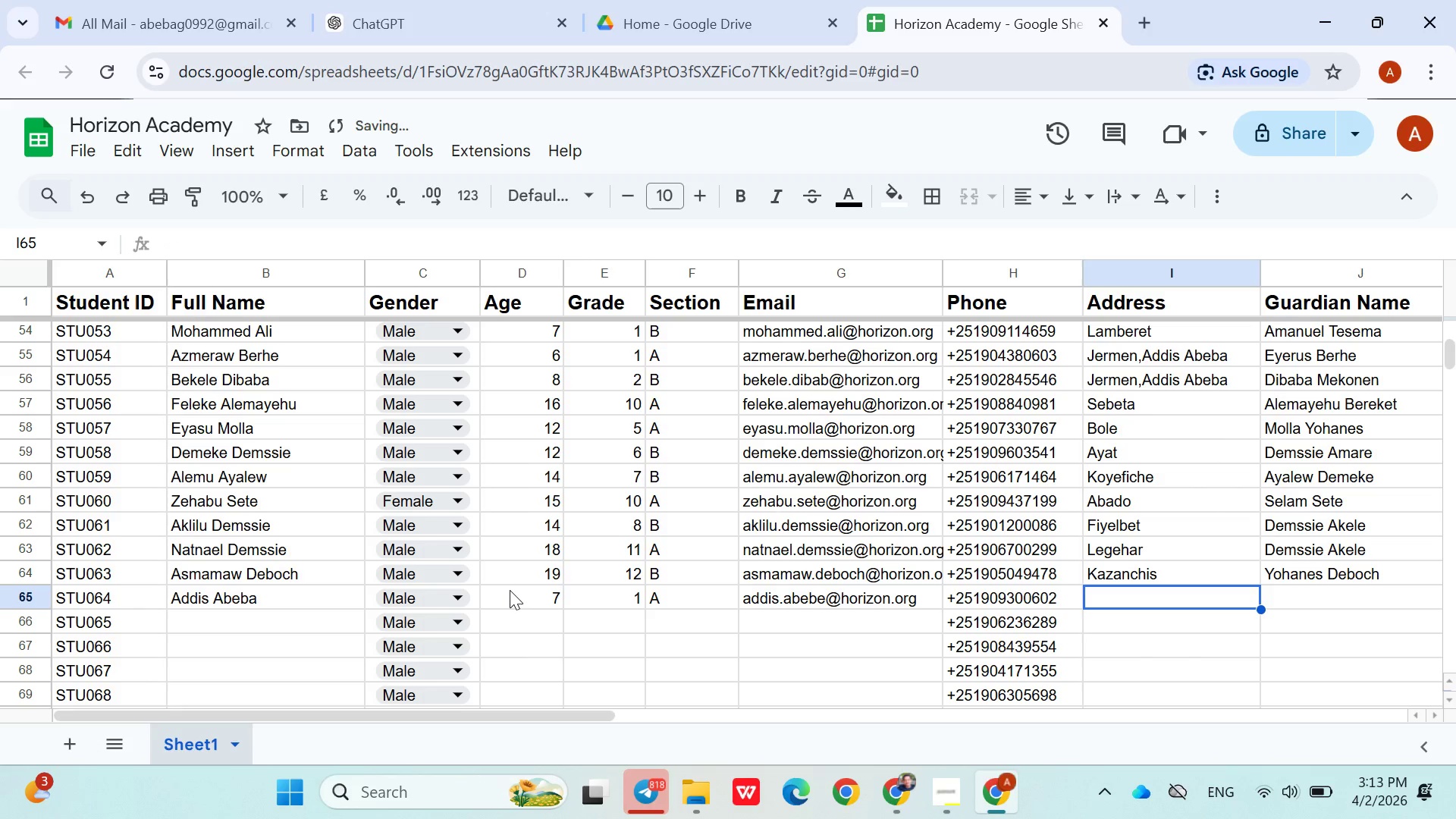 
key(ArrowRight)
 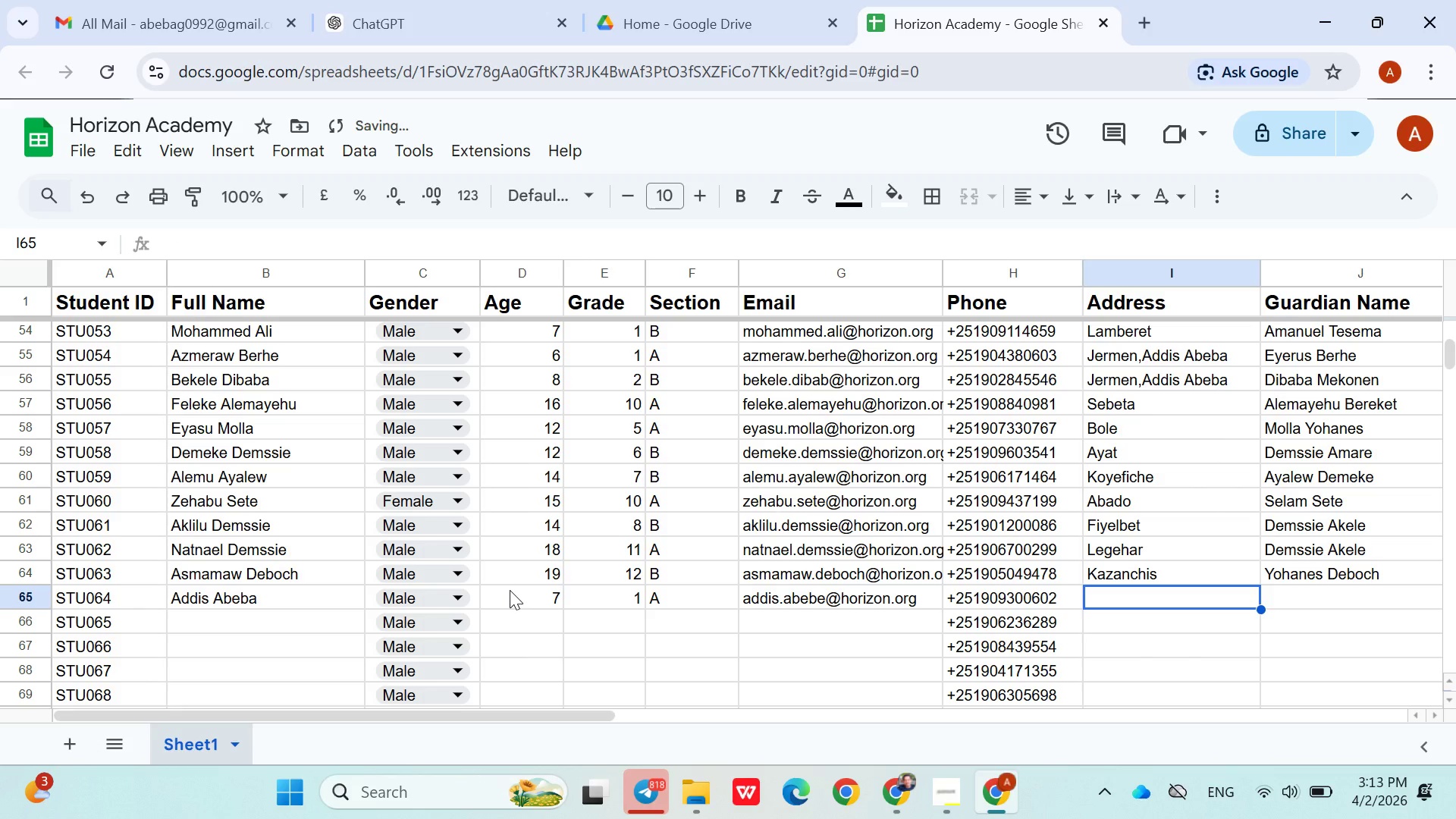 
type(Pi)
 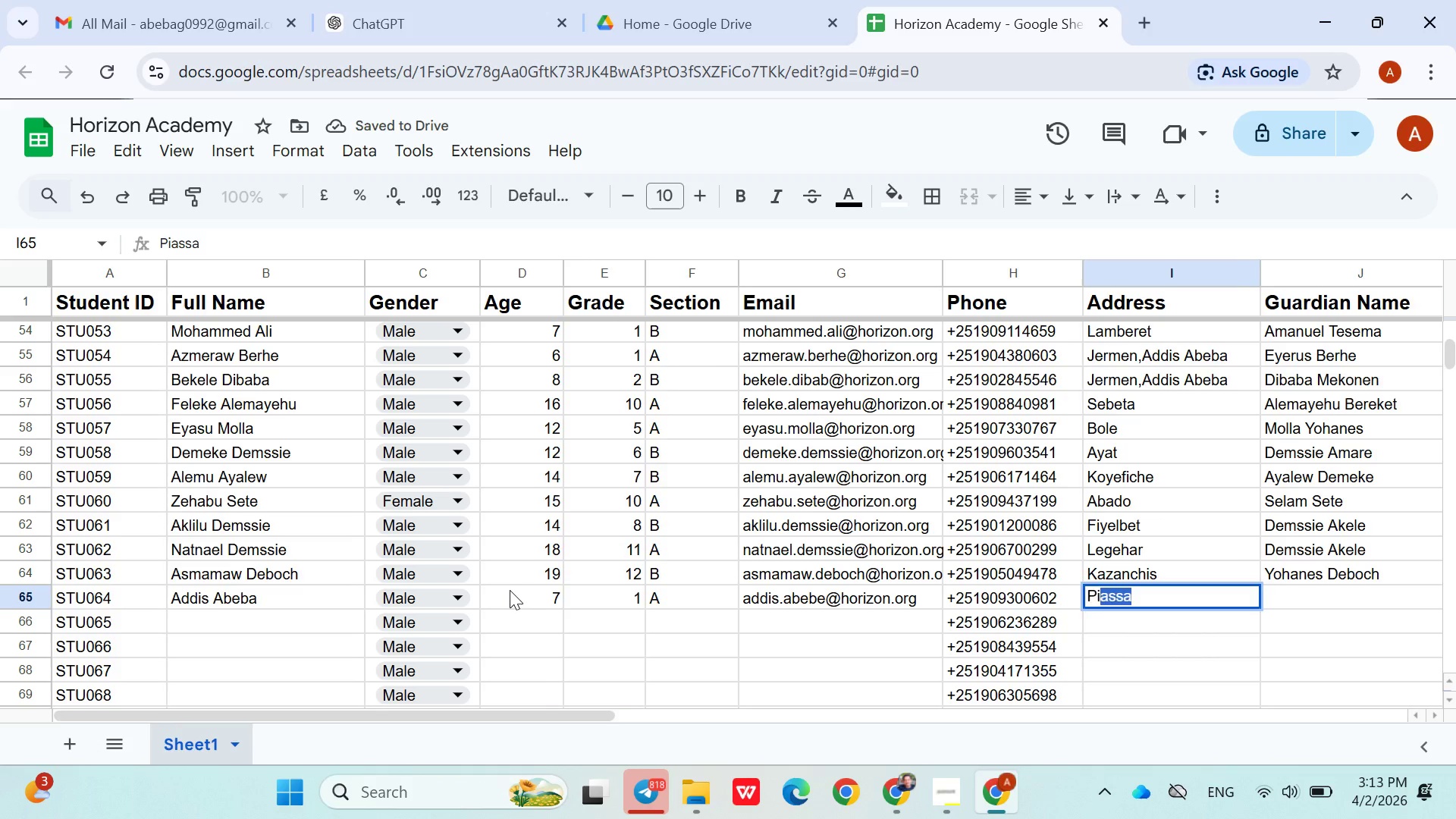 
key(ArrowRight)
 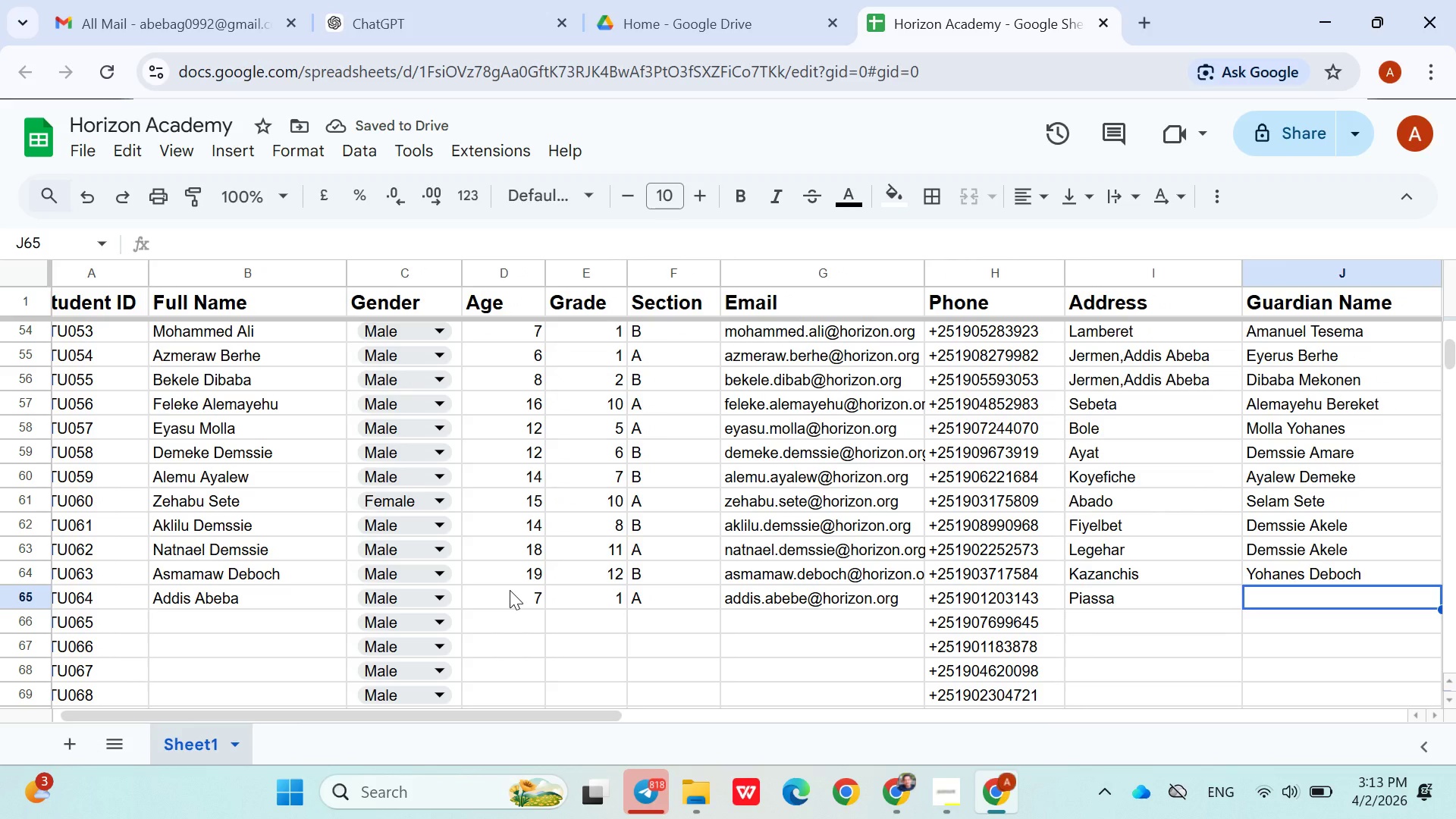 
wait(10.19)
 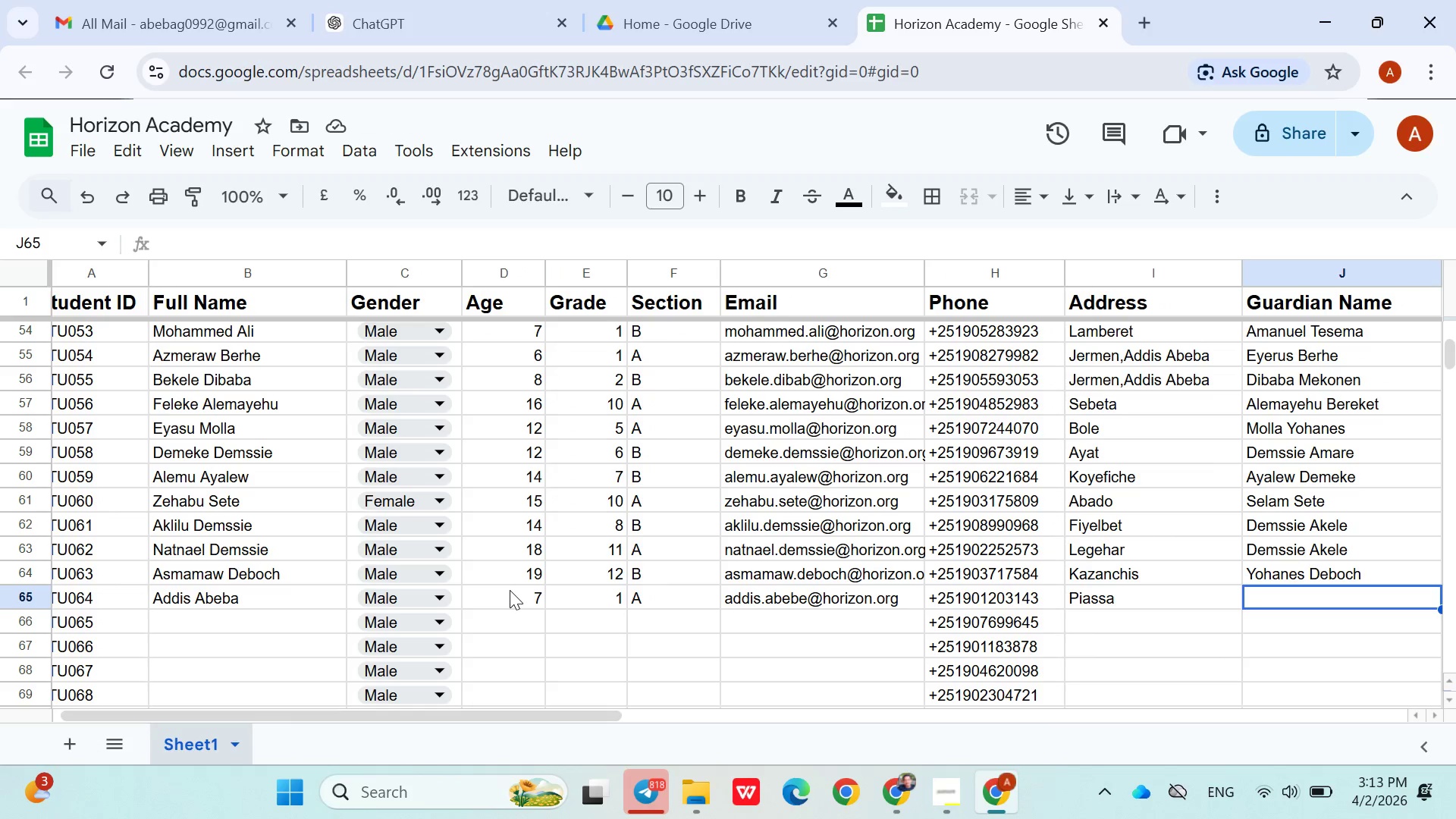 
type(Abebe Alemayehu)
 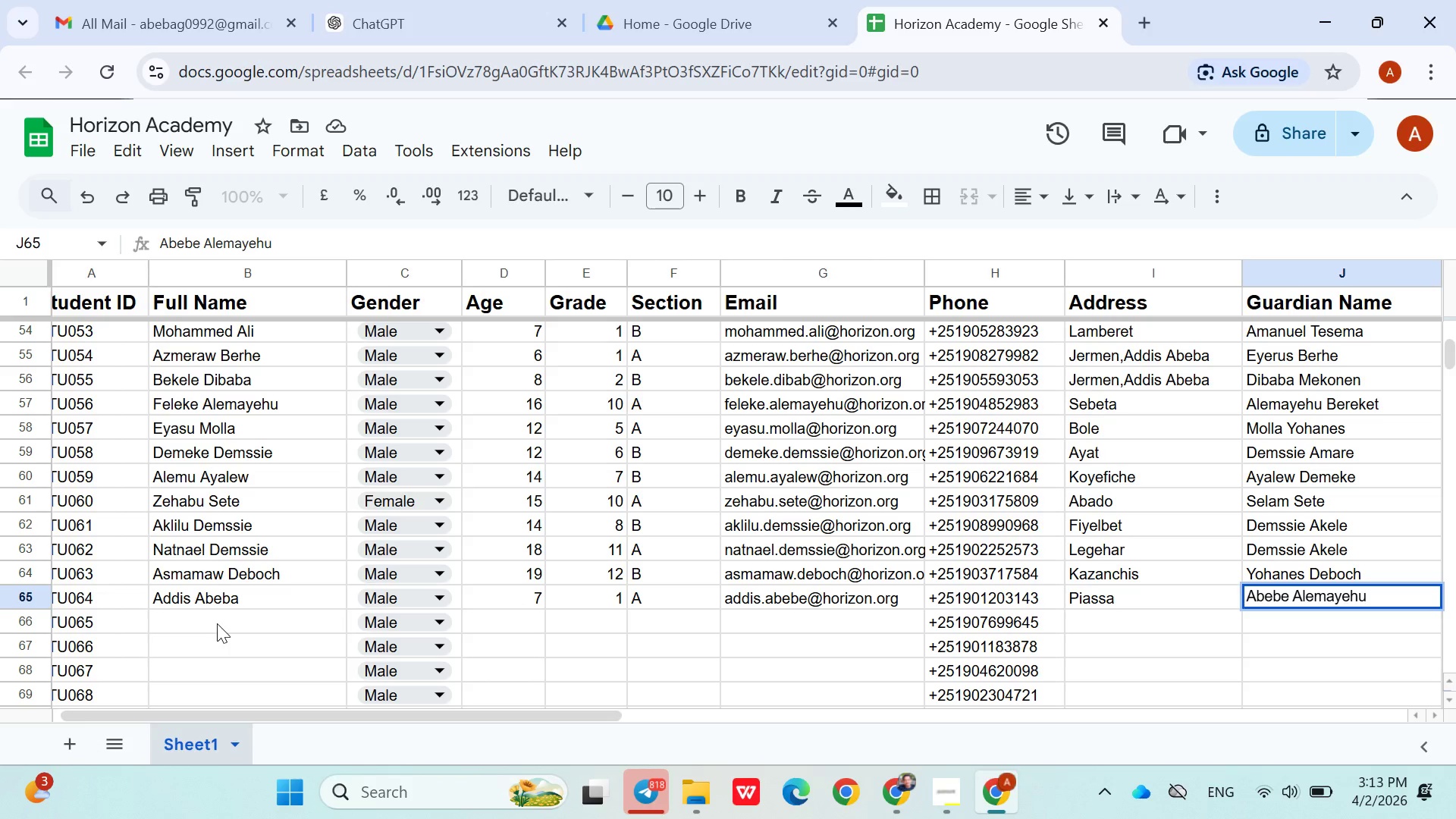 
double_click([237, 600])
 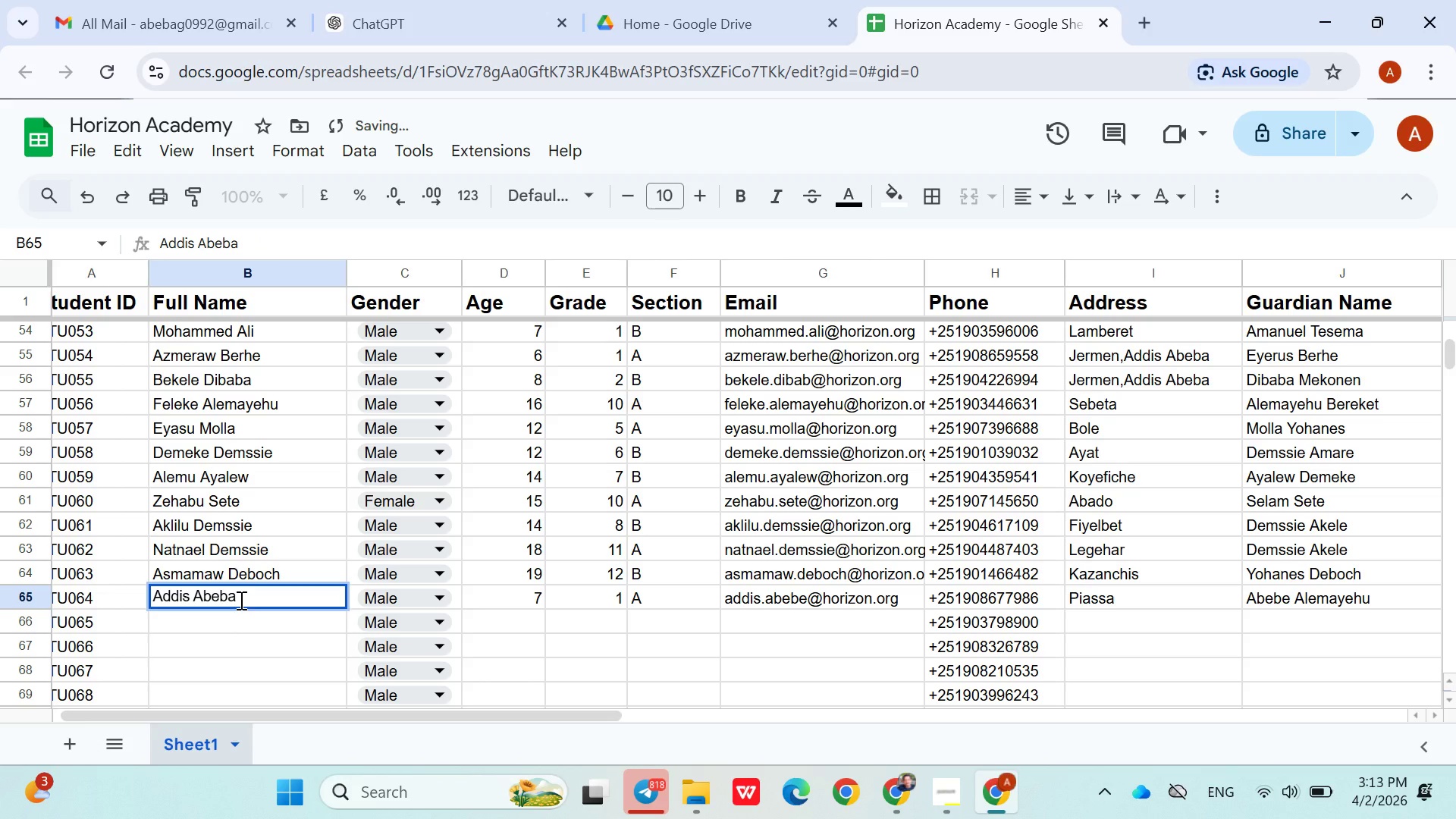 
key(Backspace)
 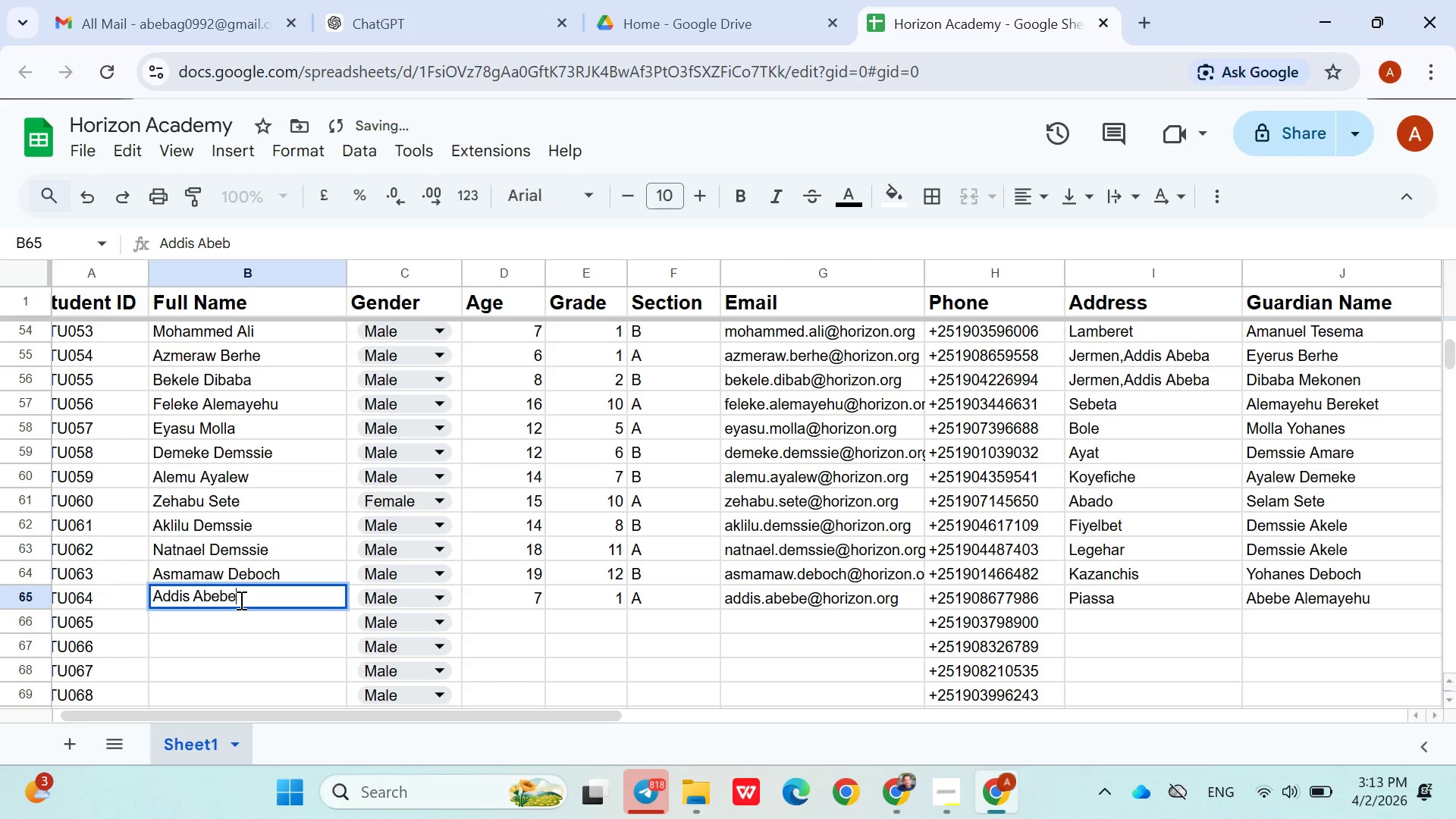 
key(E)
 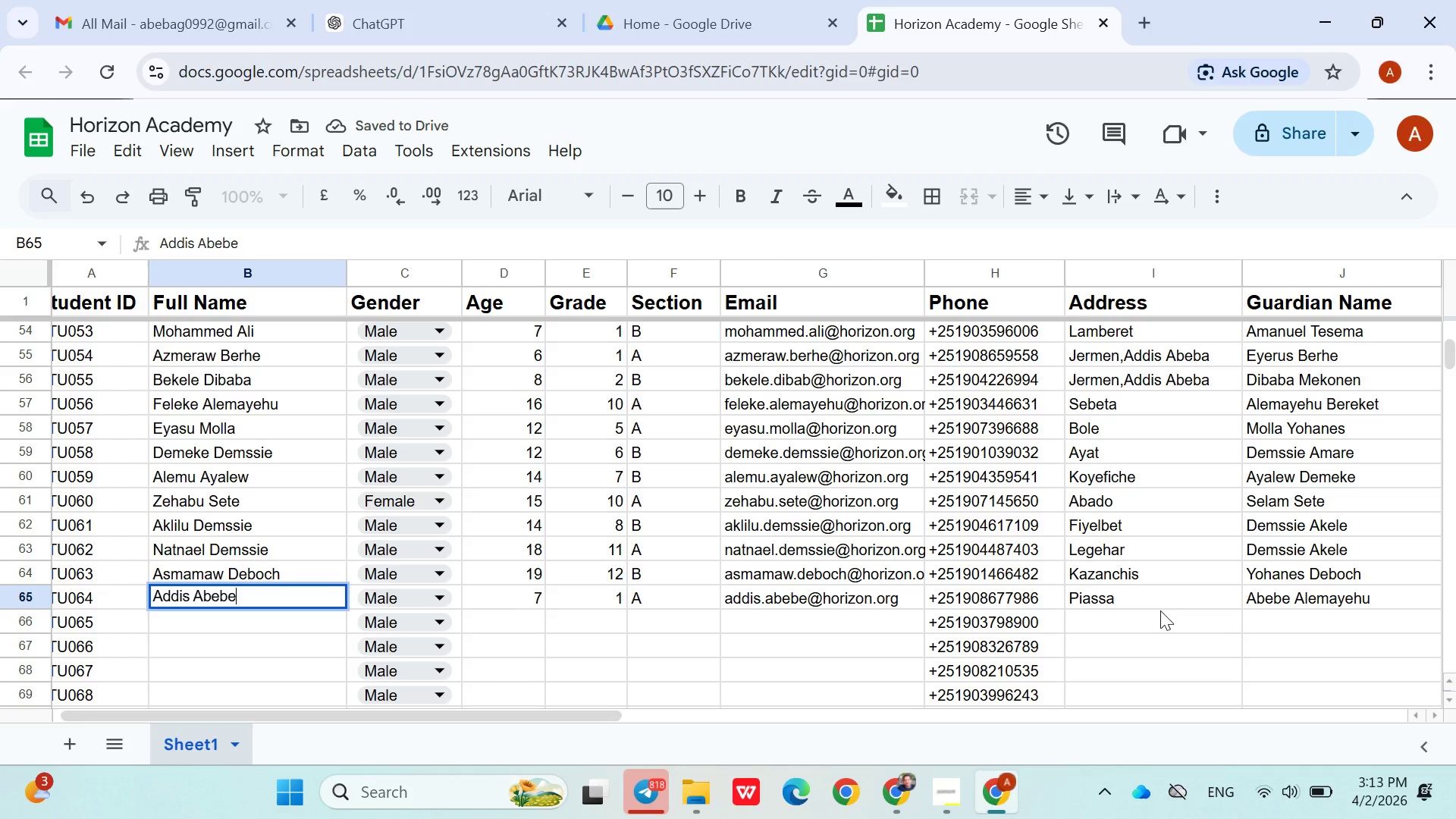 
left_click([1258, 618])
 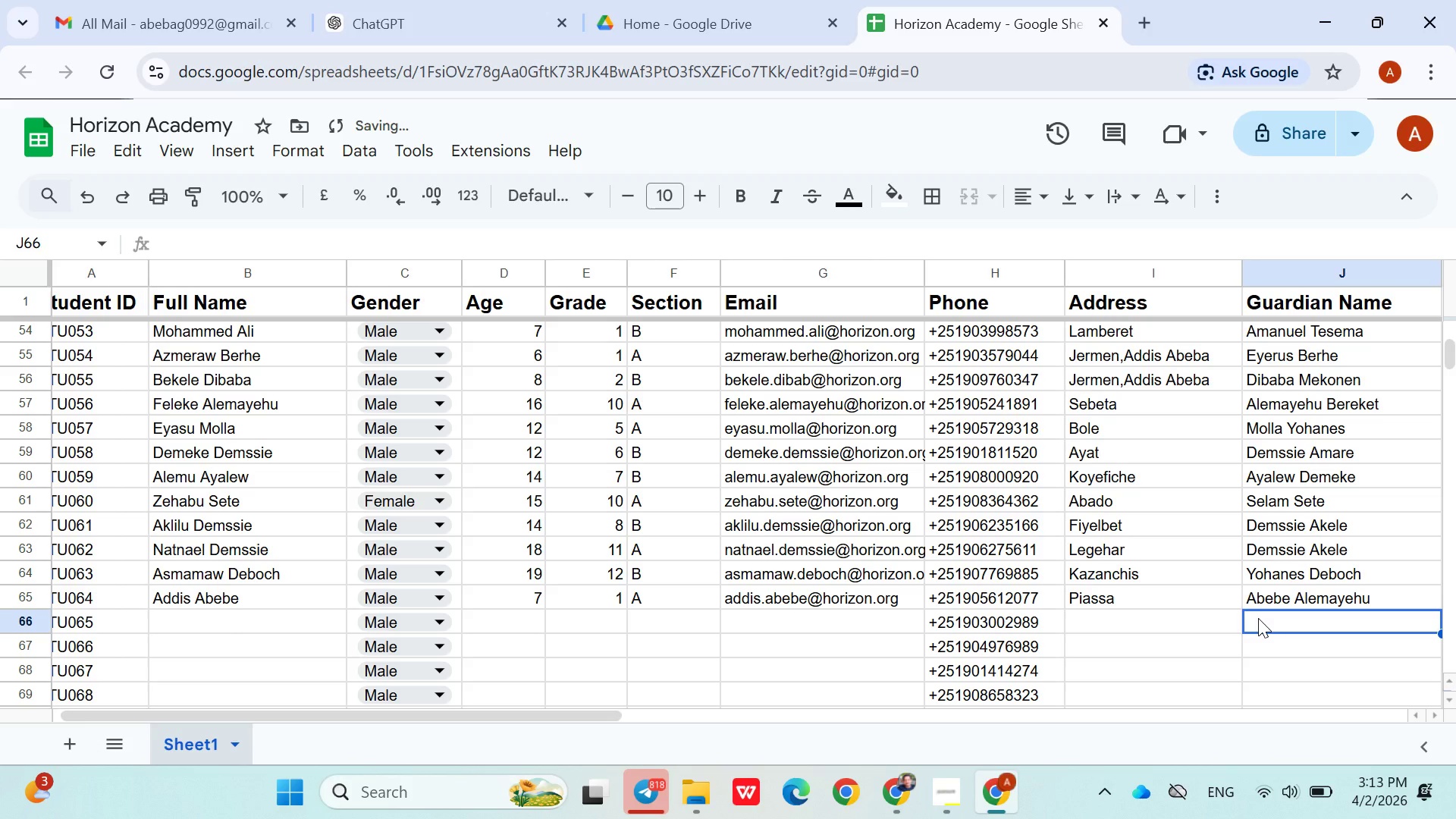 
hold_key(key=ArrowLeft, duration=0.92)
 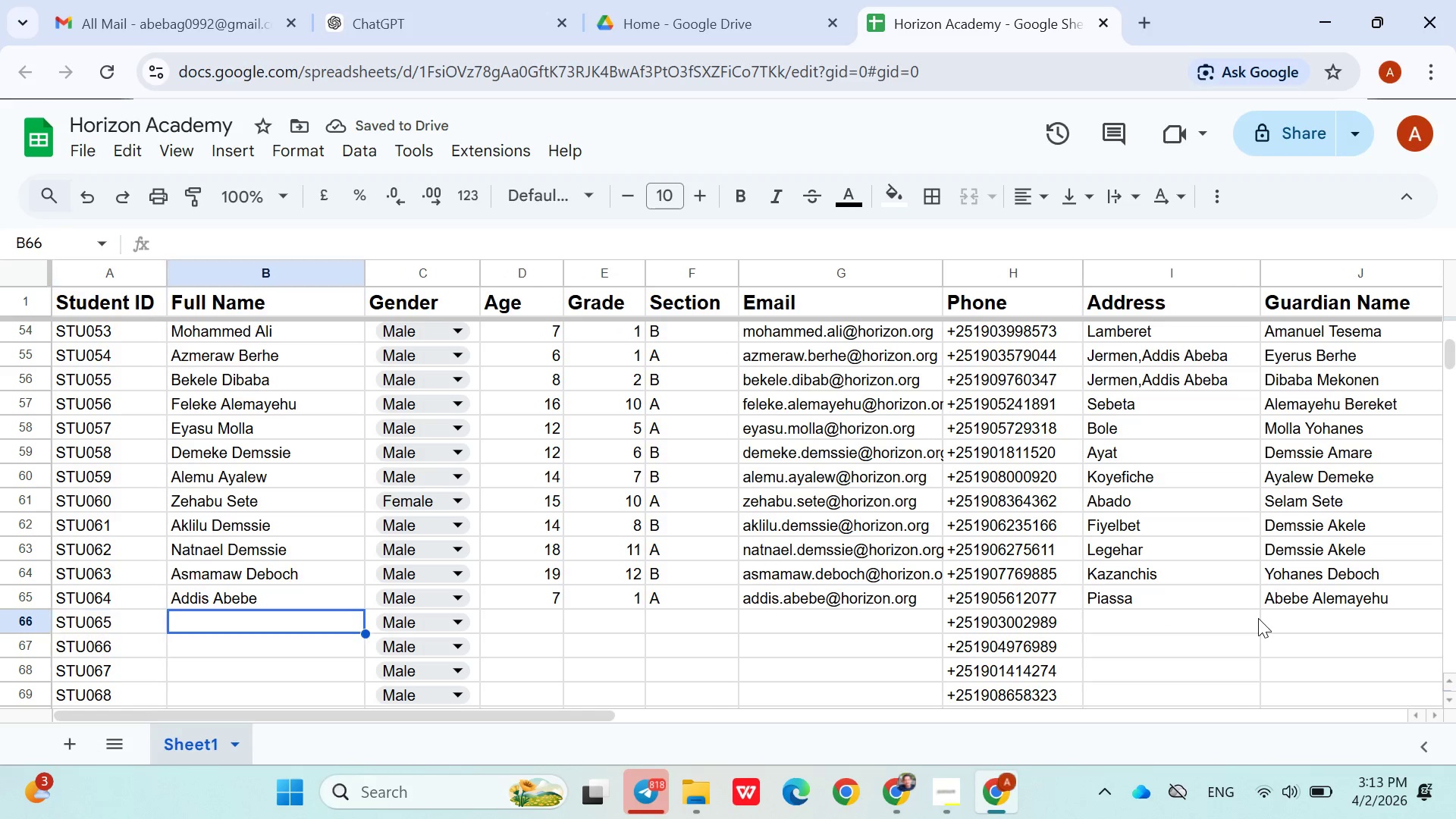 
key(ArrowRight)
 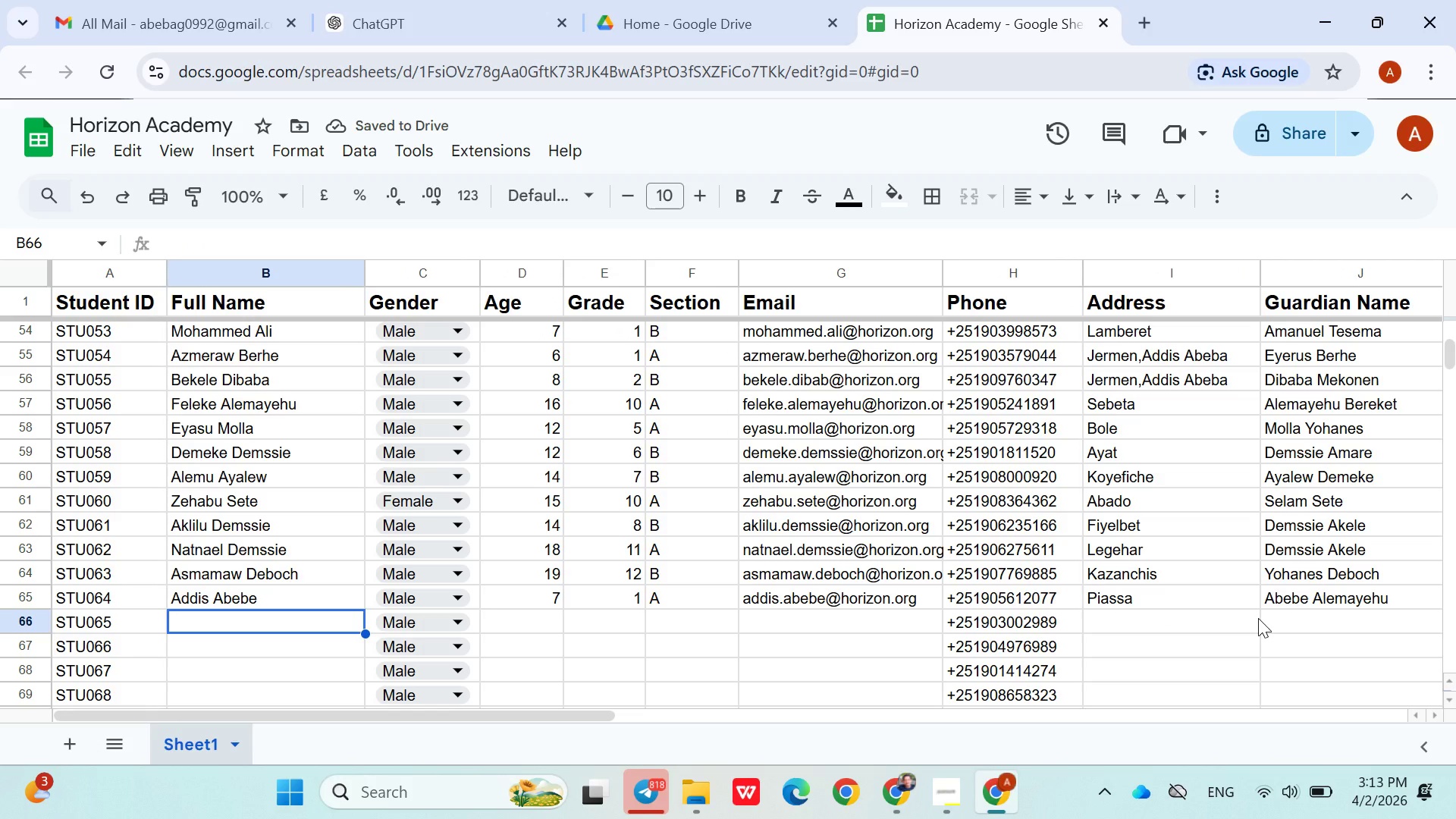 
type(Amu)
 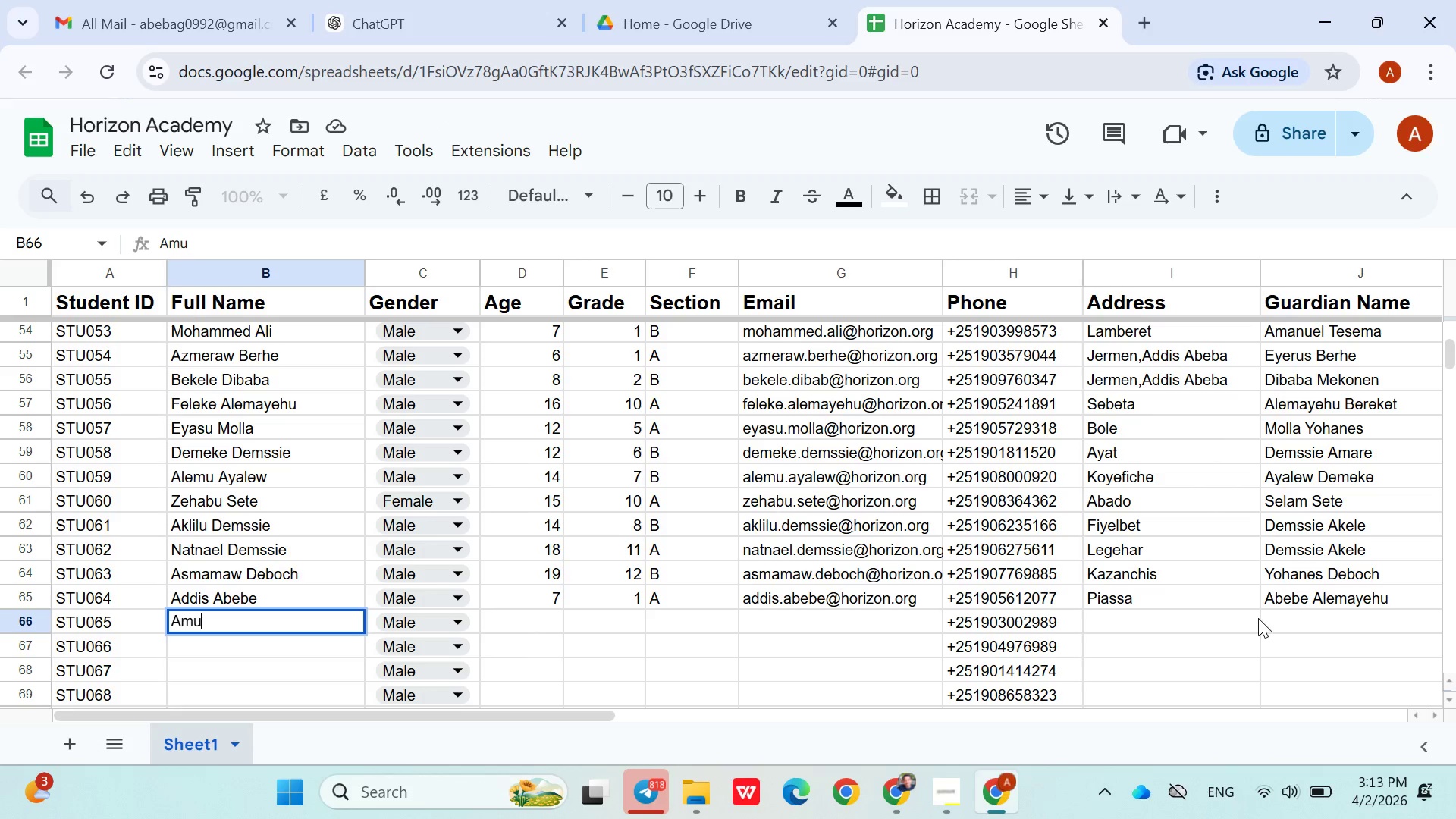 
type(nuel Adane)
 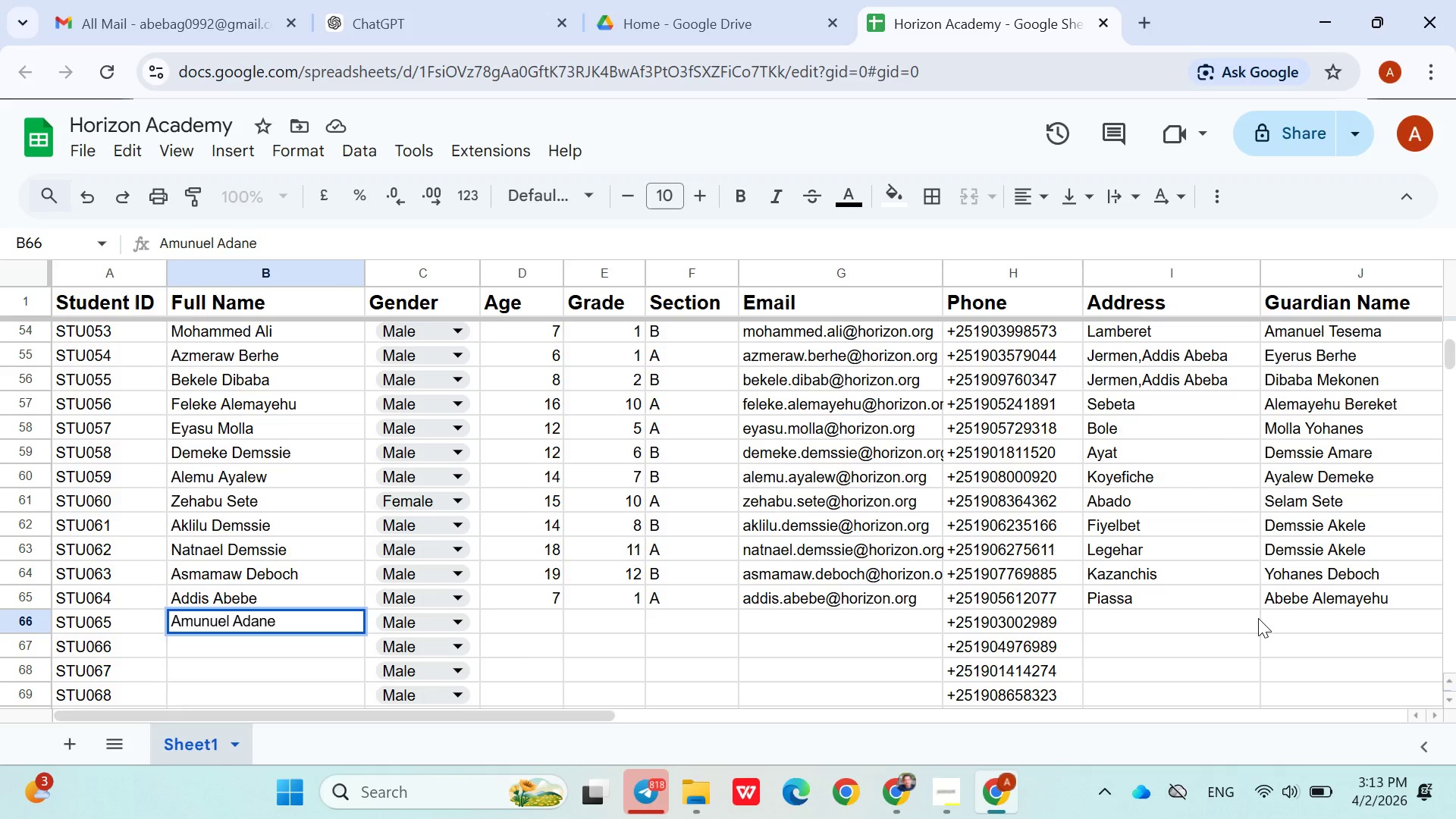 
key(ArrowRight)
 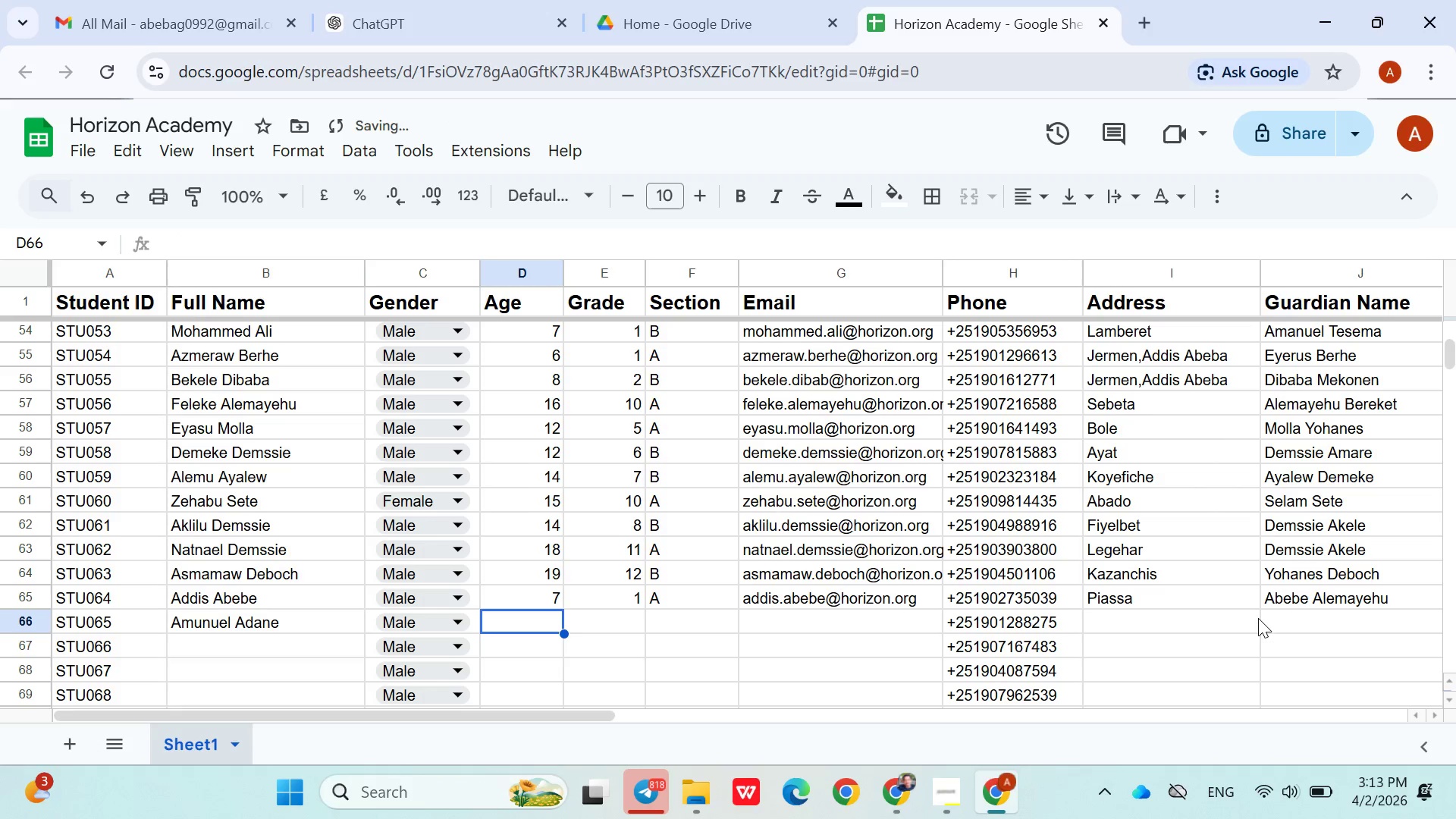 
key(ArrowRight)
 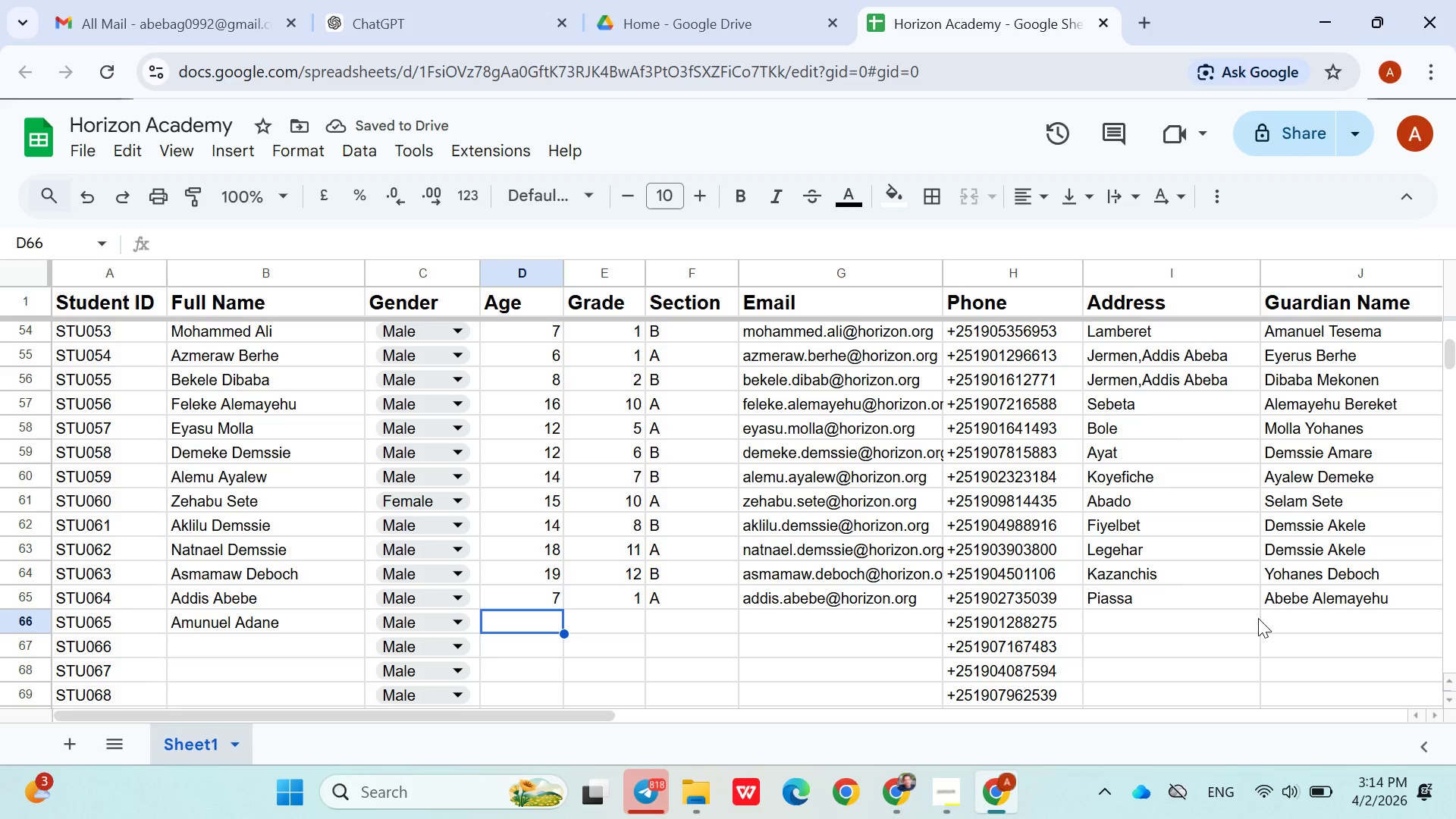 
key(8)
 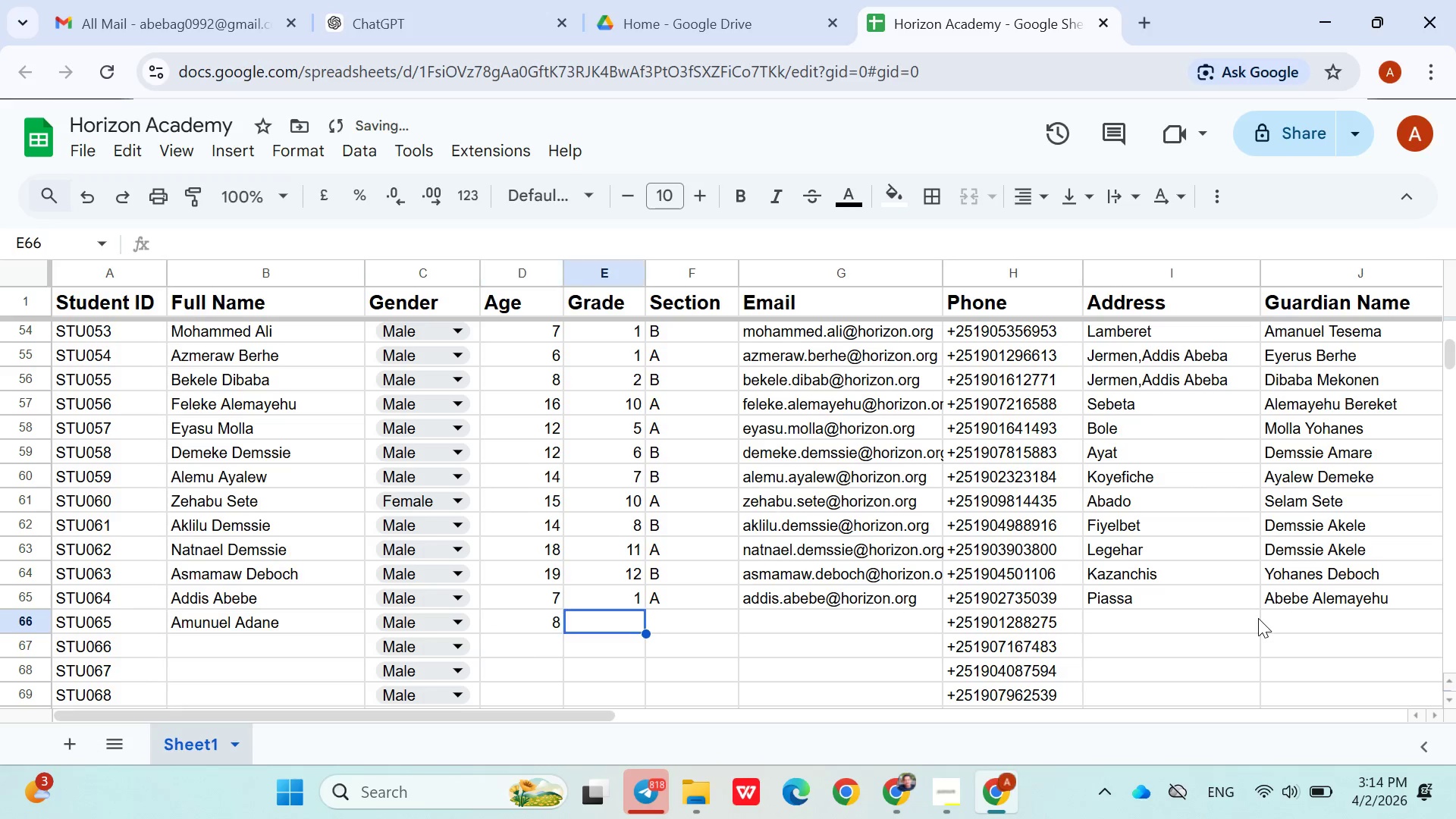 
key(ArrowRight)
 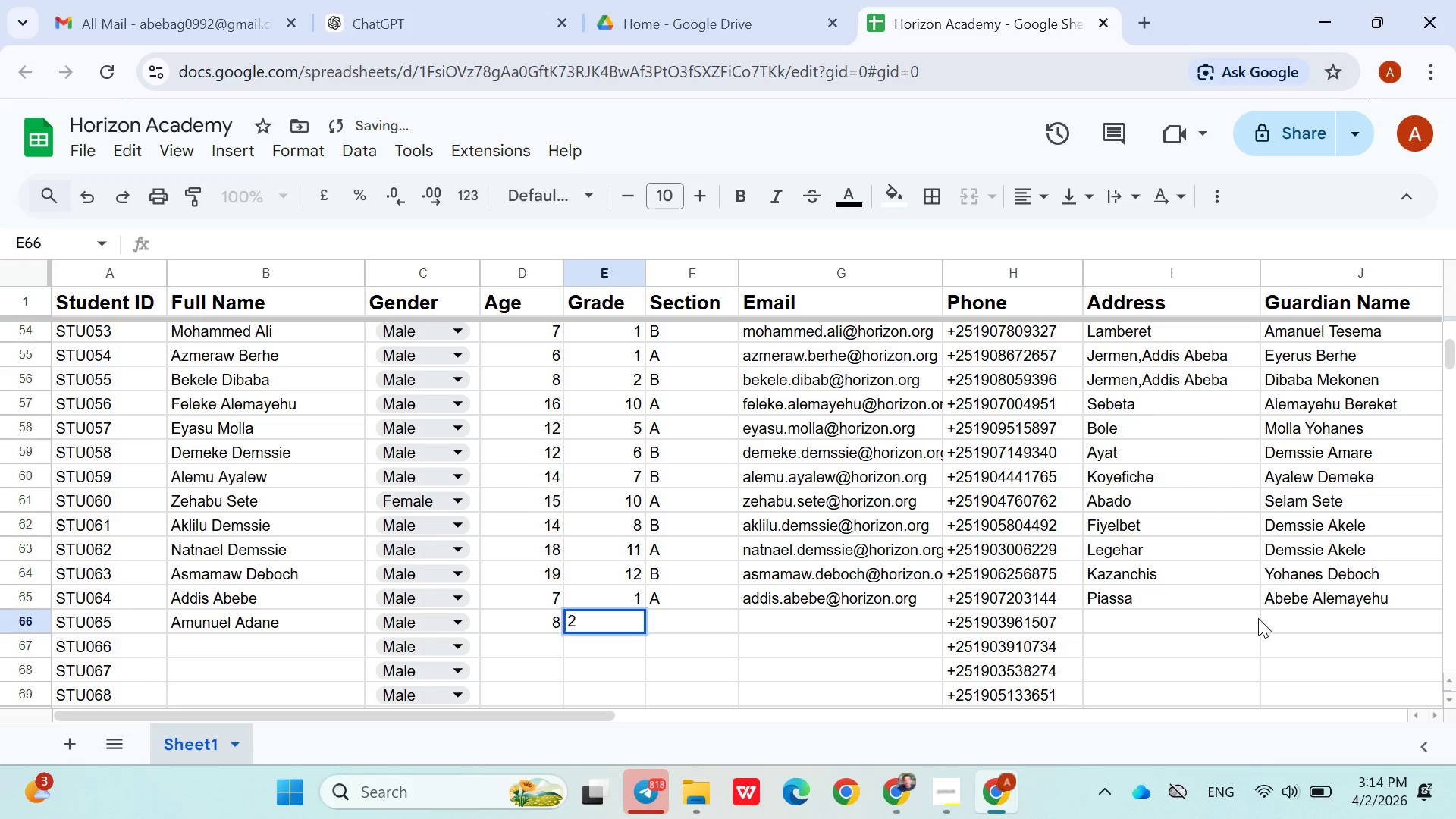 
key(2)
 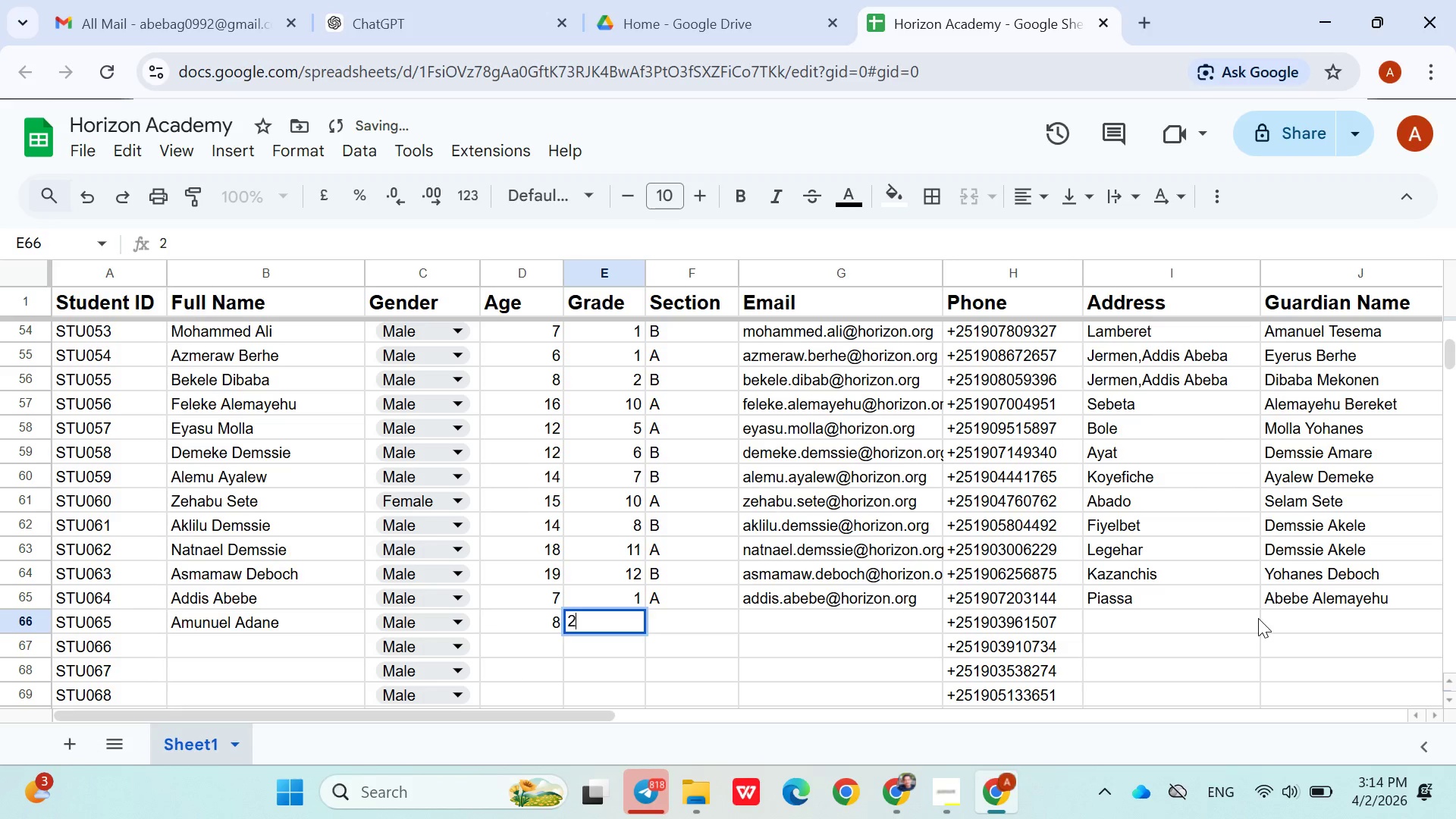 
key(ArrowRight)
 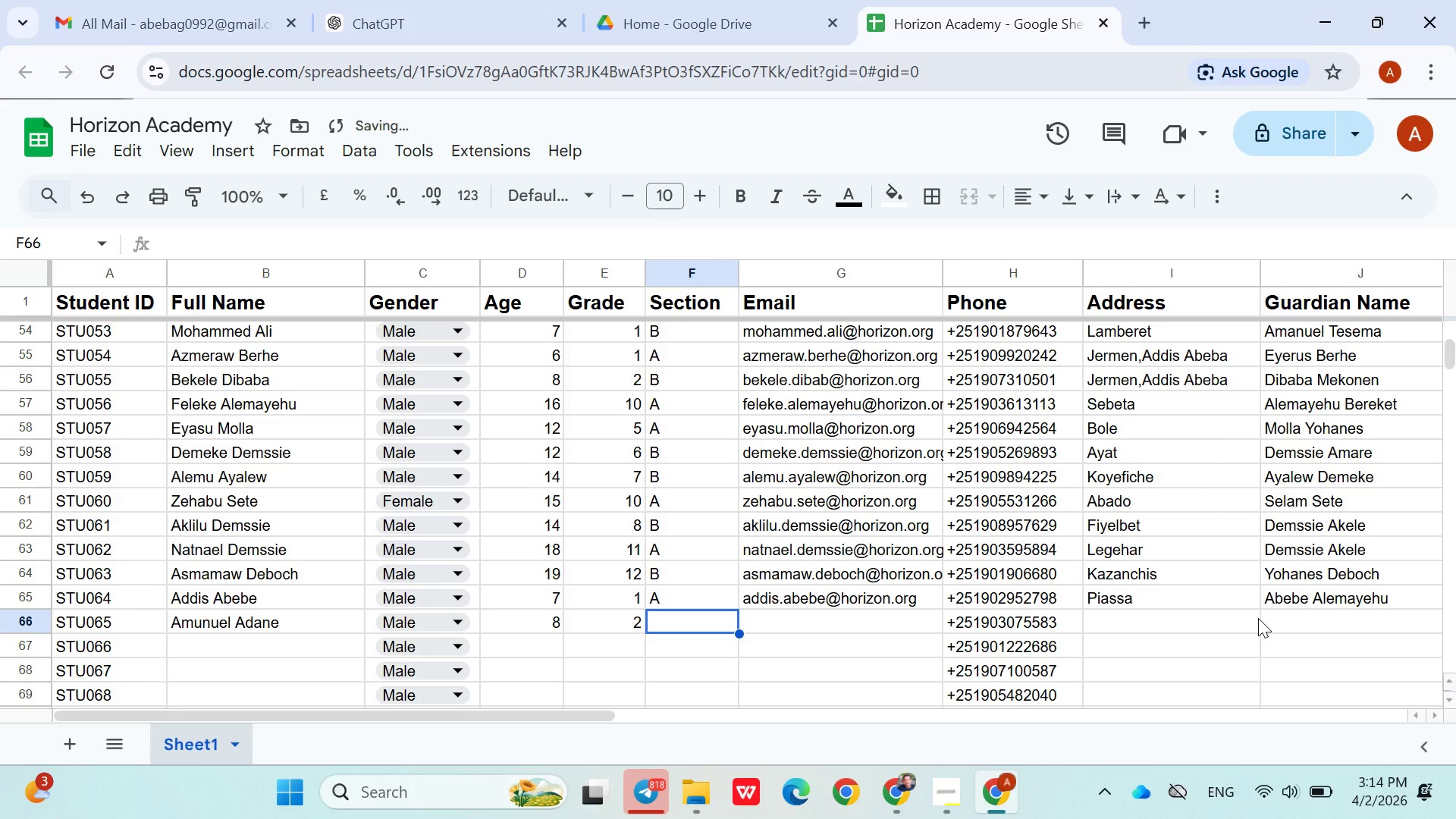 
key(2)
 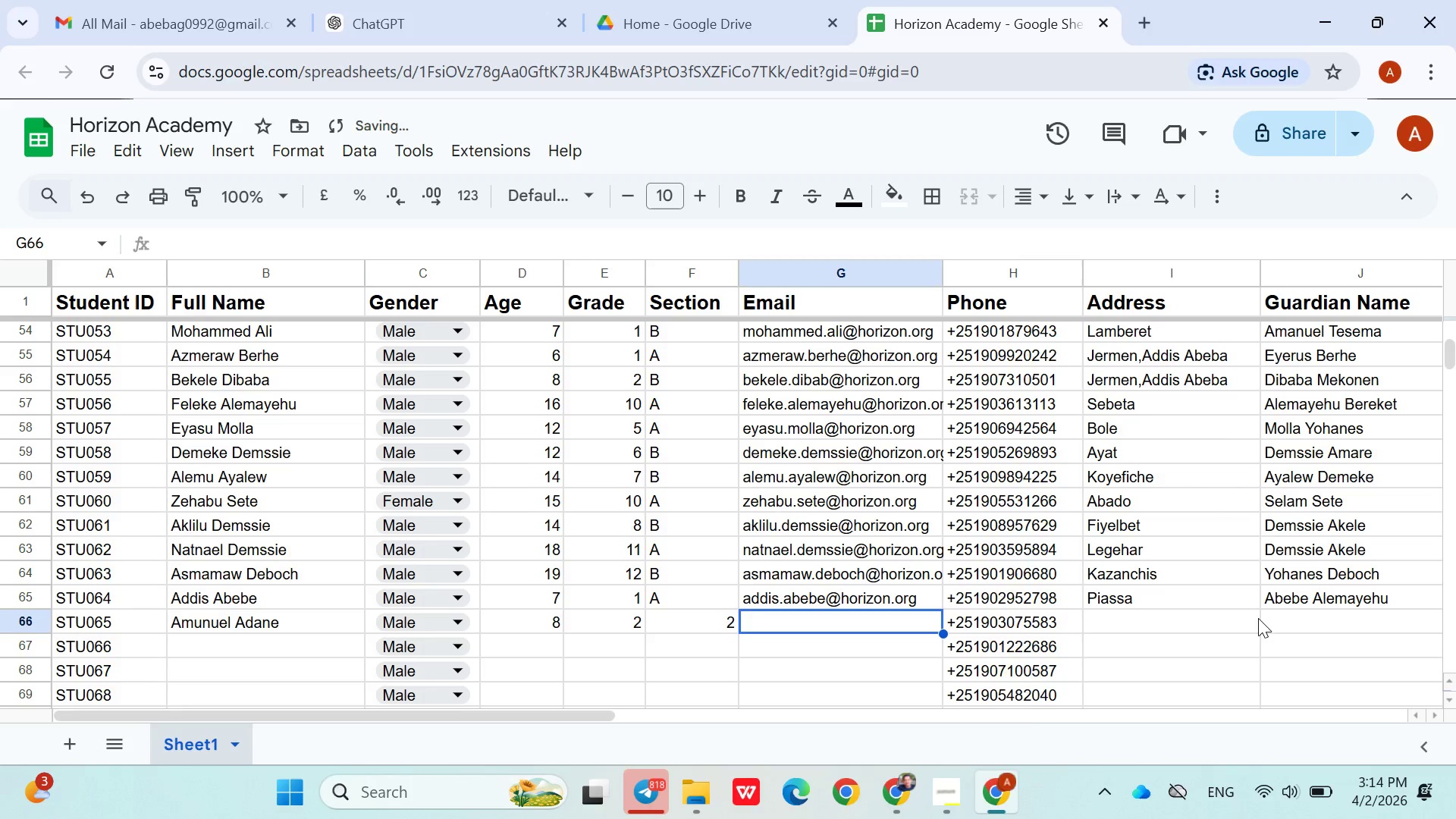 
key(ArrowRight)
 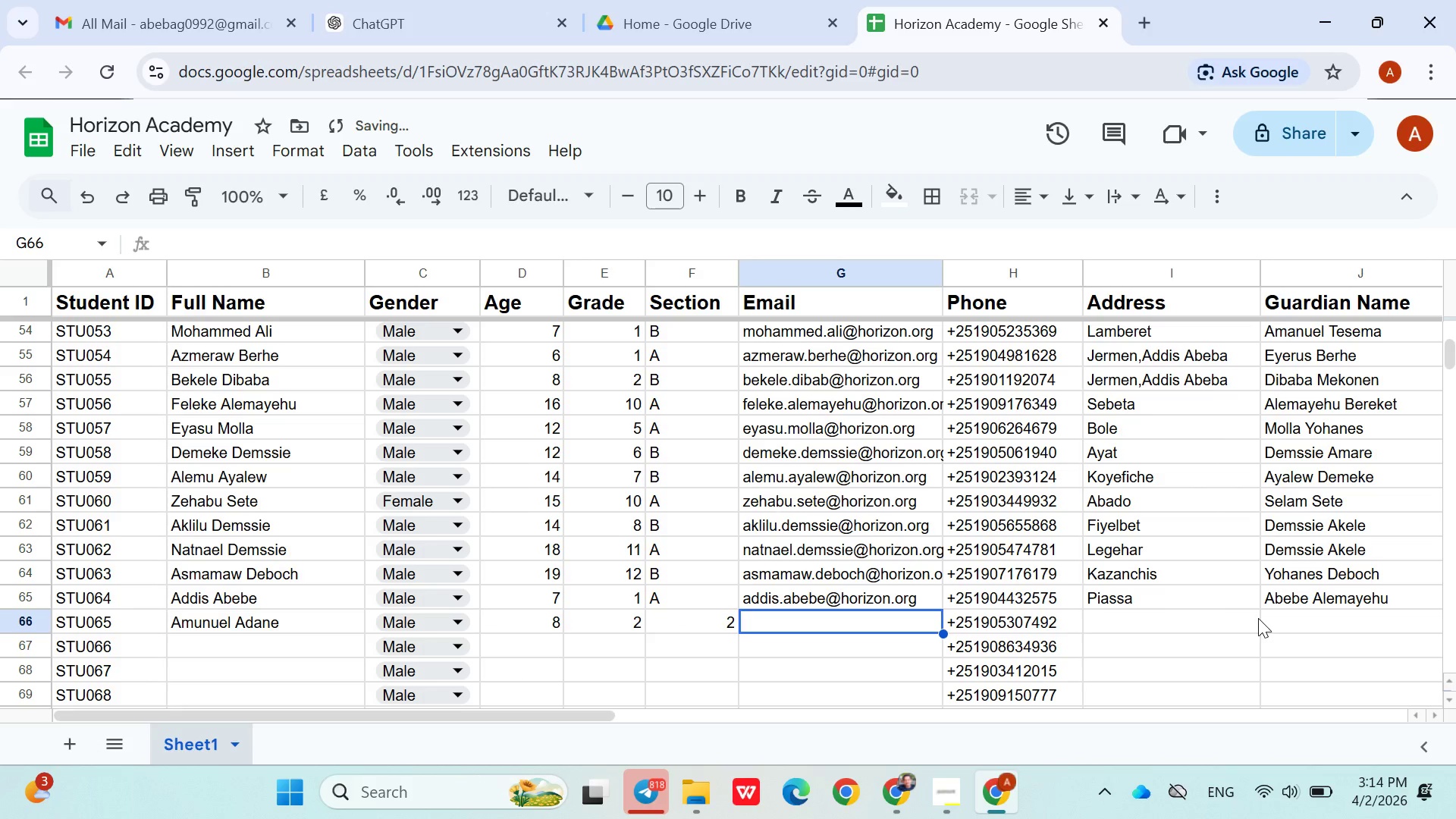 
key(ArrowLeft)
 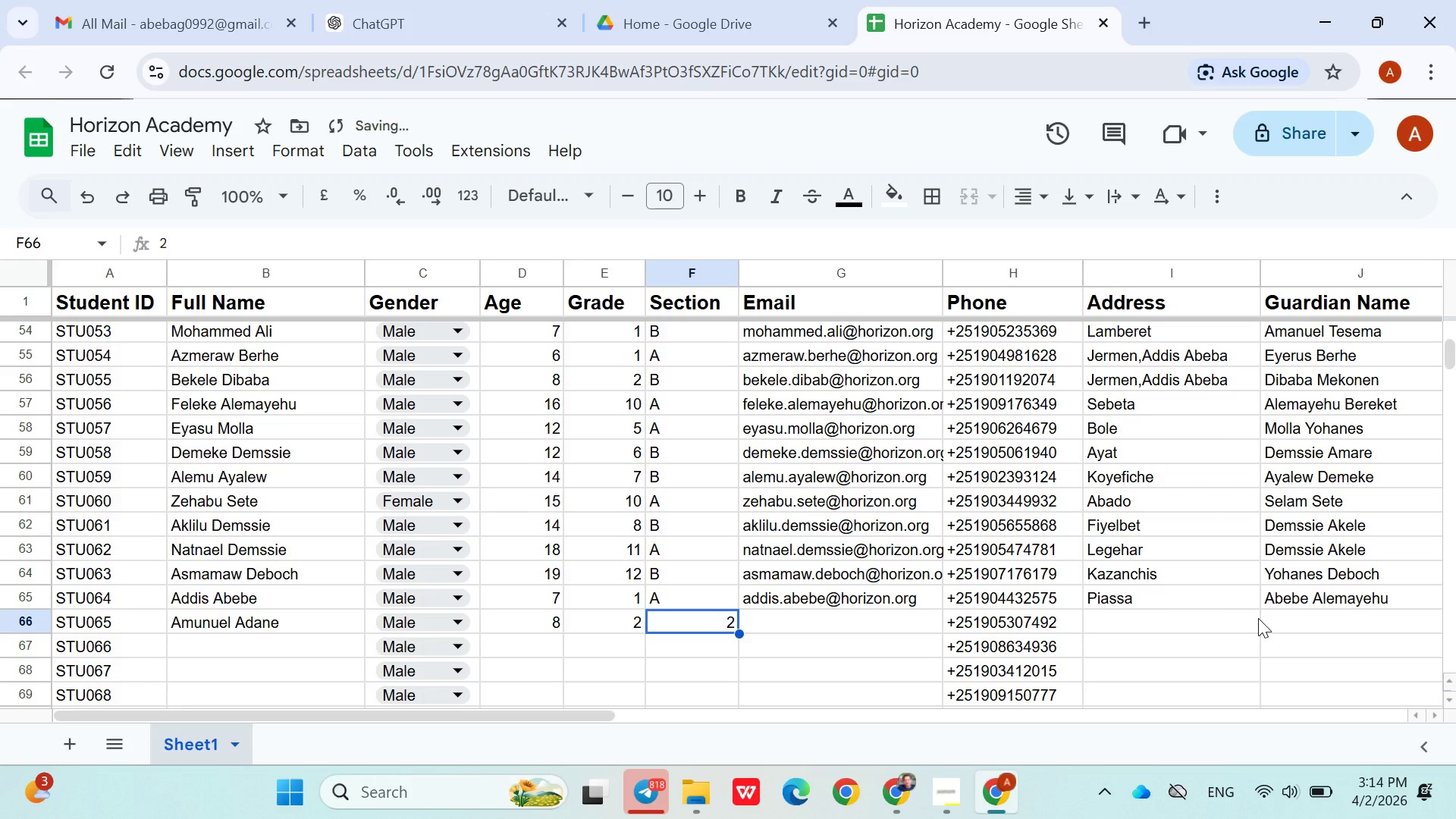 
key(Shift+B)
 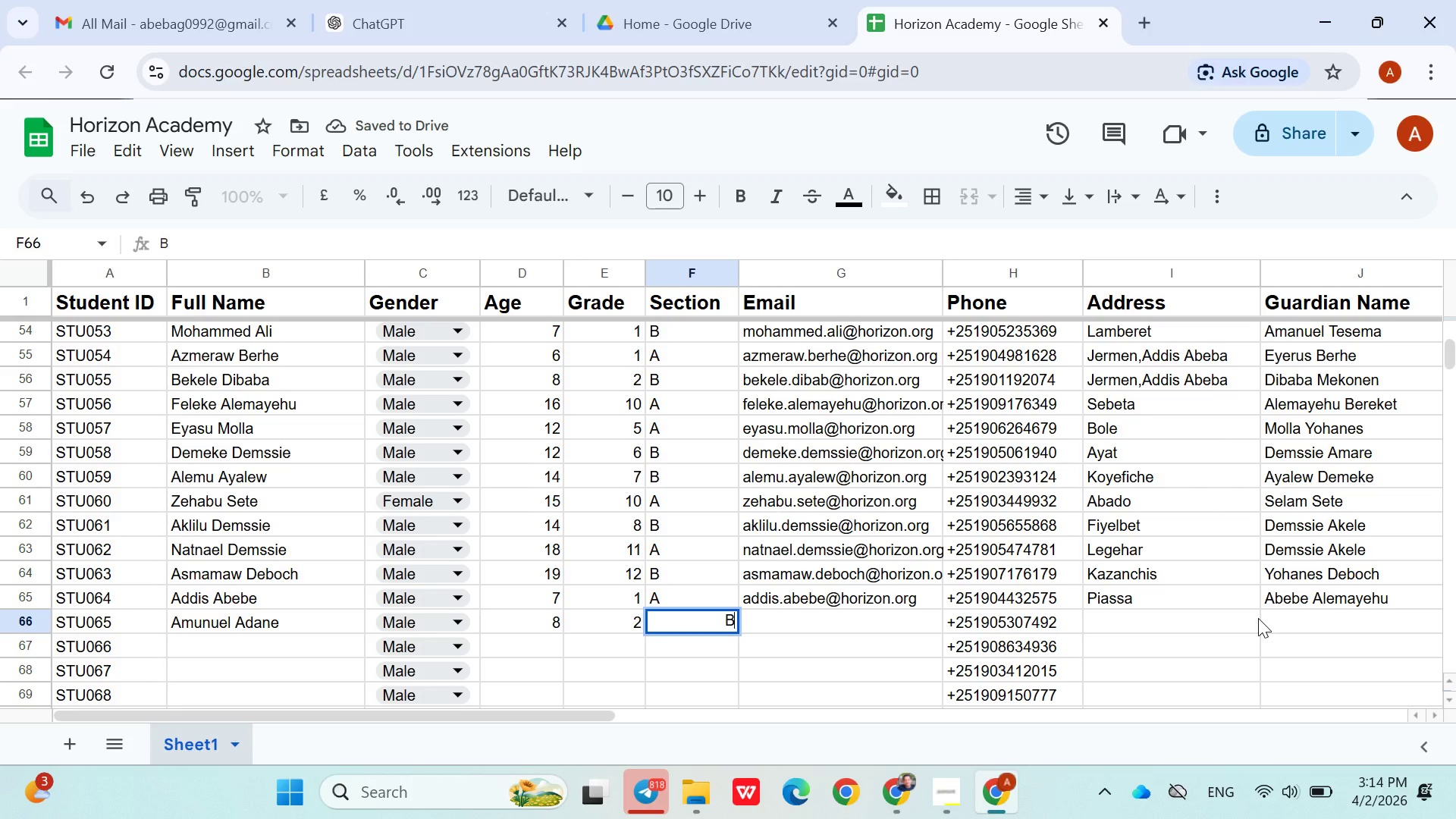 
key(ArrowRight)
 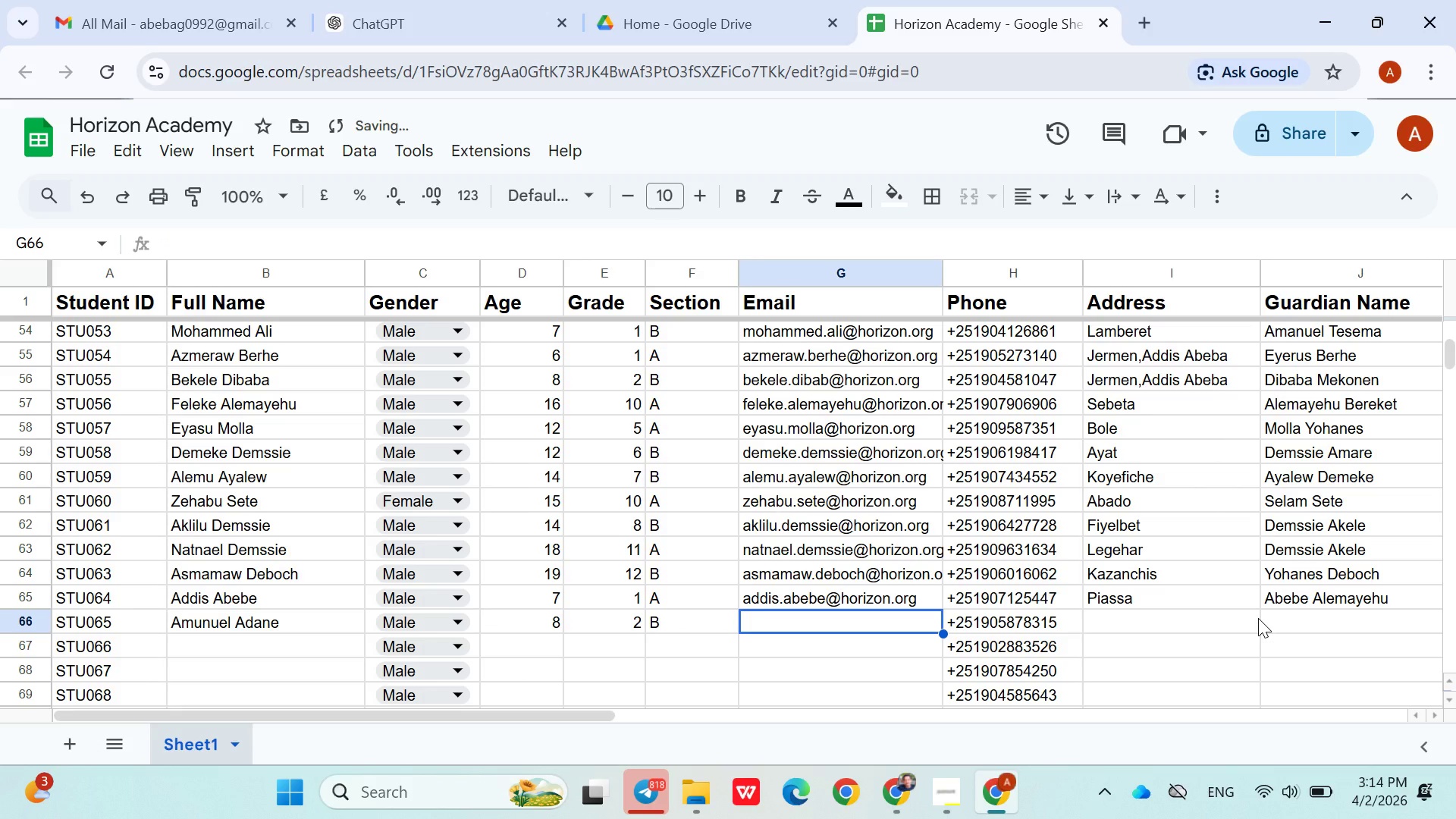 
type(amanuel)
 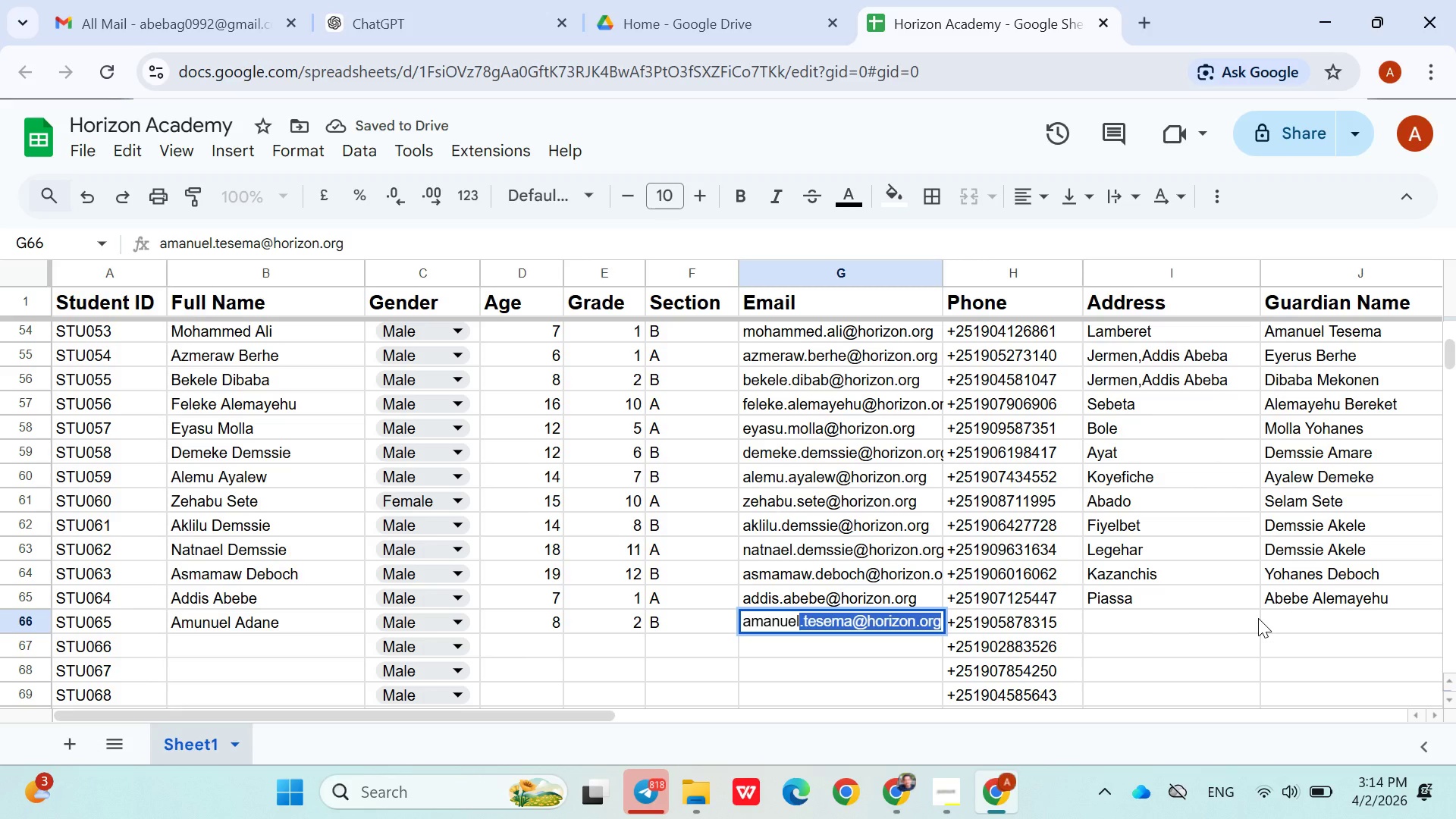 
key(ArrowRight)
 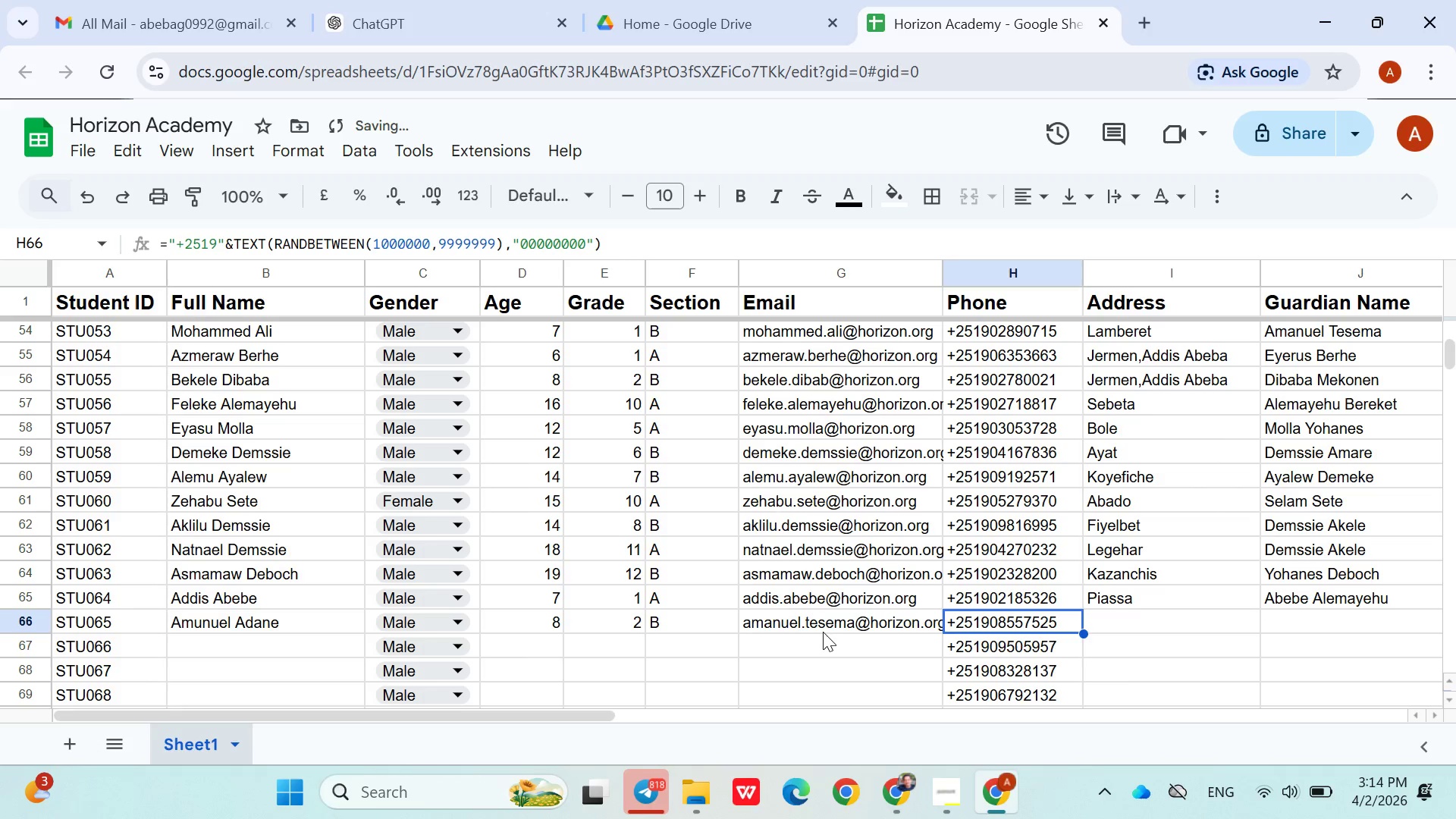 
double_click([824, 632])
 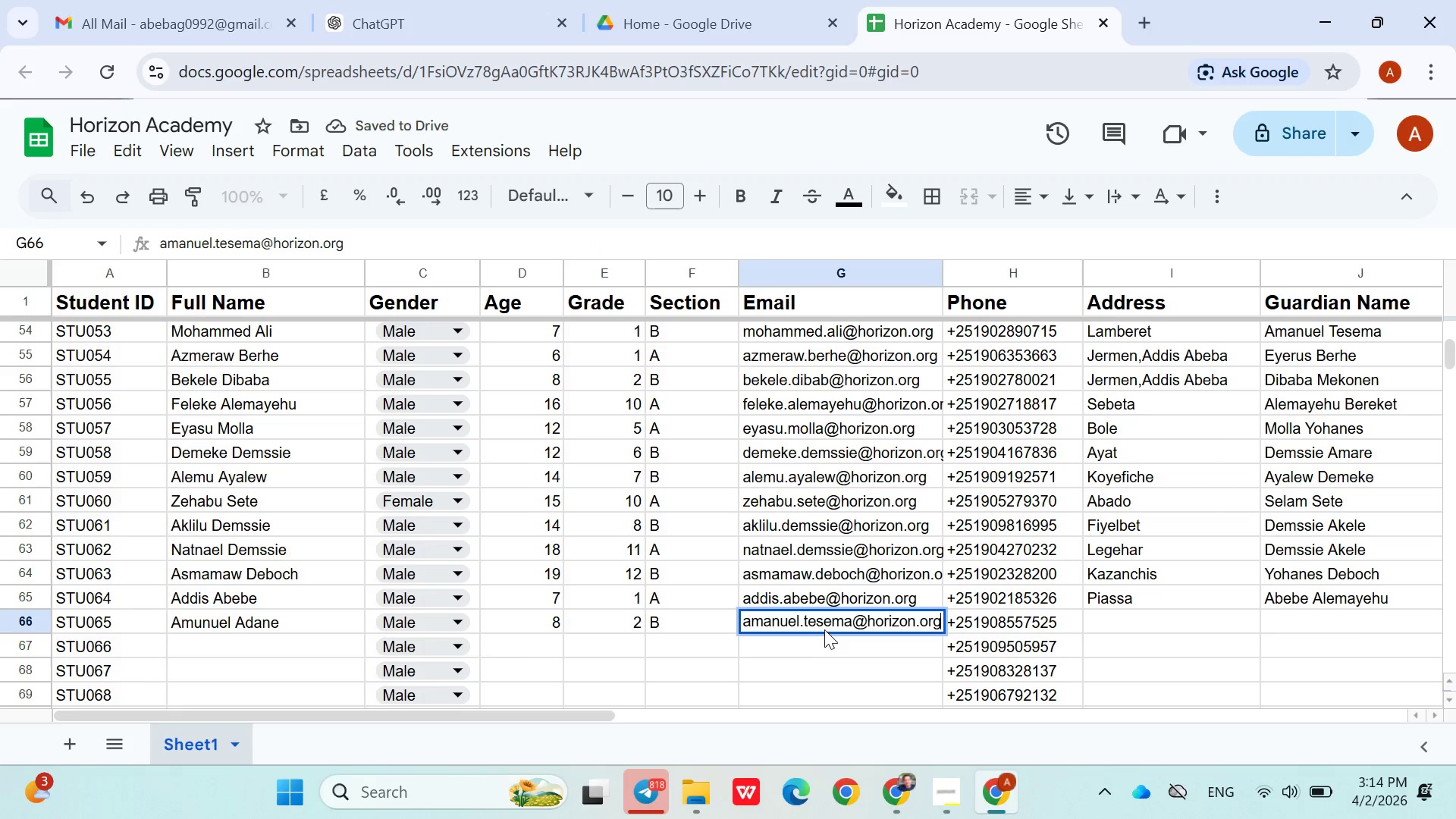 
double_click([824, 629])
 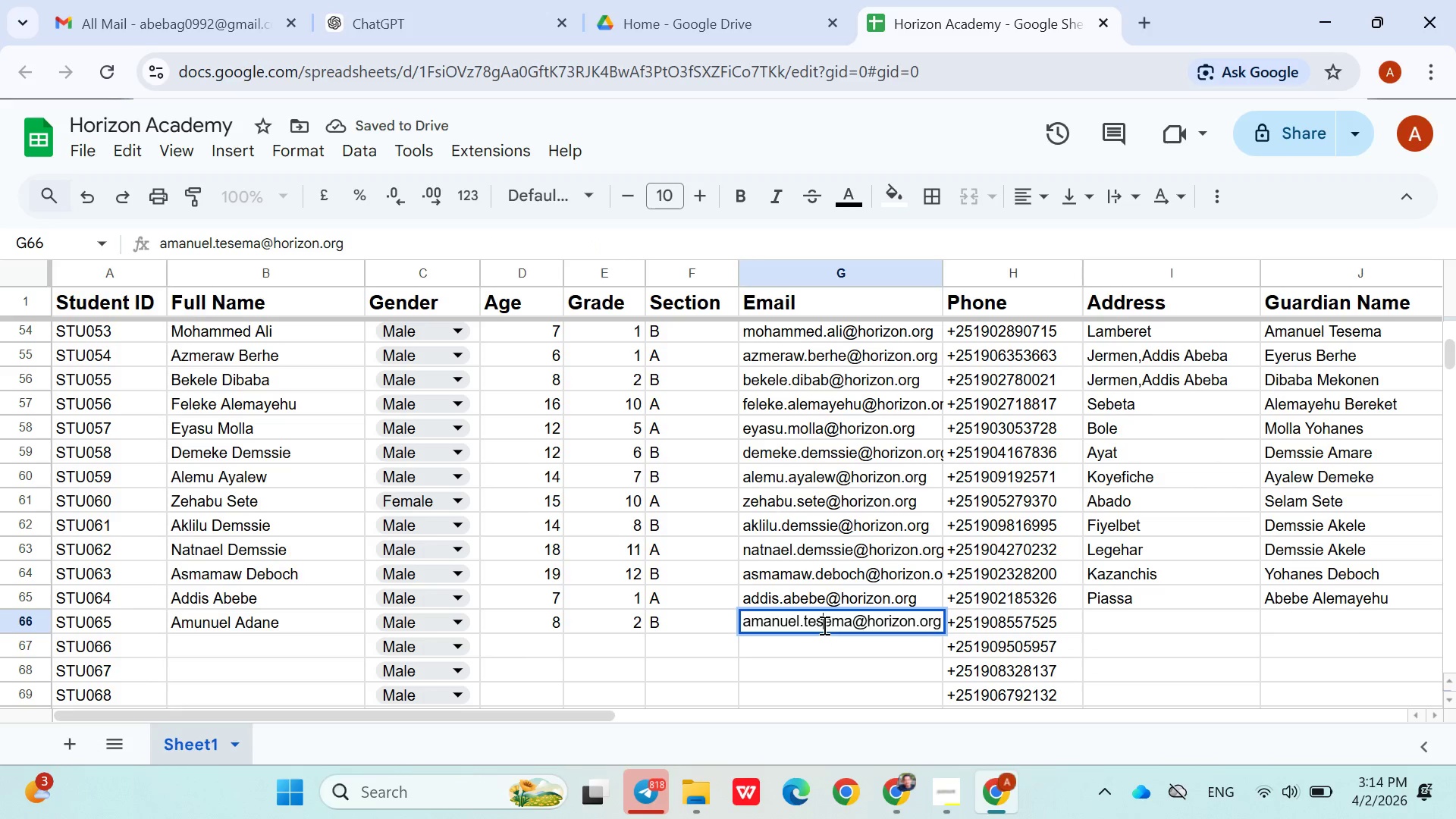 
left_click([823, 625])
 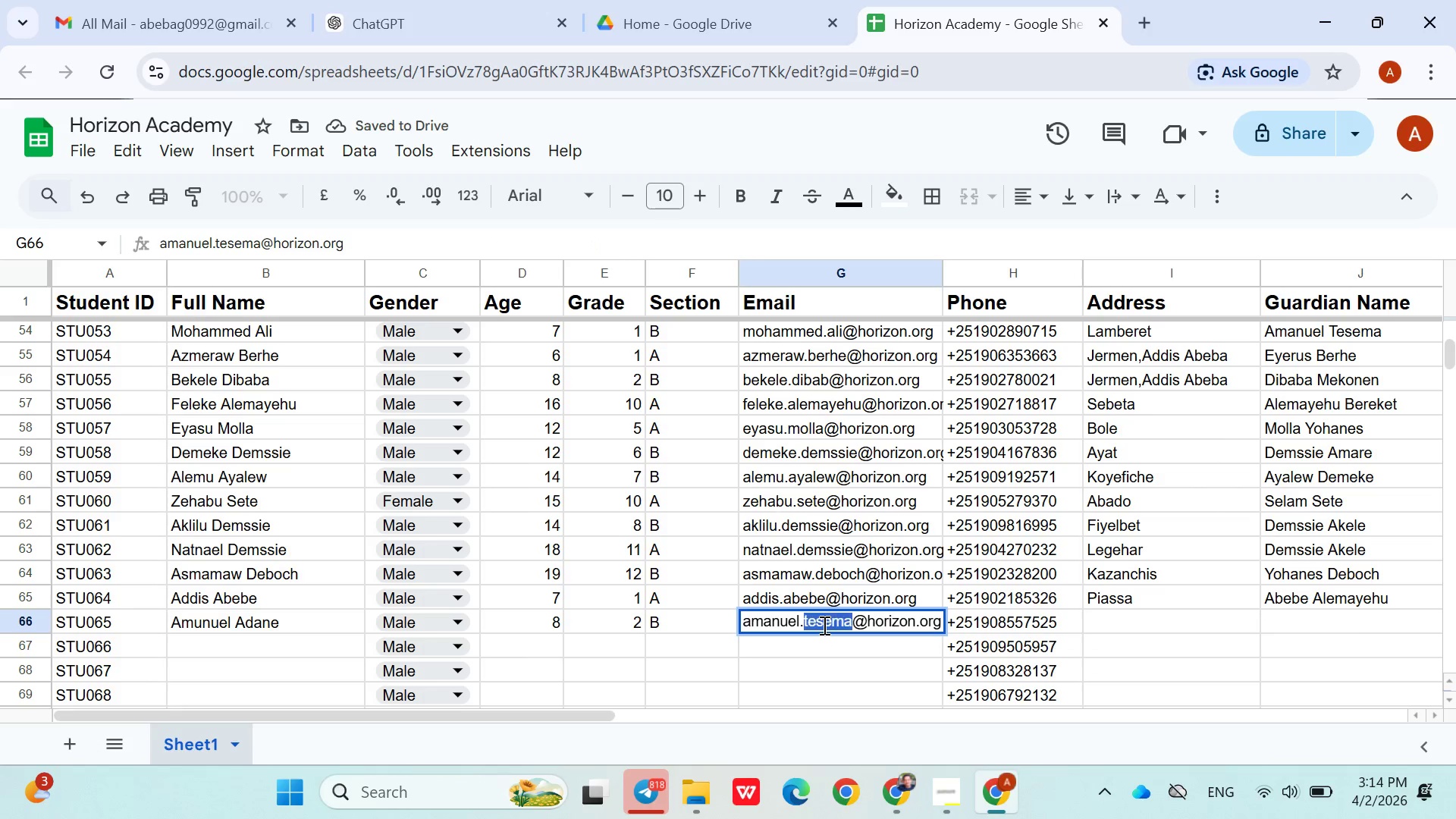 
double_click([823, 625])
 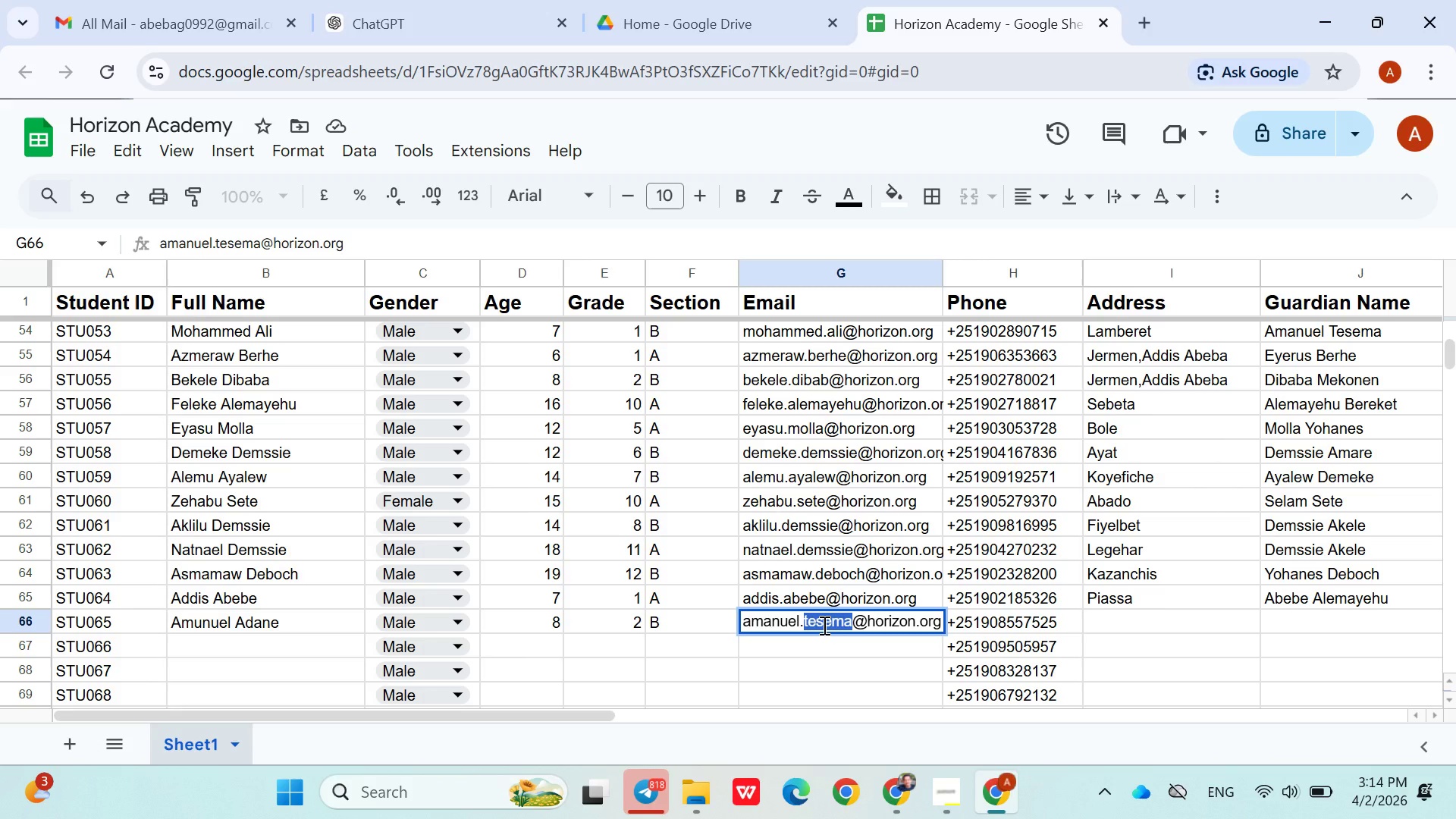 
type(adane)
 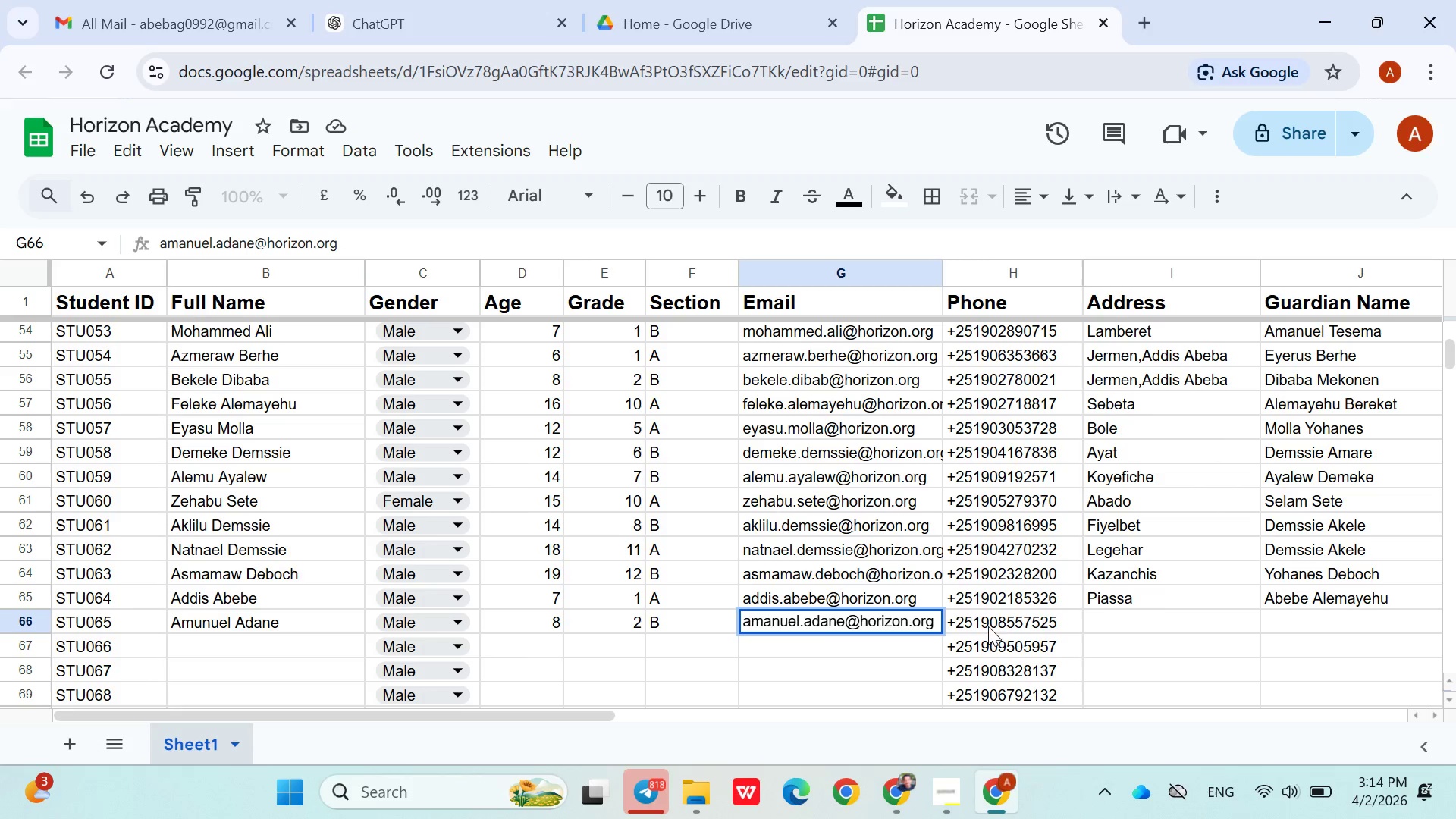 
left_click([990, 623])
 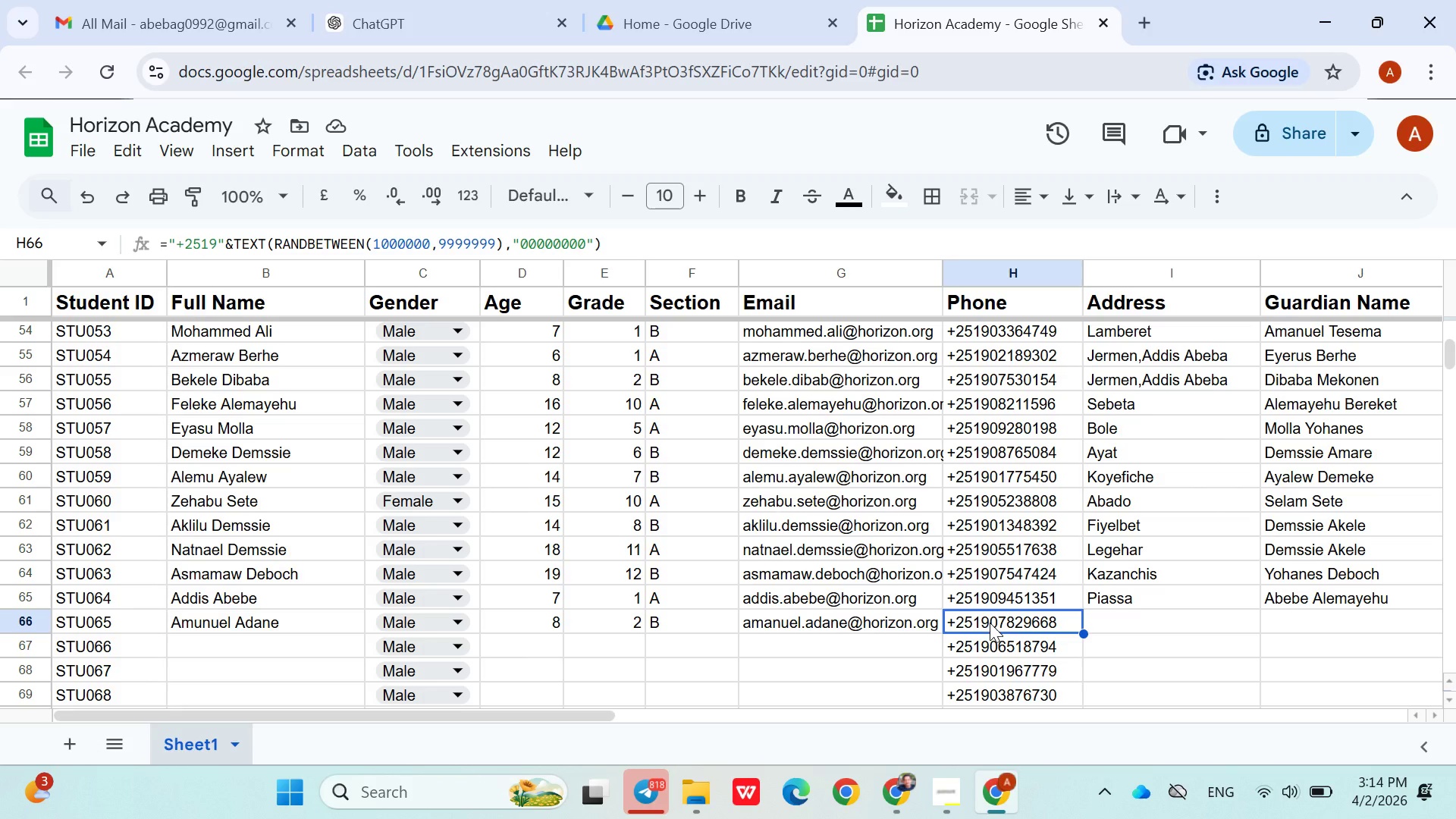 
wait(20.97)
 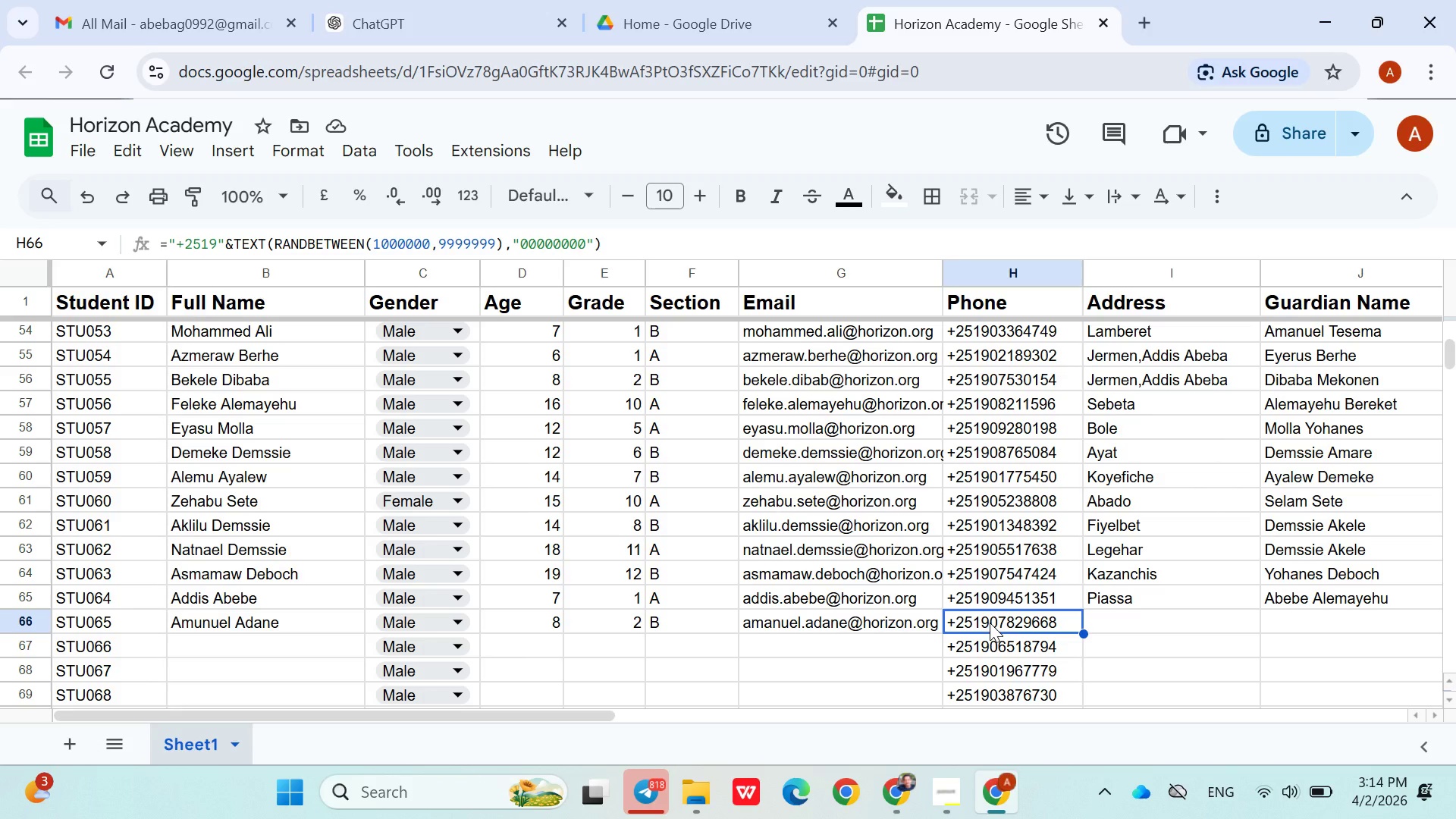 
right_click([561, 547])
 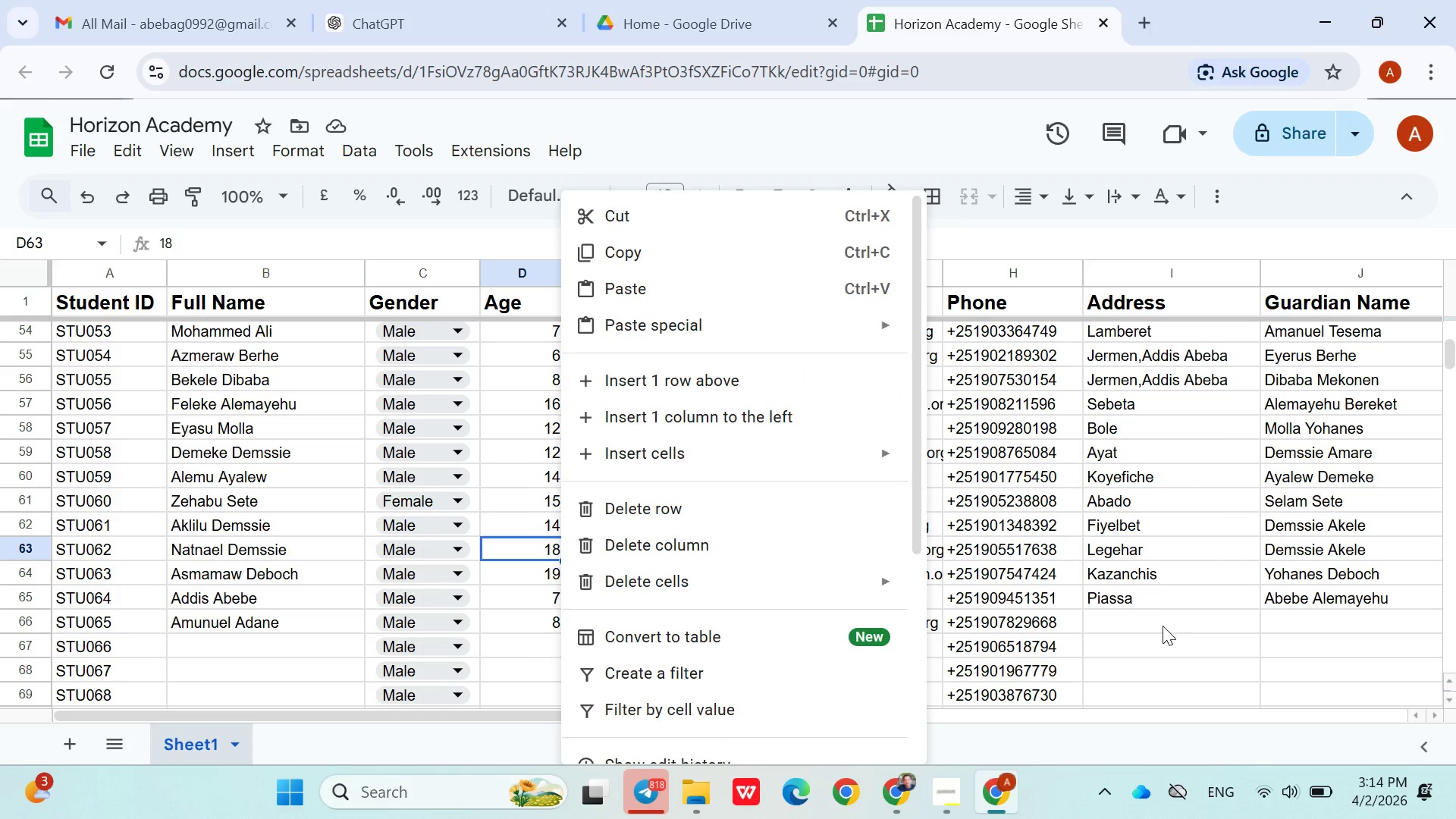 
left_click([1162, 626])
 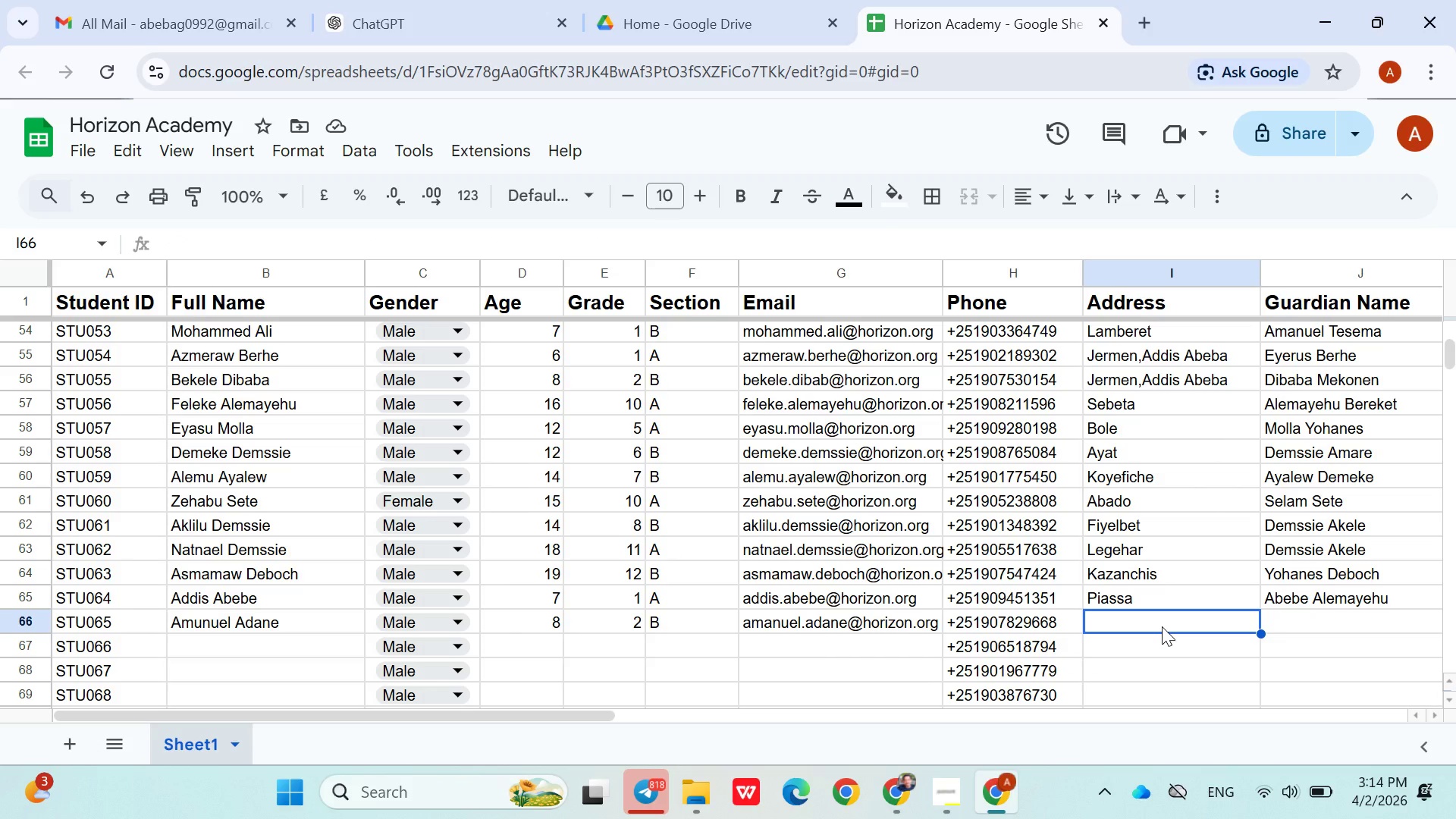 
hold_key(key=ShiftLeft, duration=1.51)
 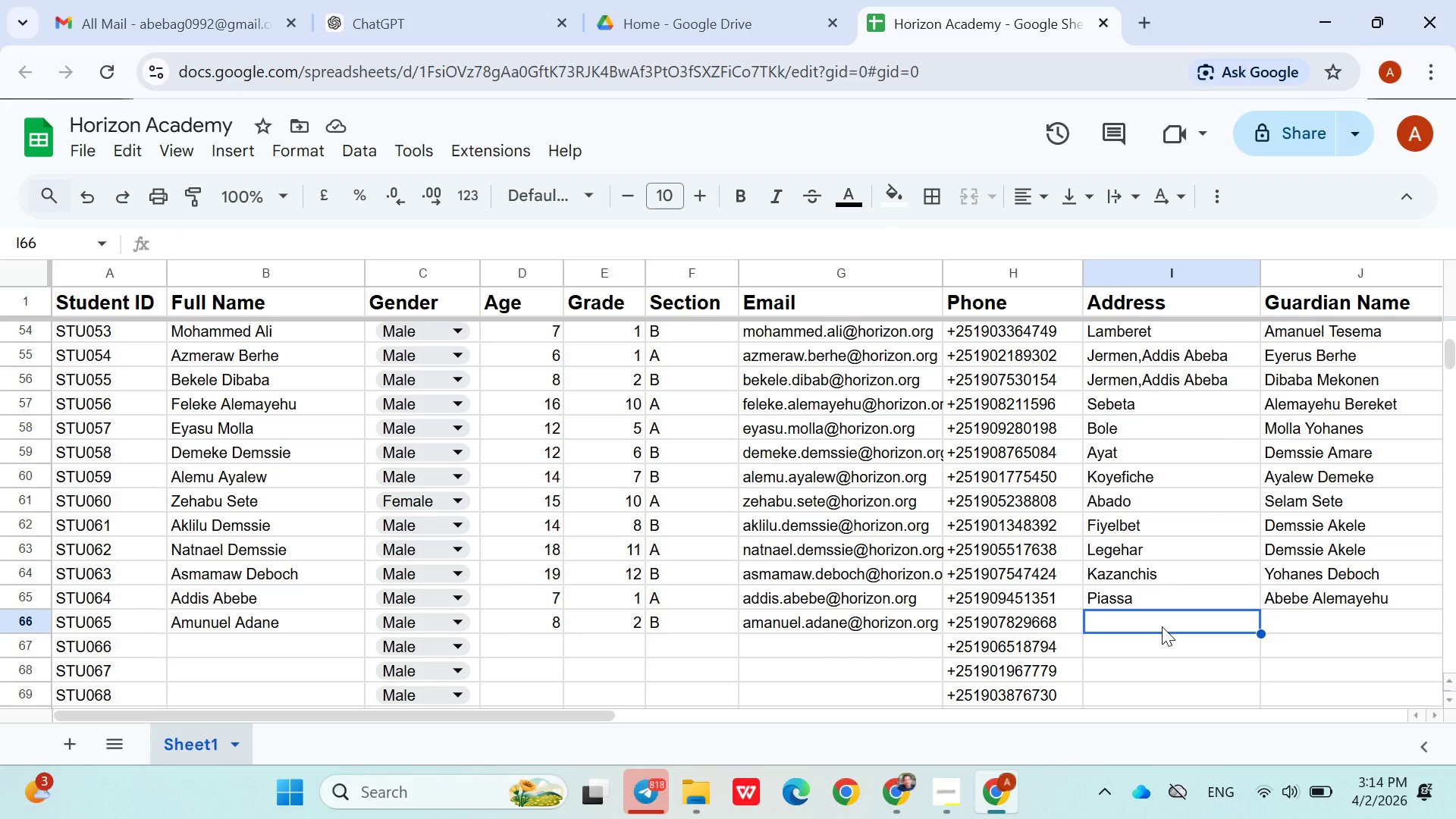 
hold_key(key=ShiftLeft, duration=1.5)
 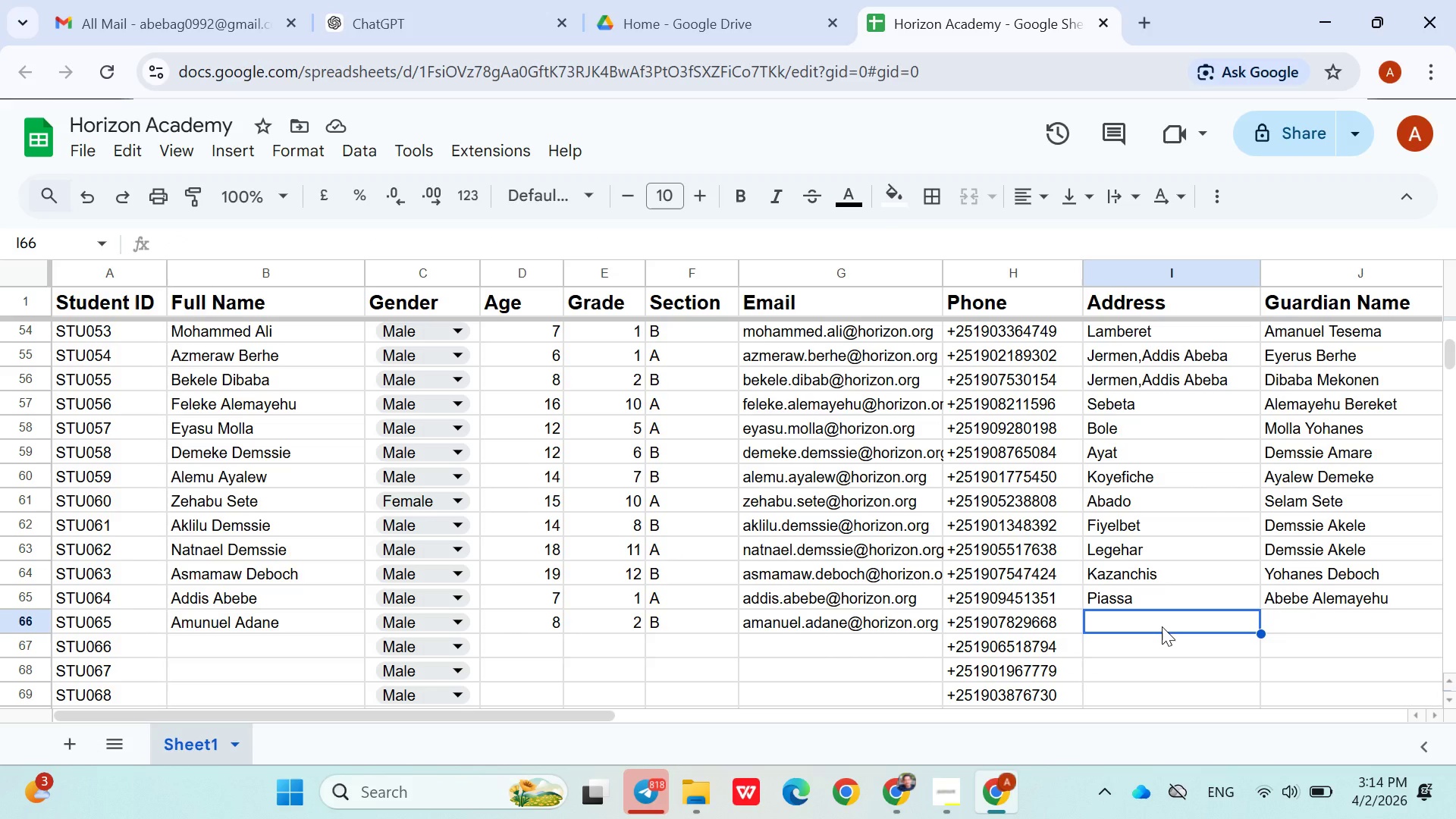 
hold_key(key=ShiftLeft, duration=1.52)
 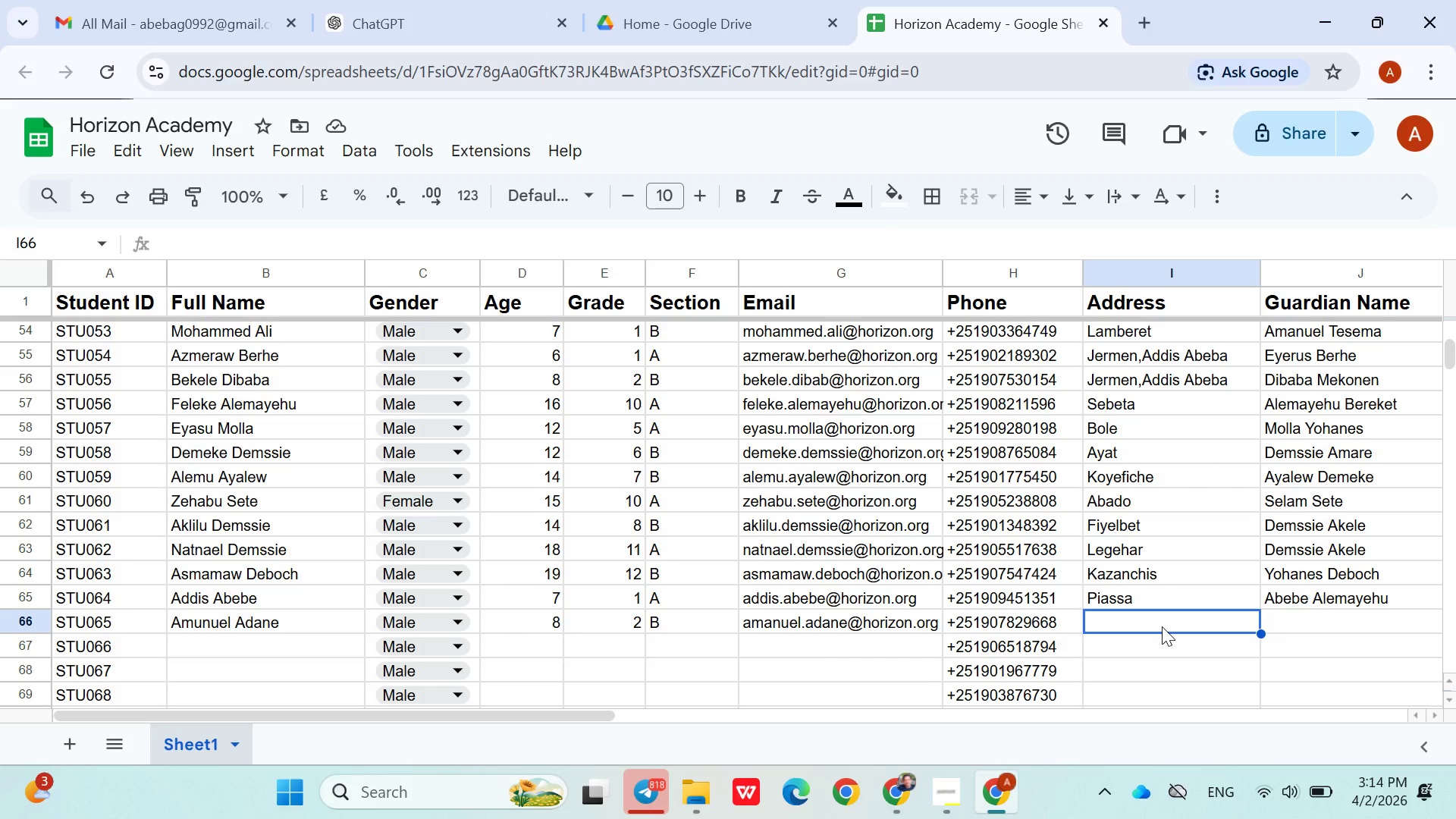 
type(Tikur AA)
key(Backspace)
type(nbesa)
 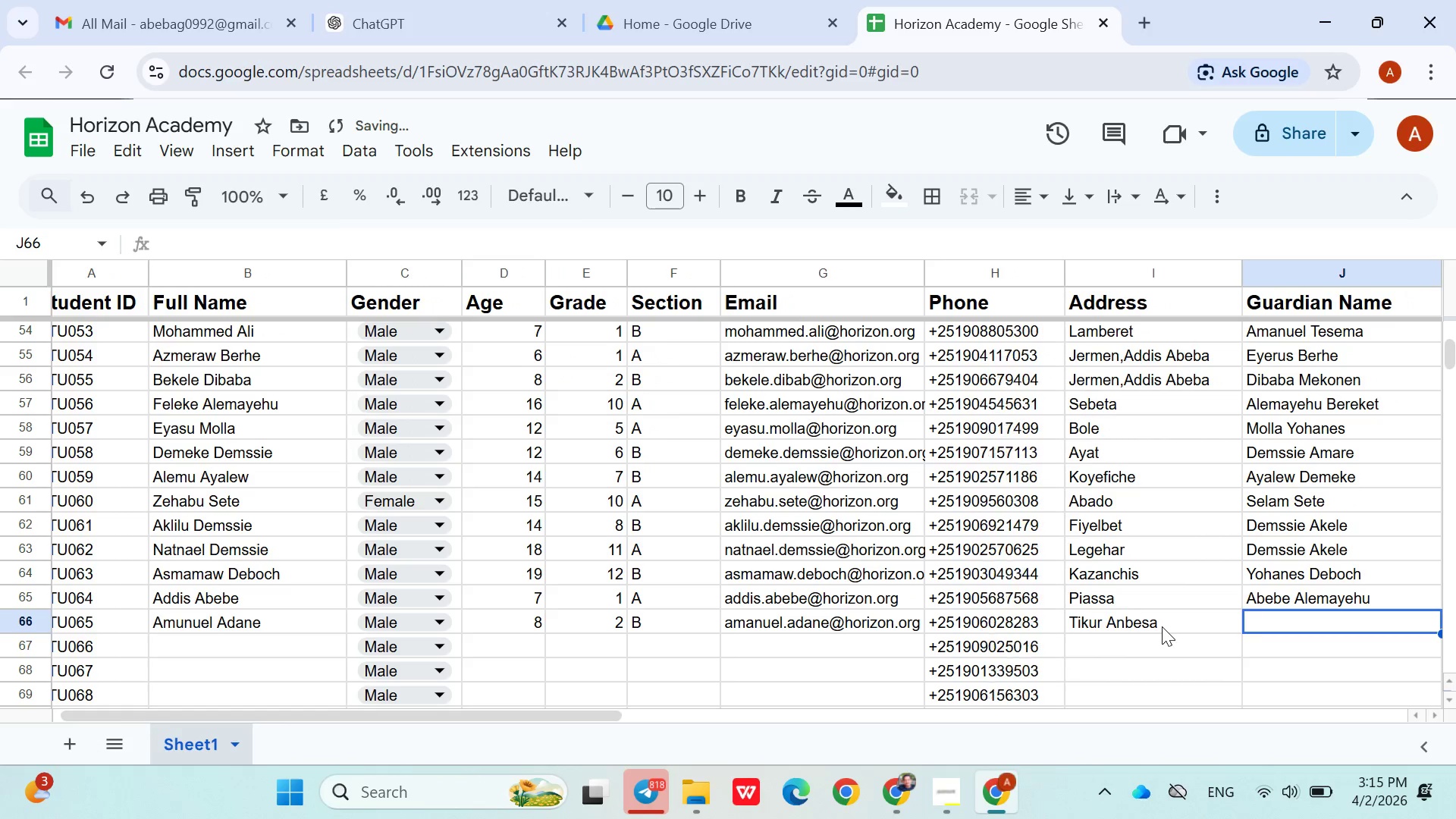 
 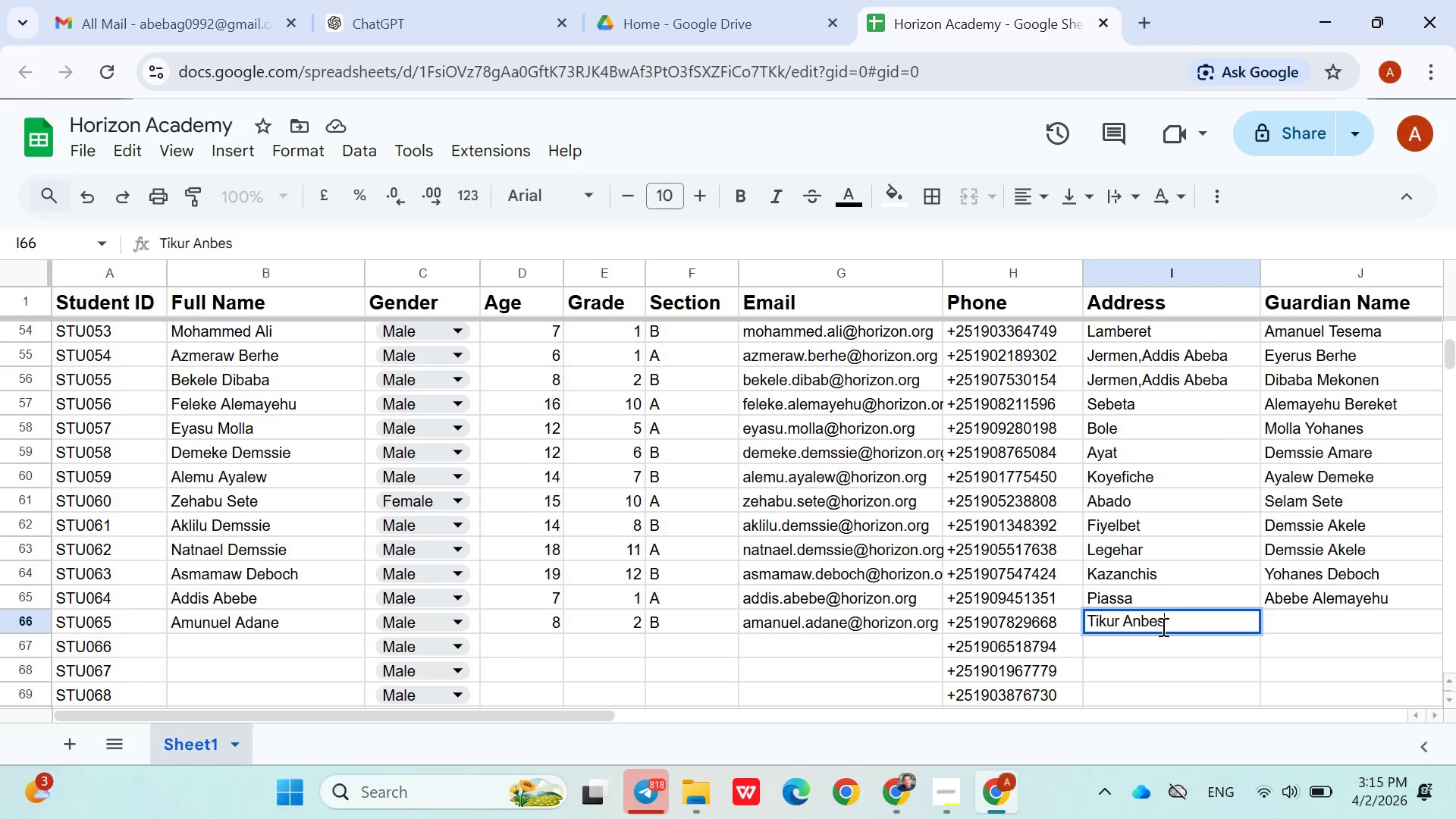 
key(ArrowRight)
 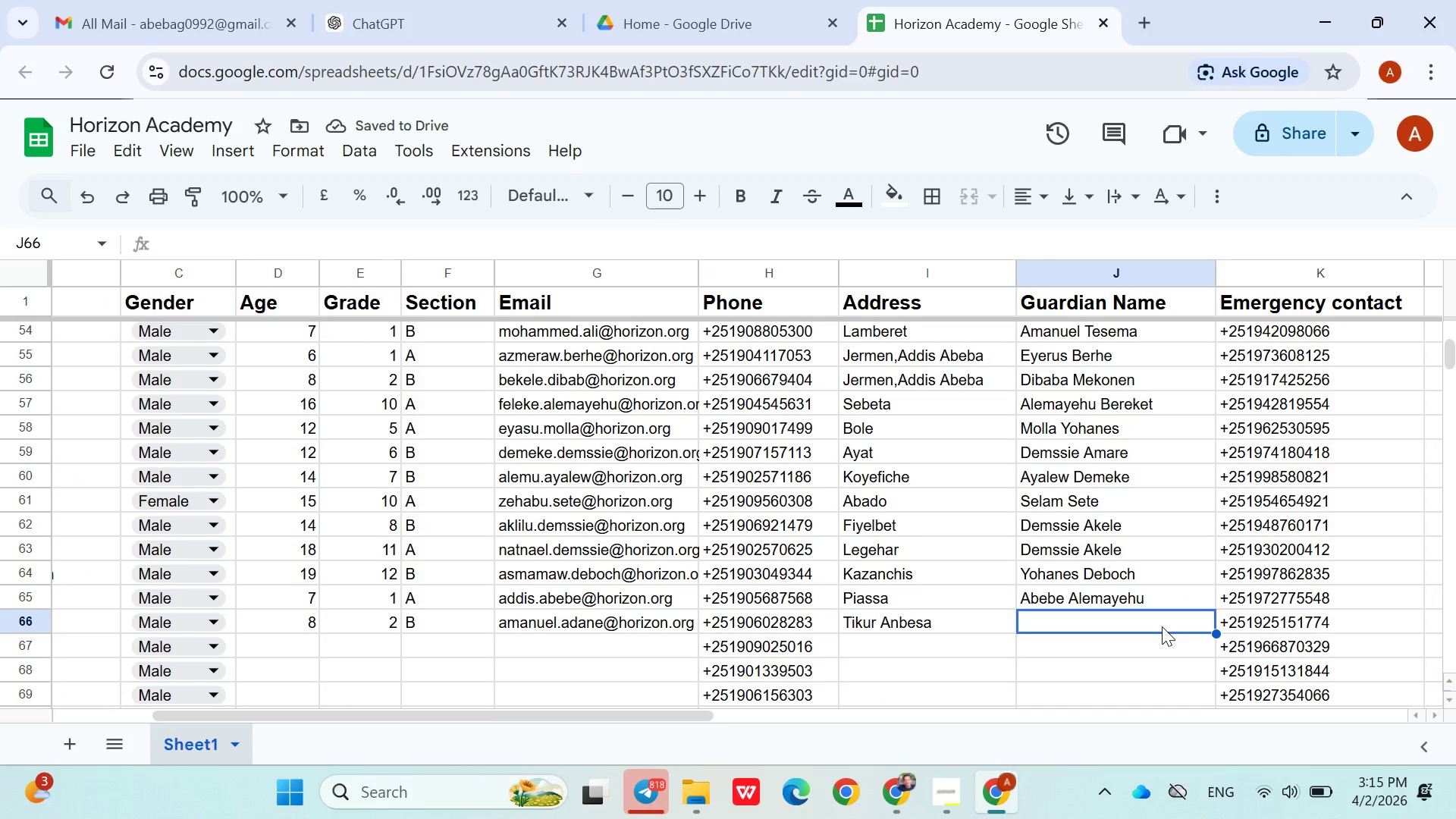 
hold_key(key=ShiftLeft, duration=0.92)
 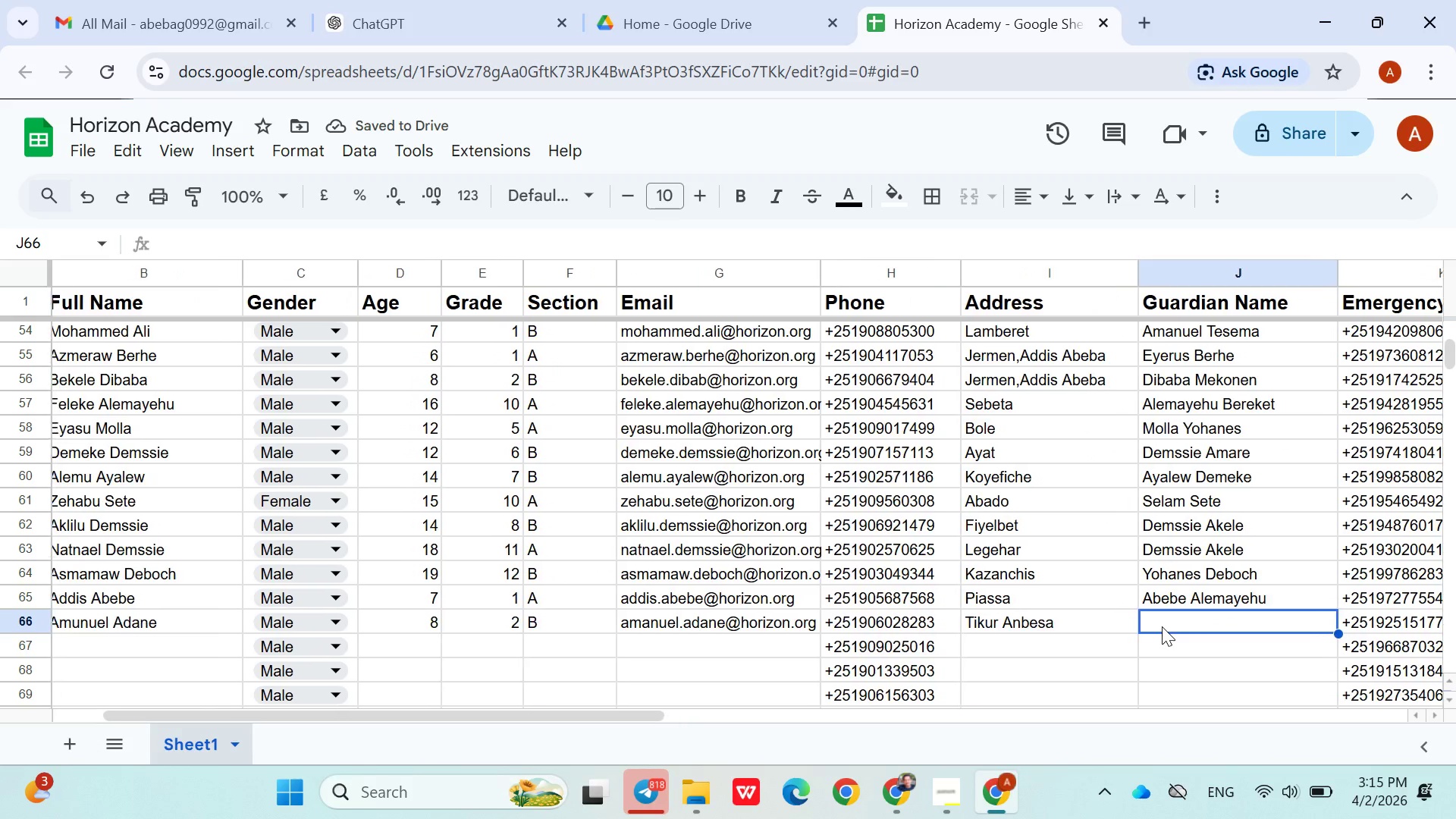 
type(Adana Alemayehu)
 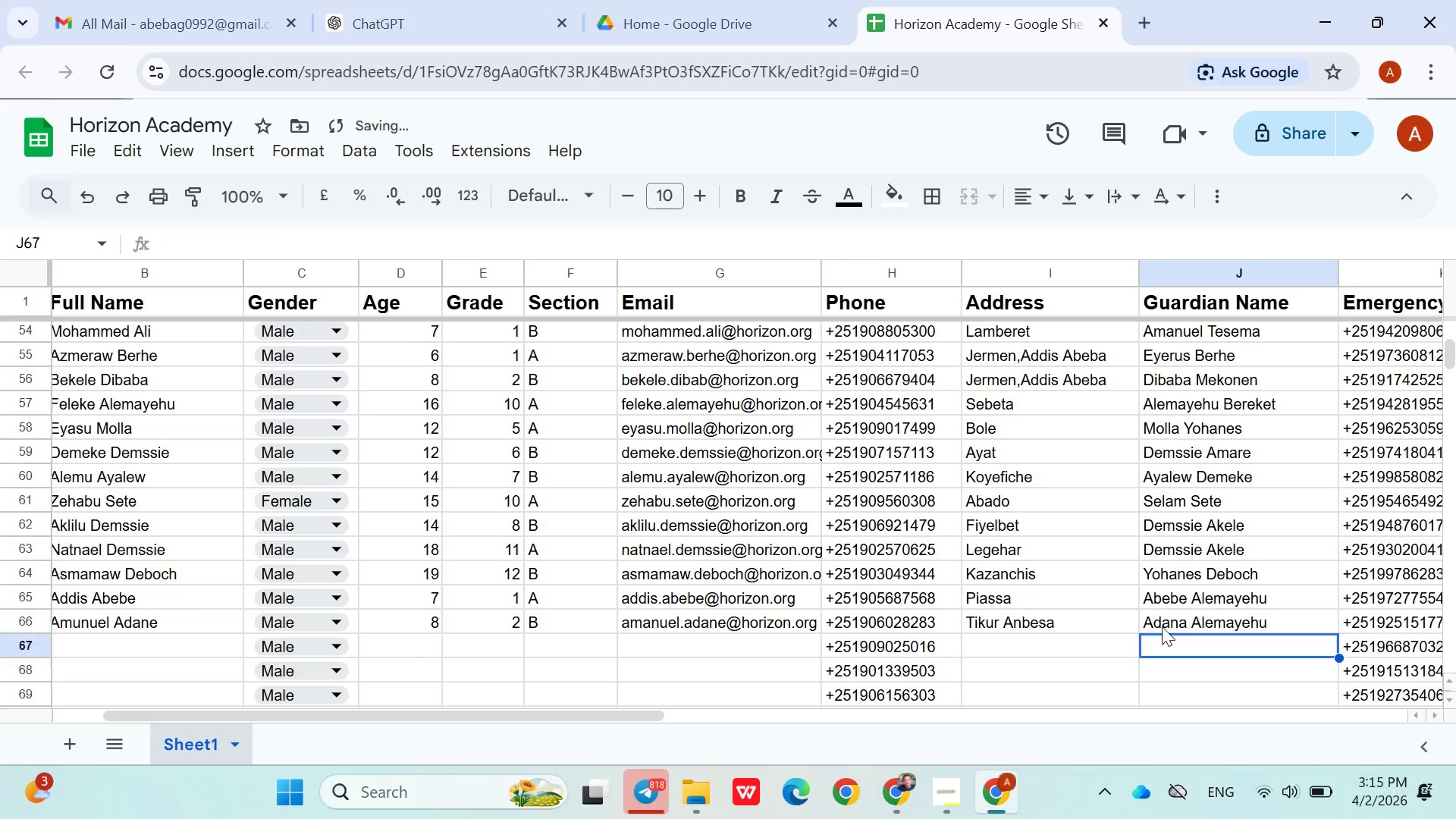 
 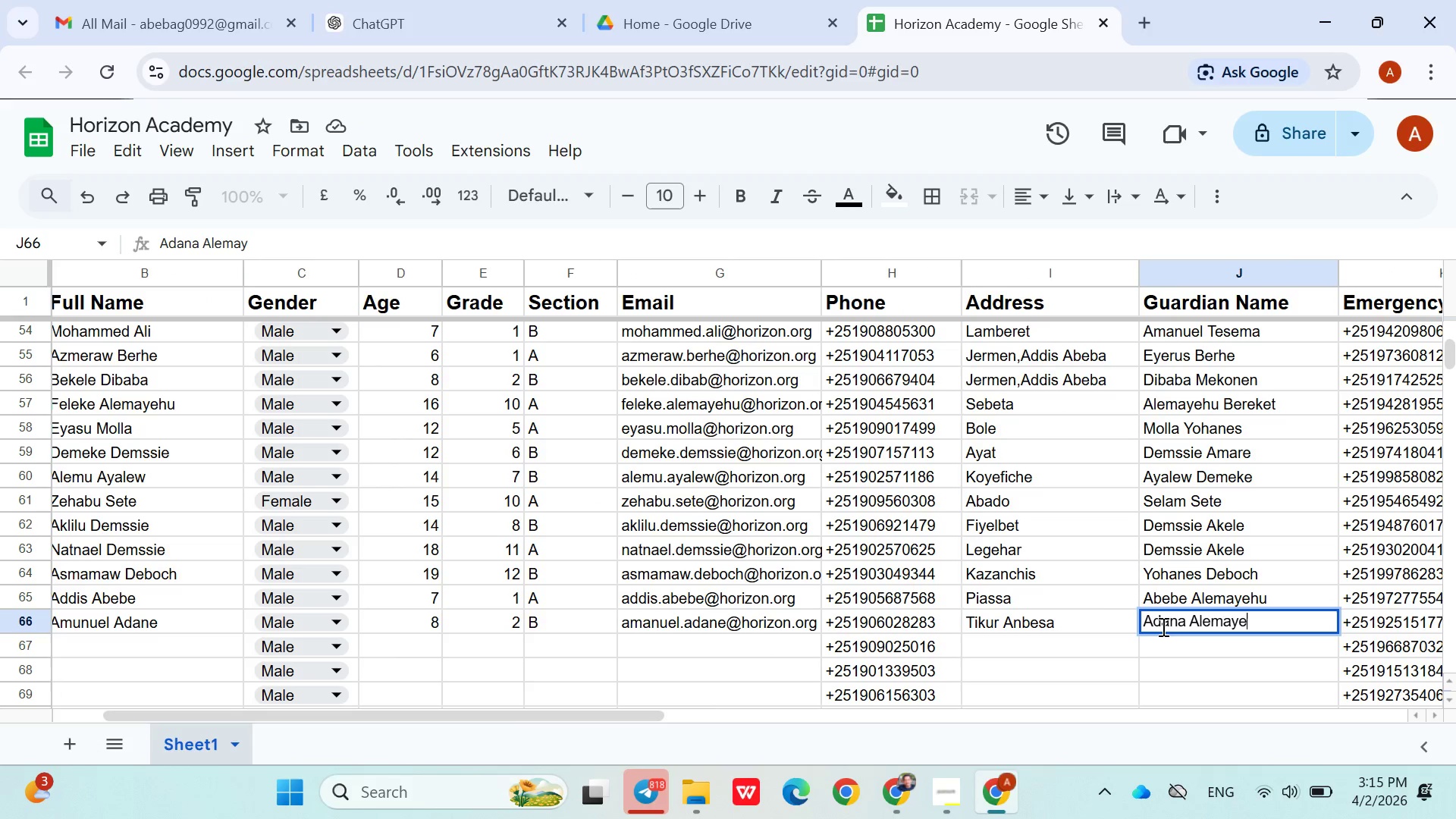 
key(ArrowDown)
 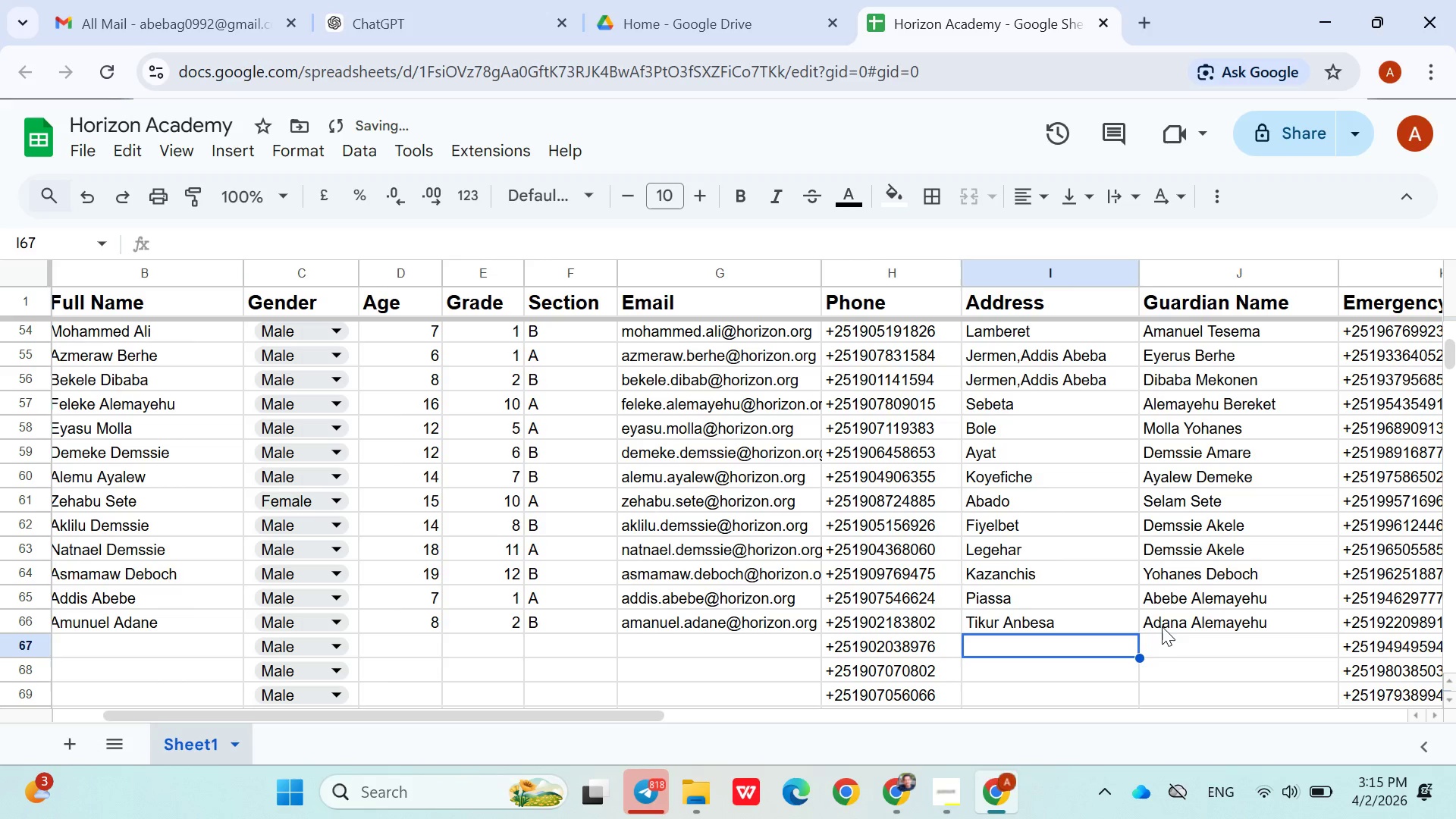 
hold_key(key=ArrowLeft, duration=0.86)
 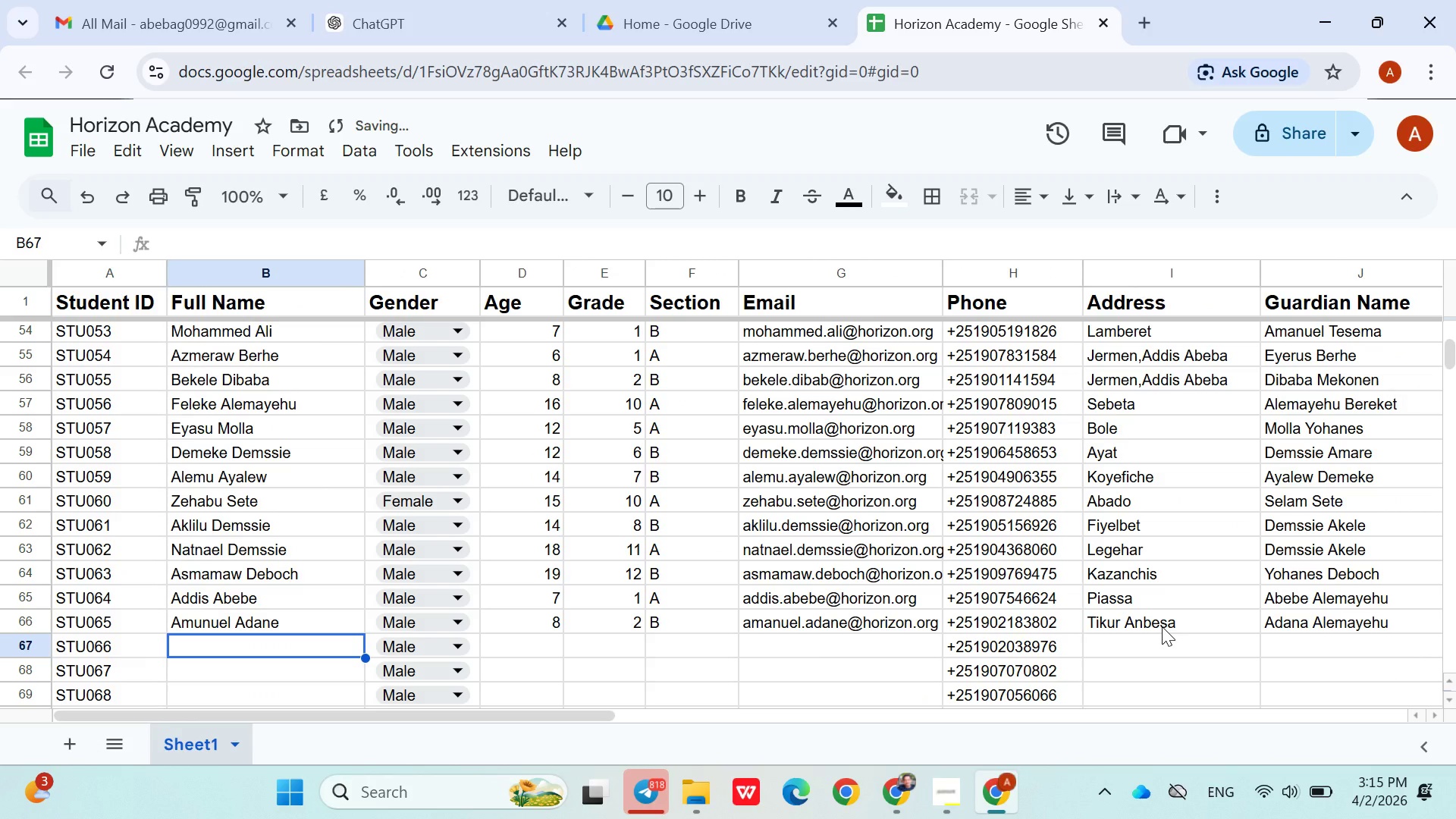 
key(ArrowRight)
 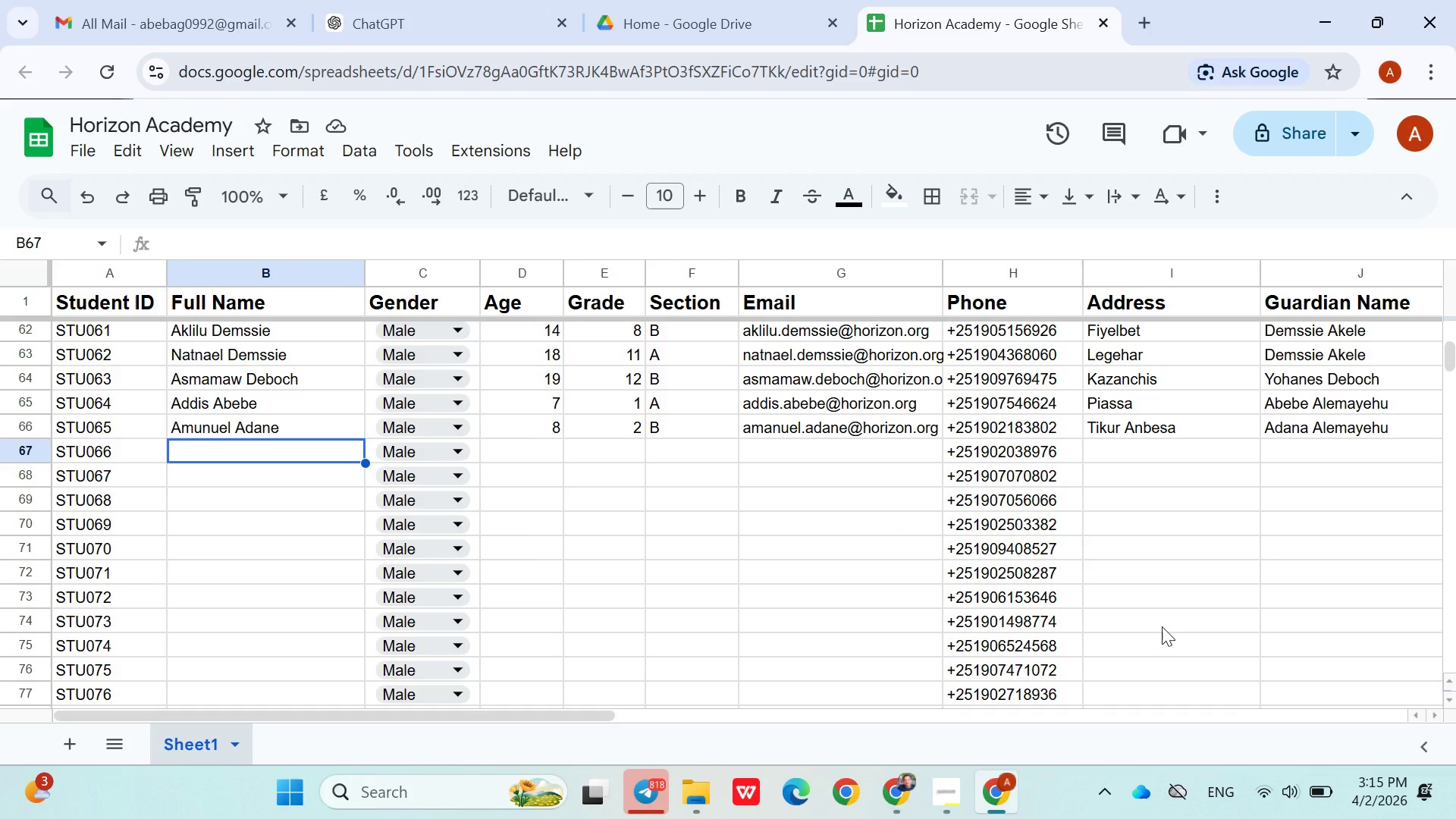 
wait(11.75)
 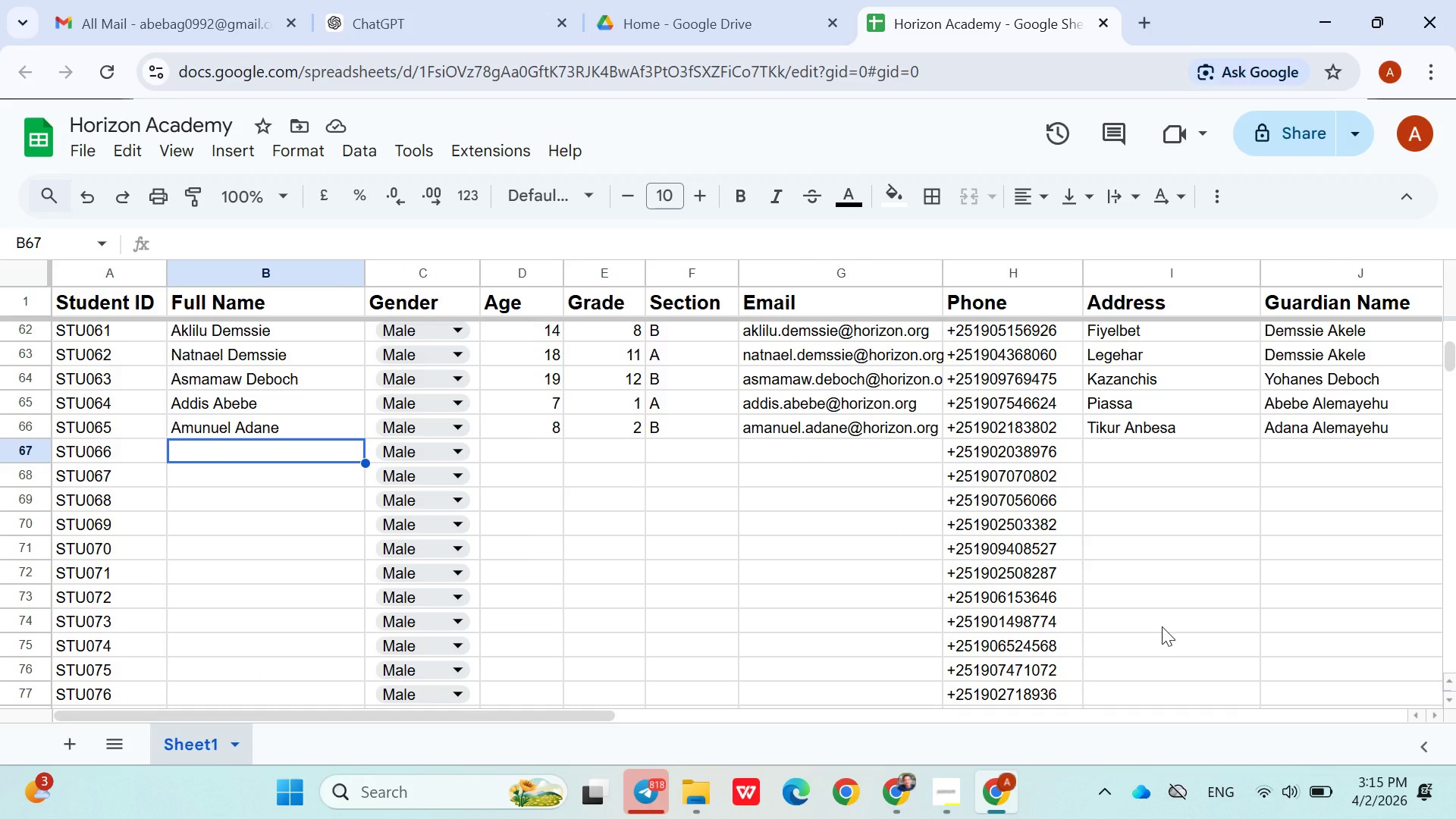 
key(Shift+R)
 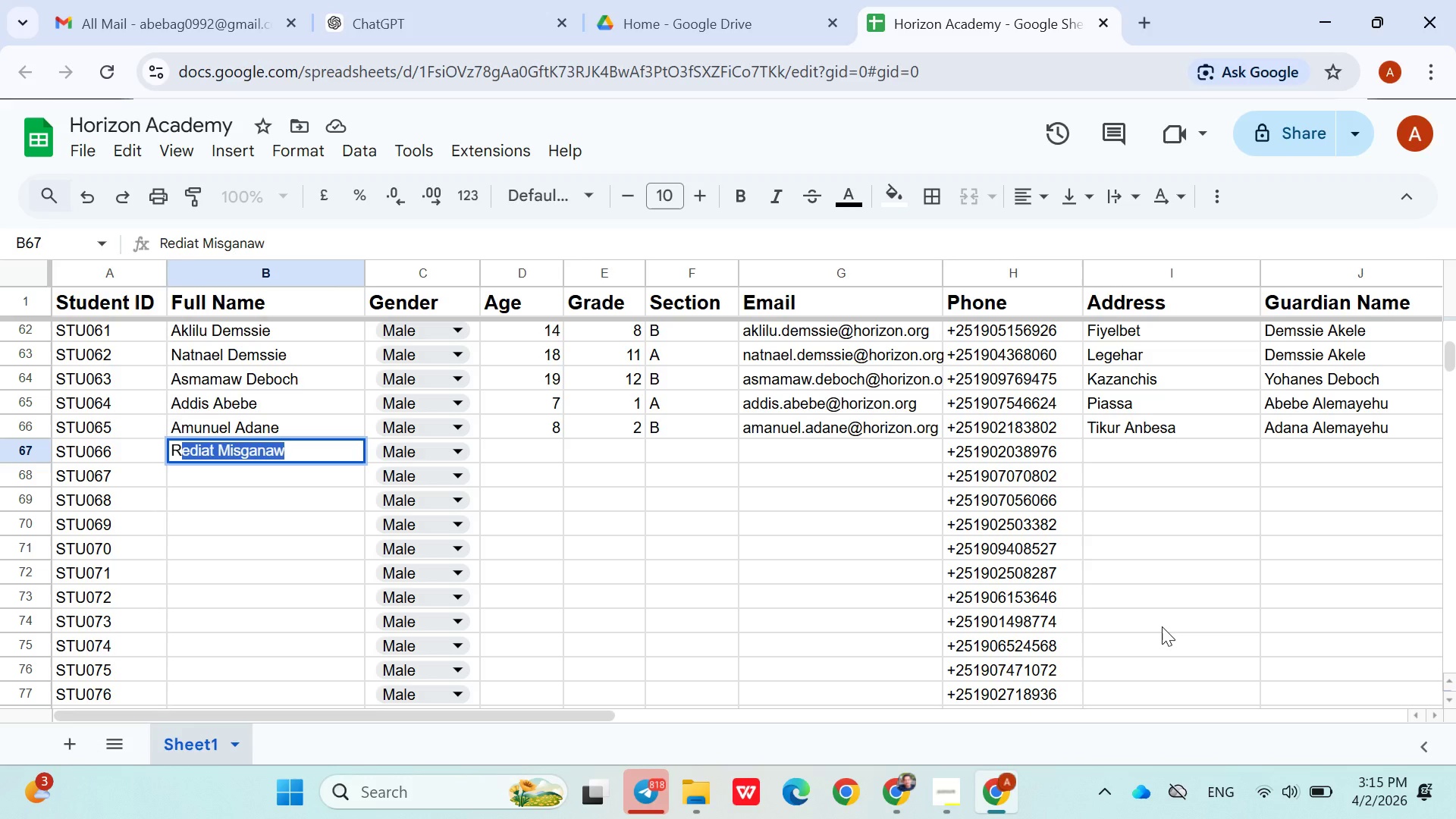 
key(ArrowRight)
 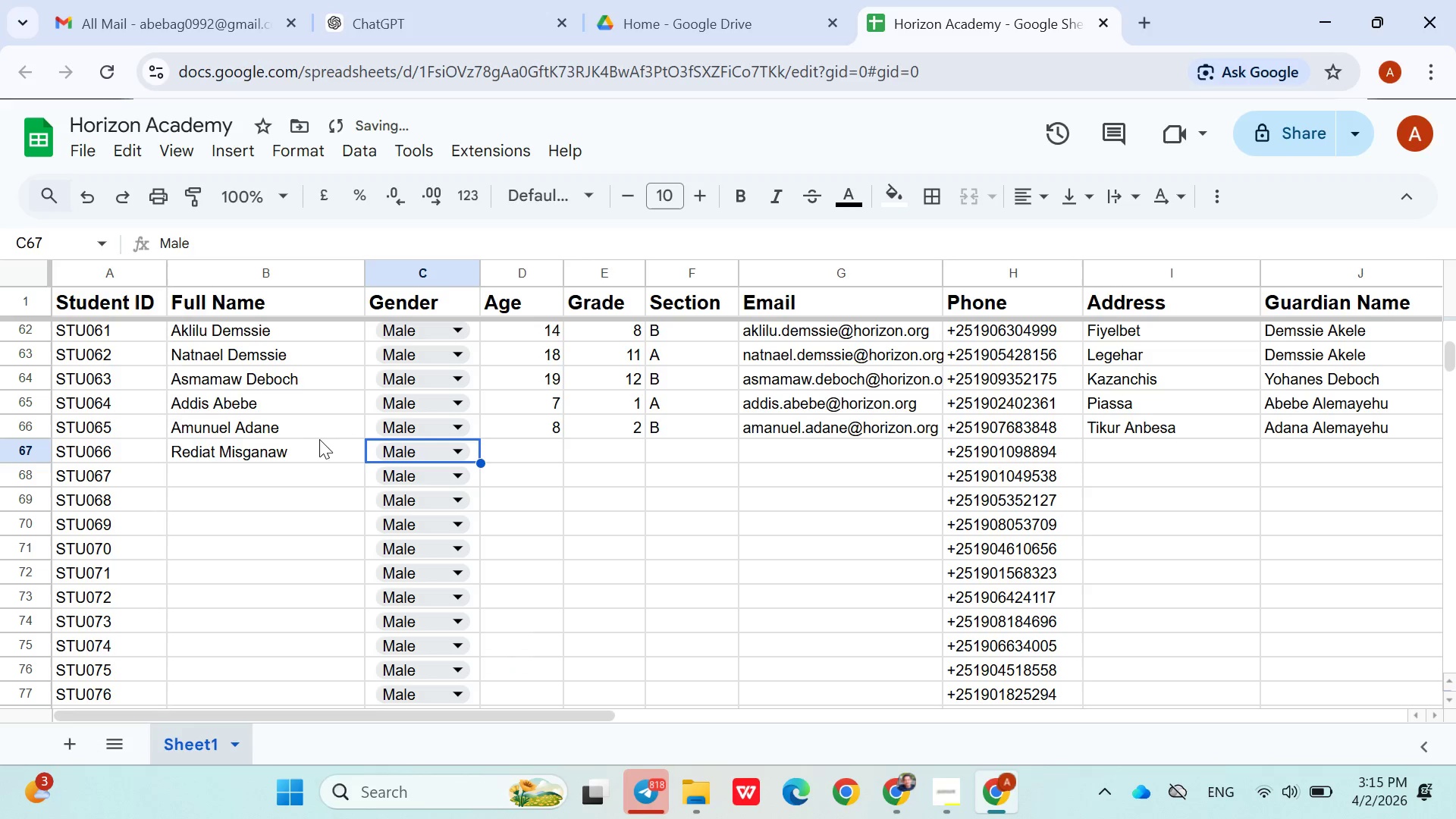 
double_click([303, 453])
 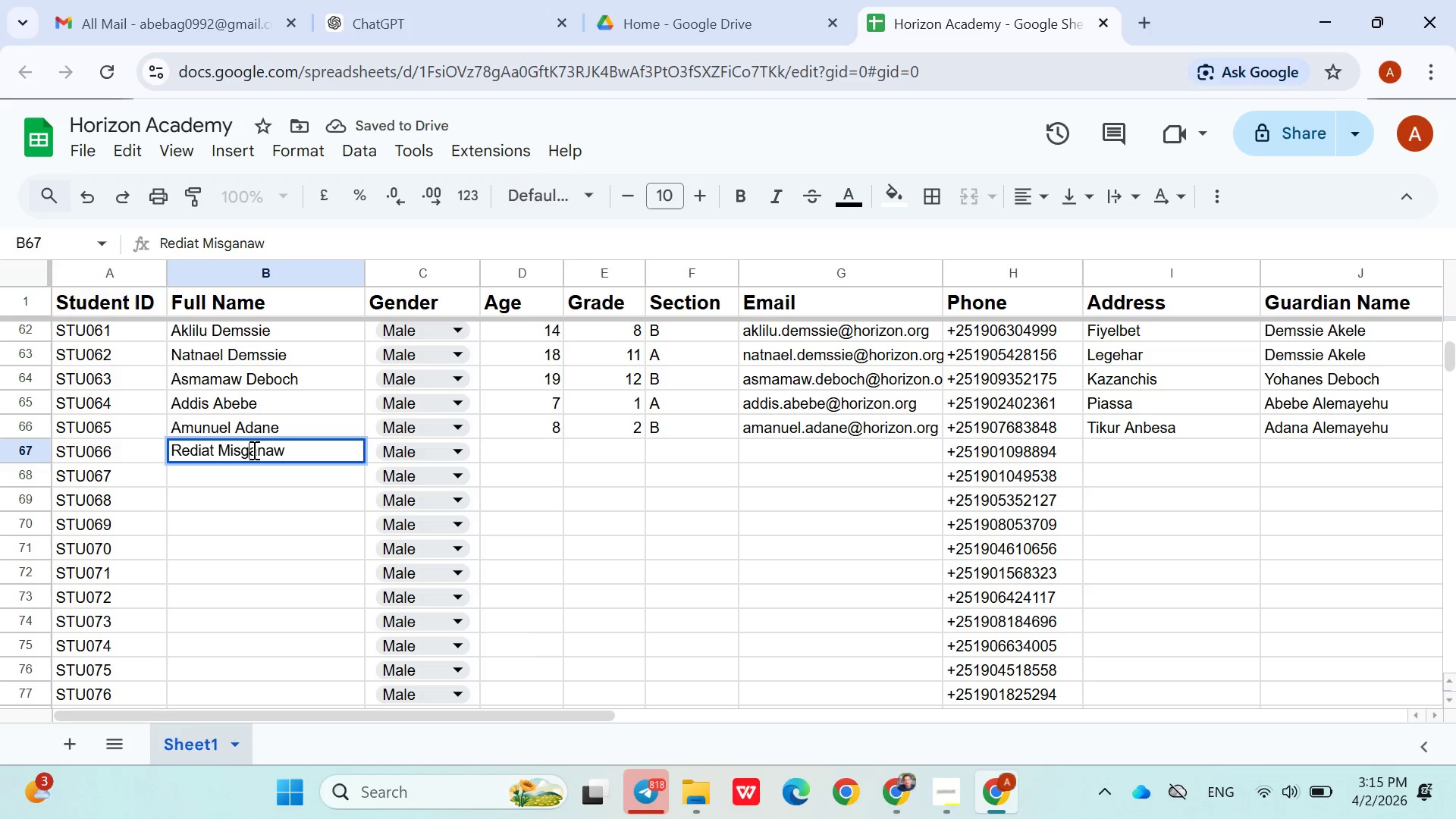 
double_click([253, 450])
 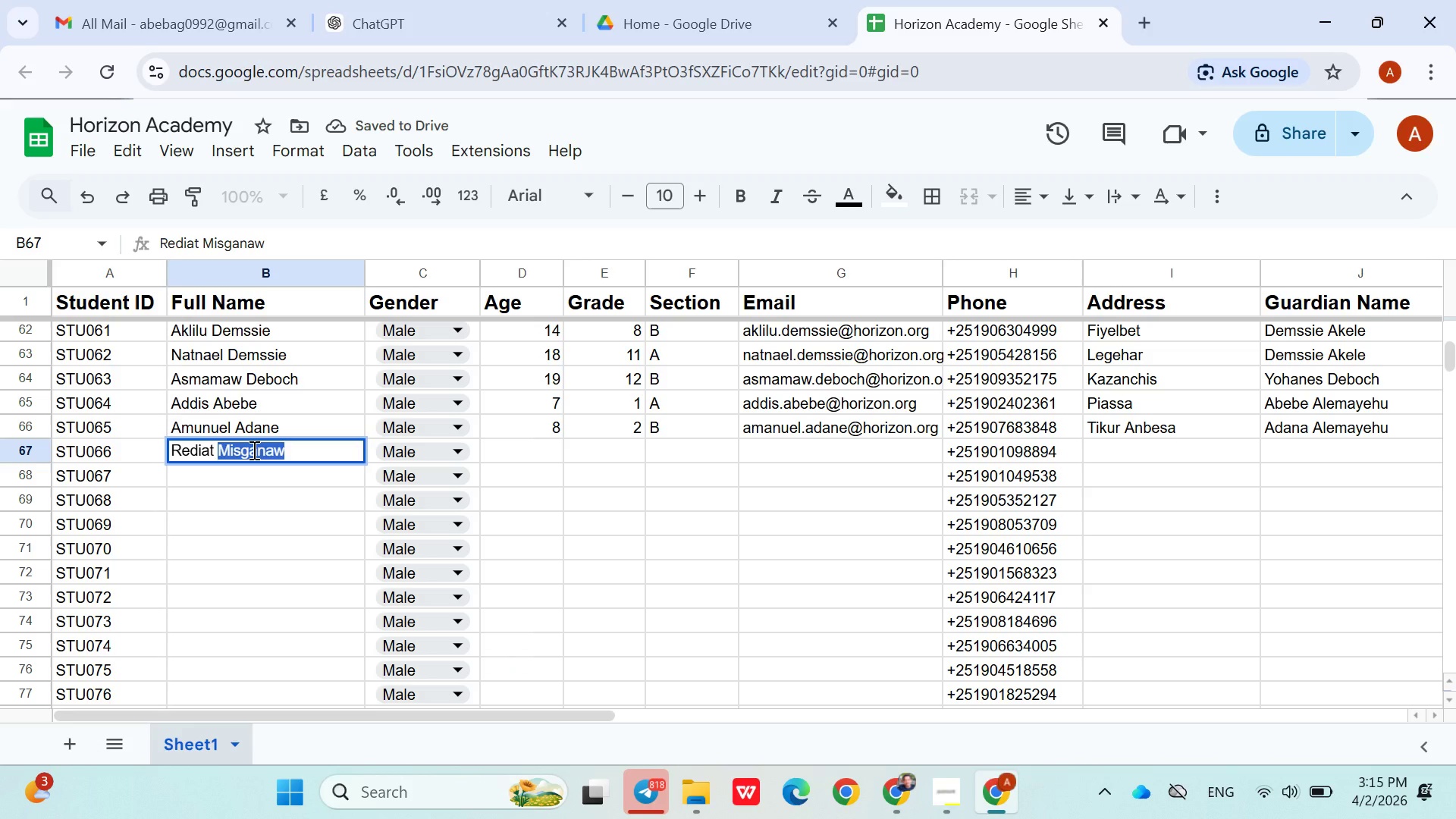 
type(Mahder)
 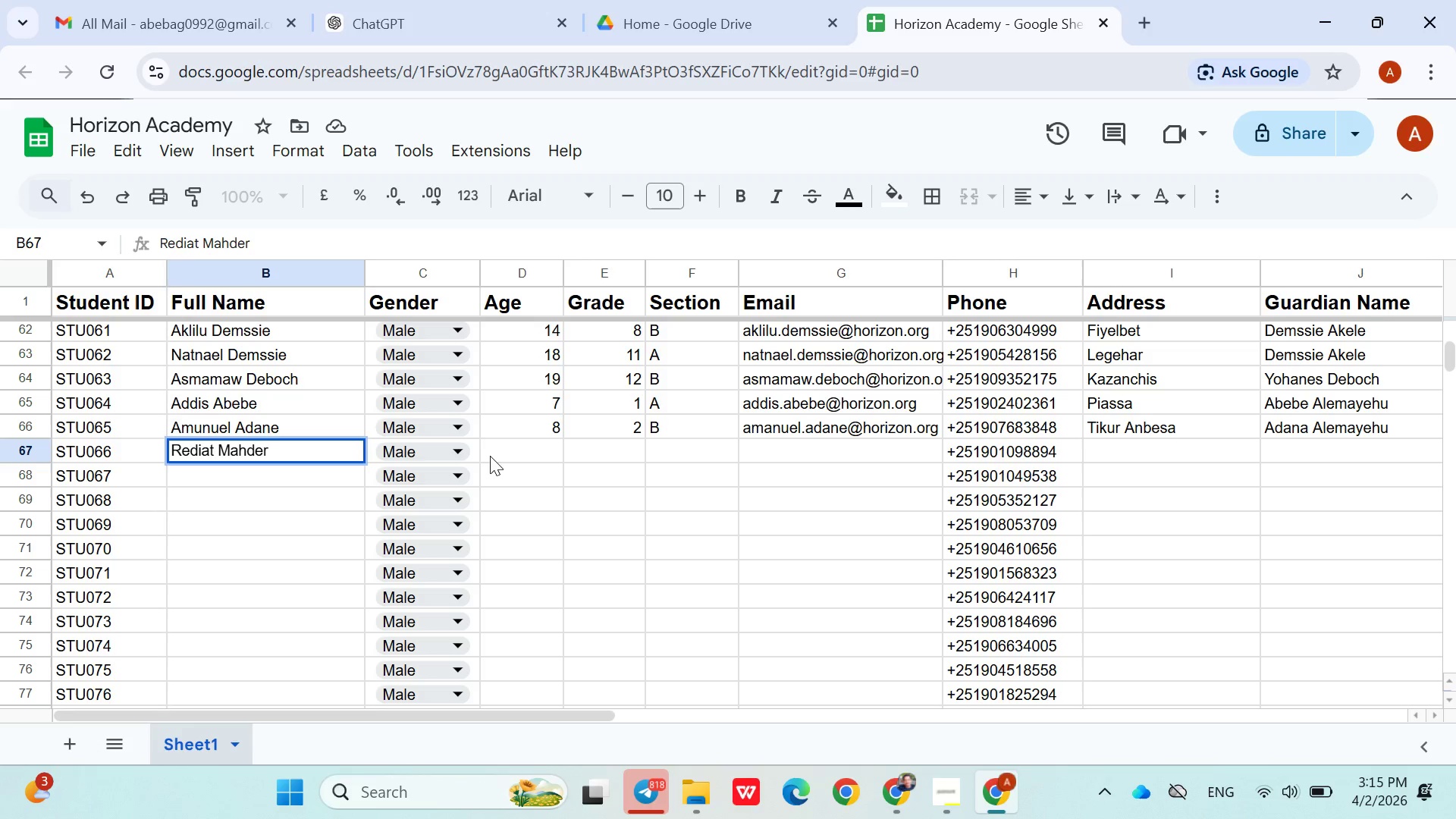 
left_click([500, 452])
 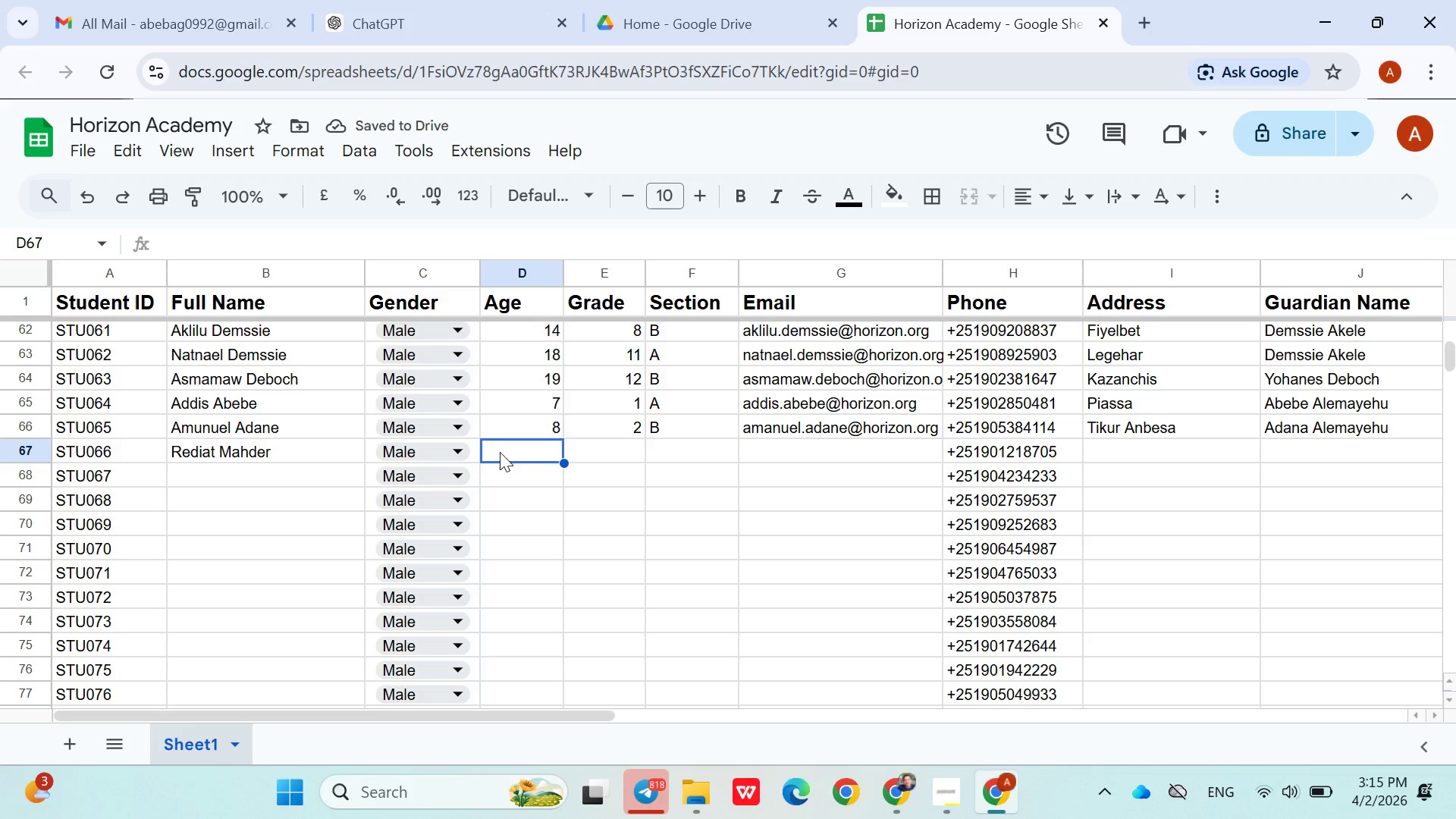 
type(14)
 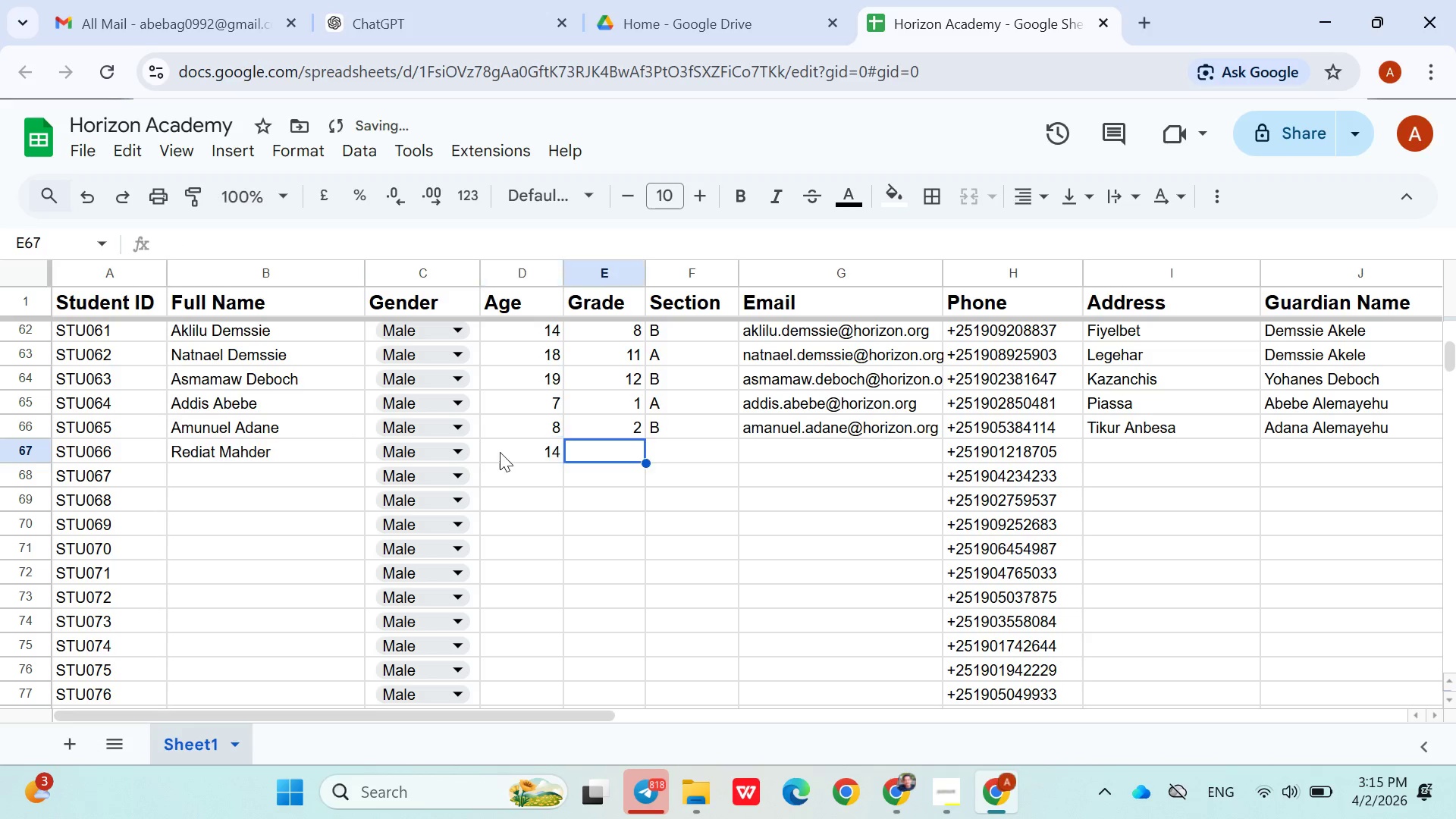 
key(ArrowRight)
 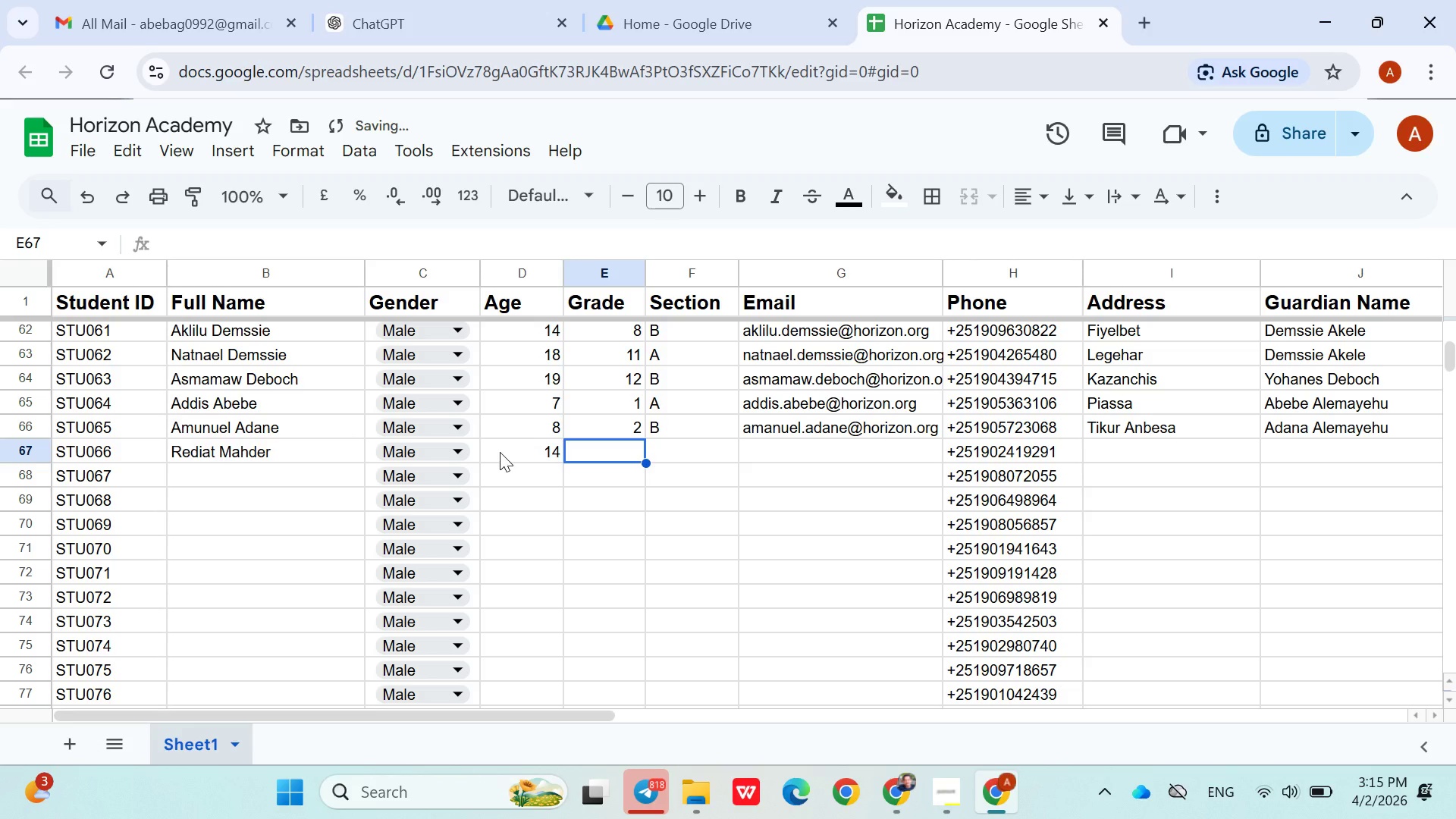 
key(6)
 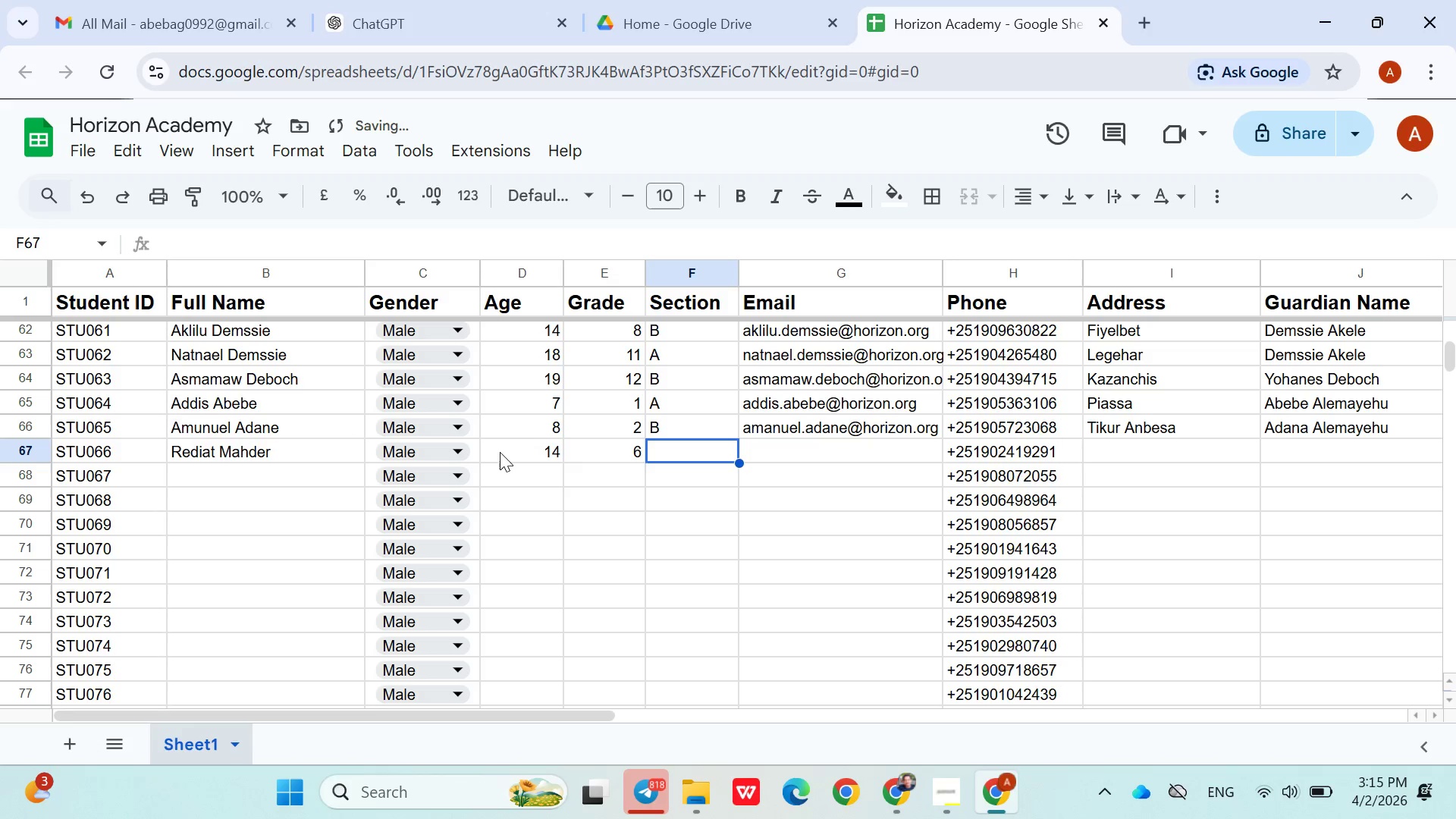 
key(ArrowRight)
 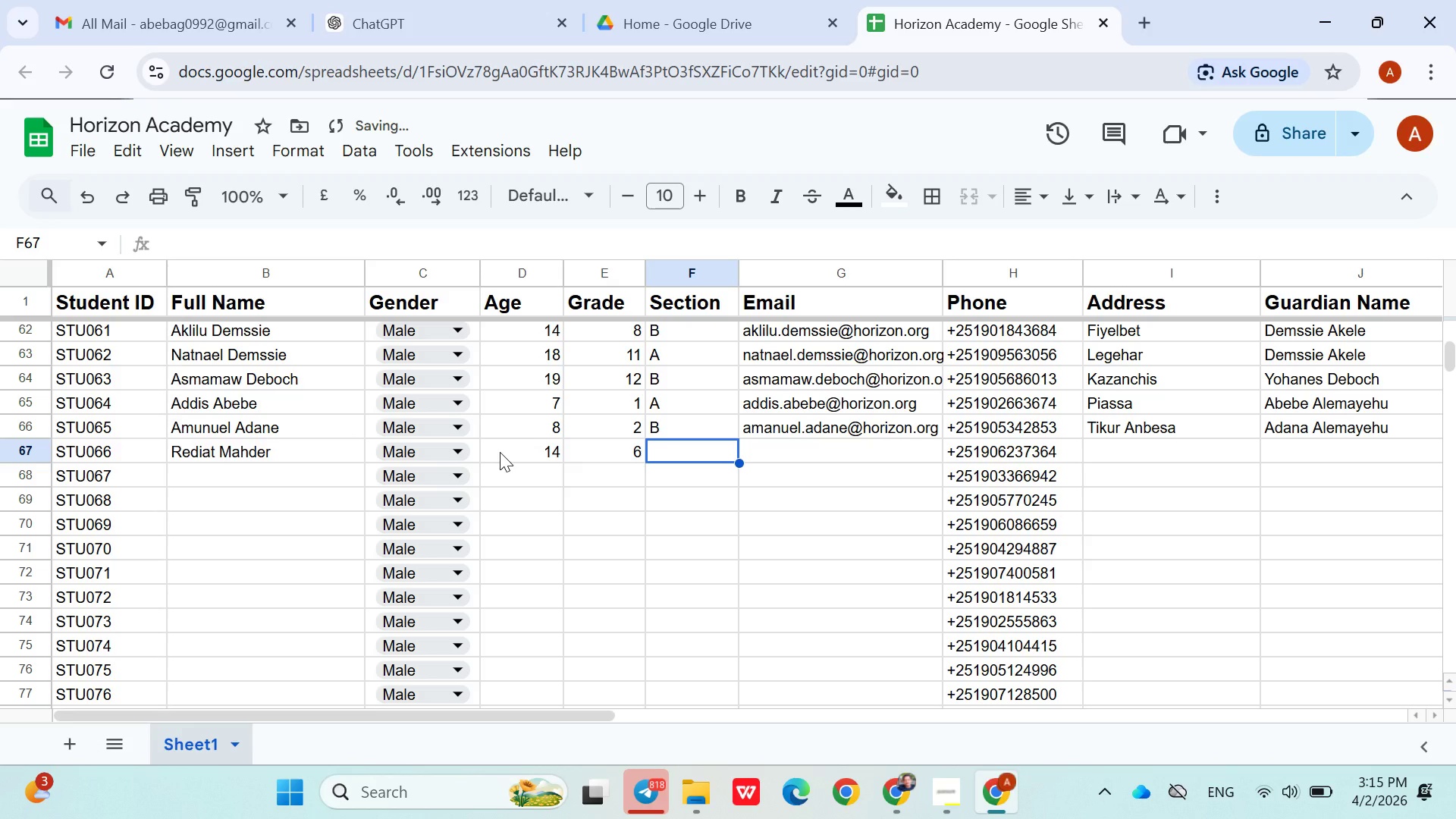 
key(Shift+B)
 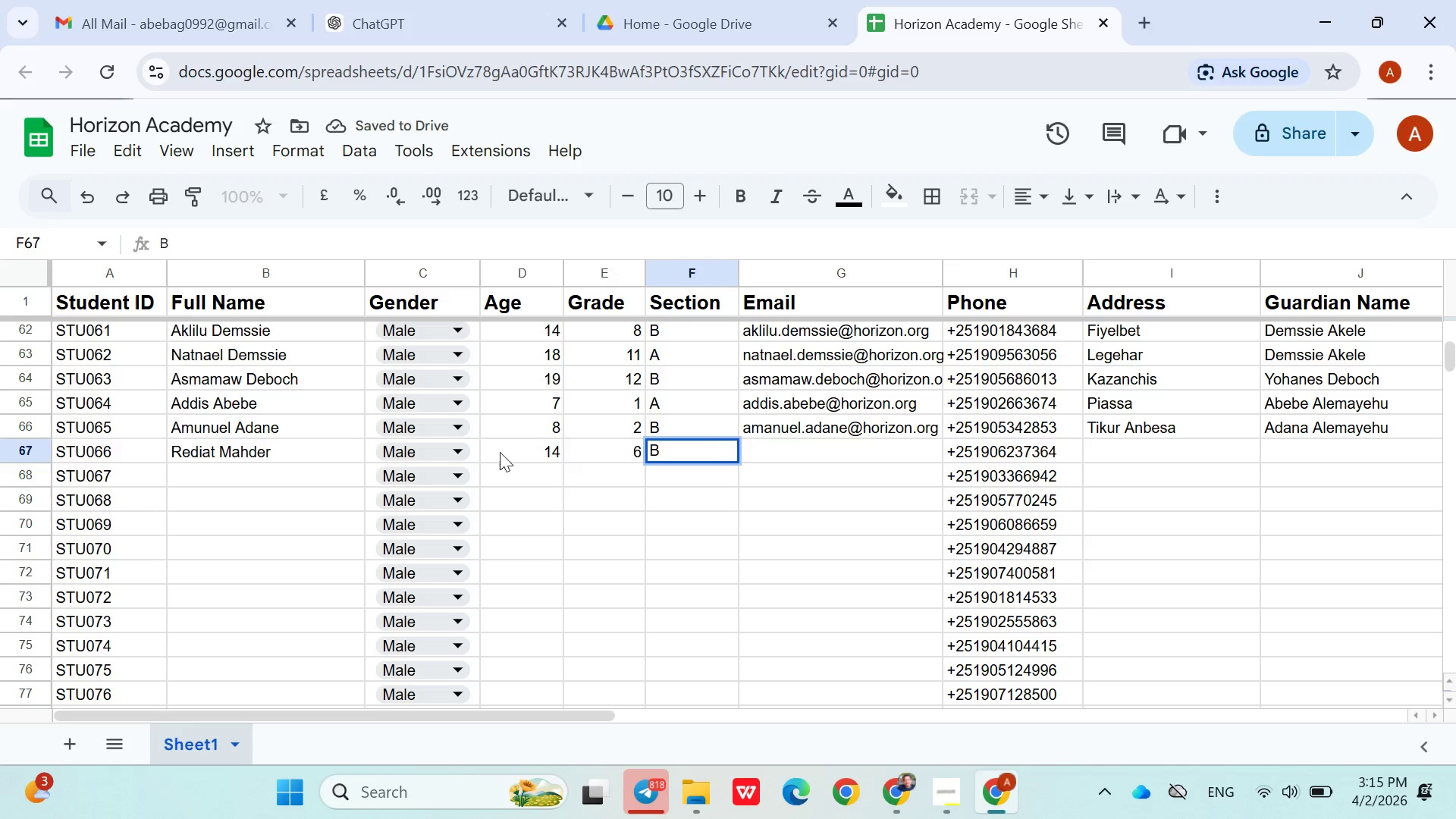 
key(ArrowRight)
 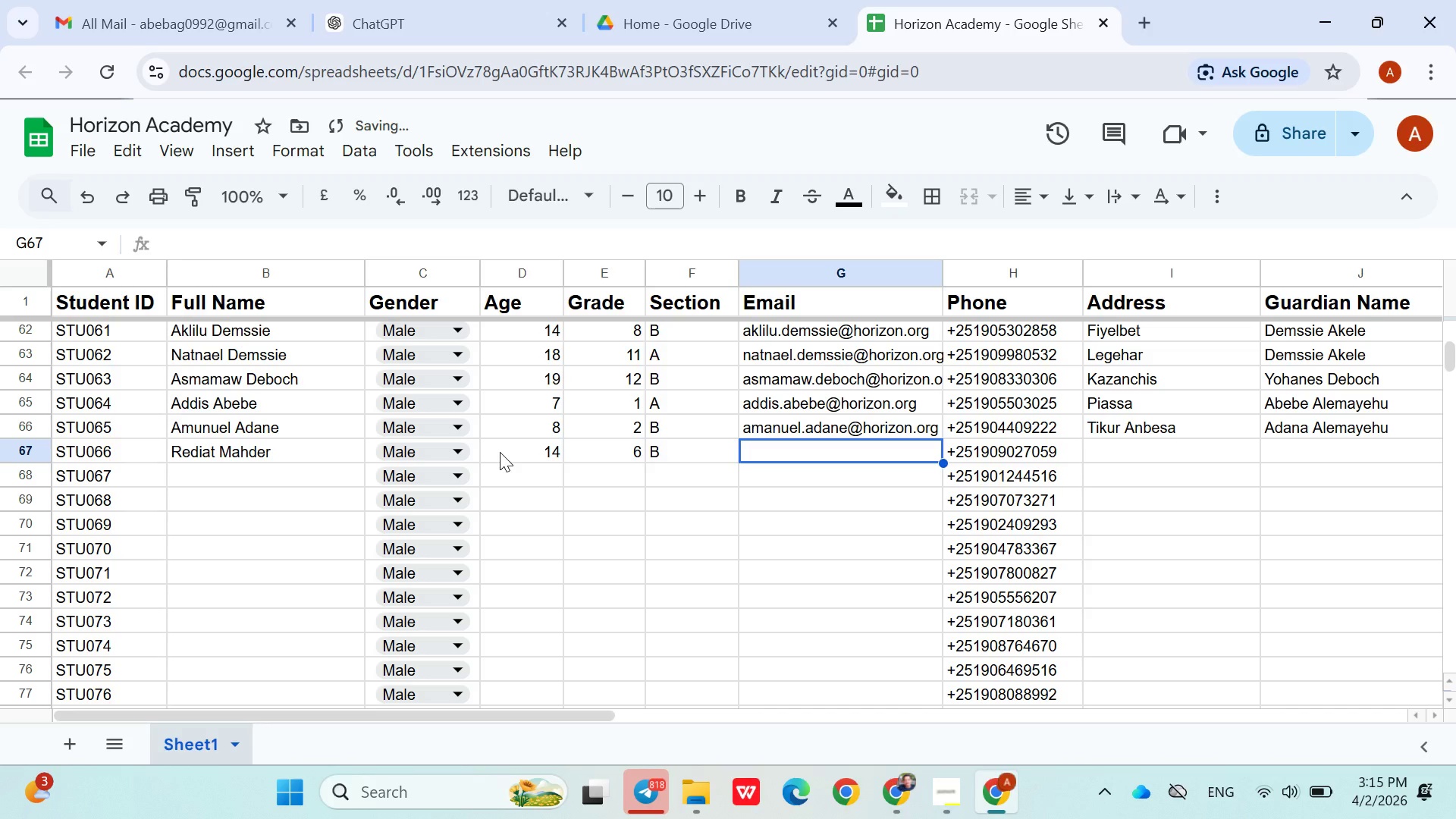 
type(red)
 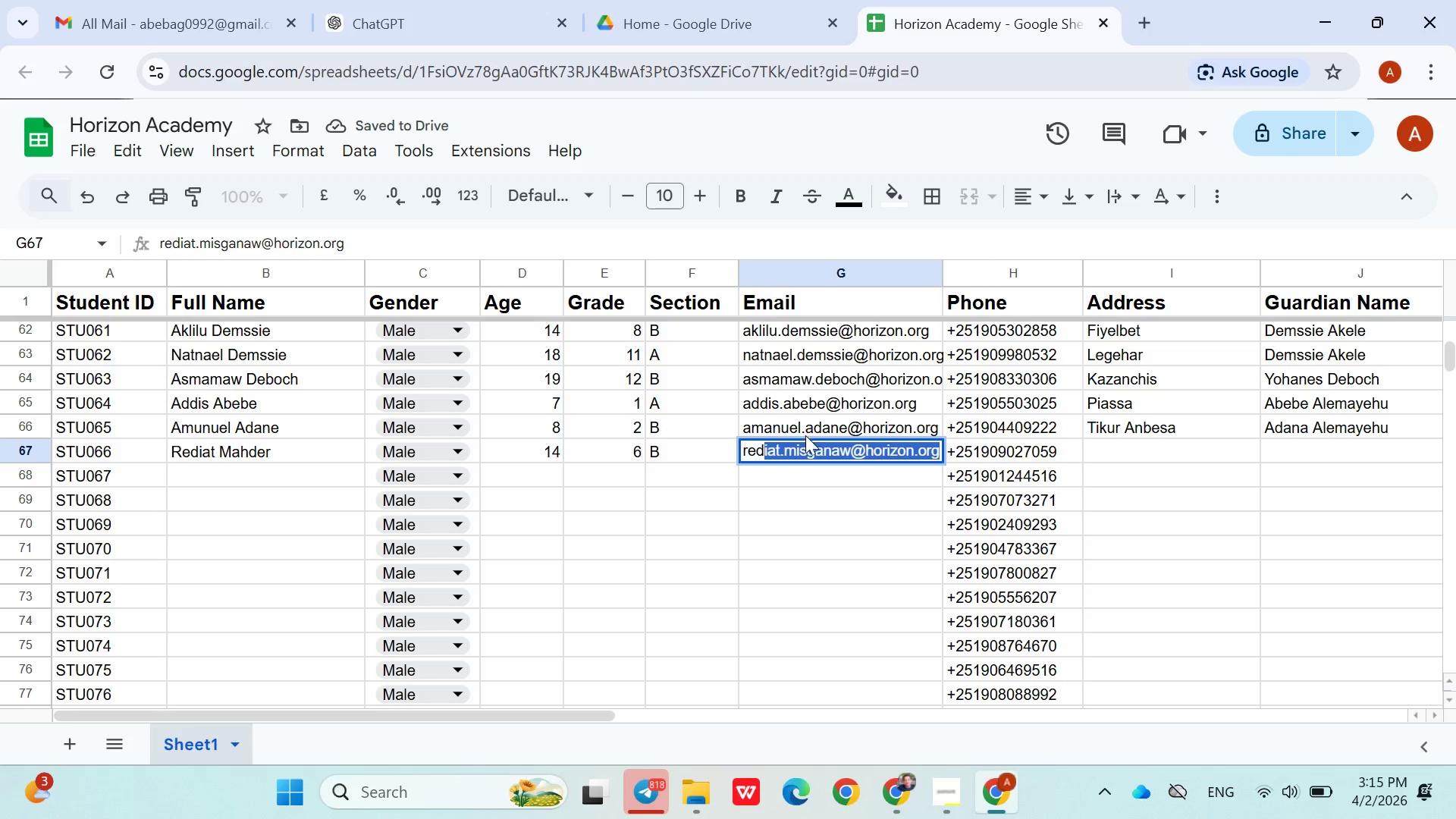 
double_click([808, 447])
 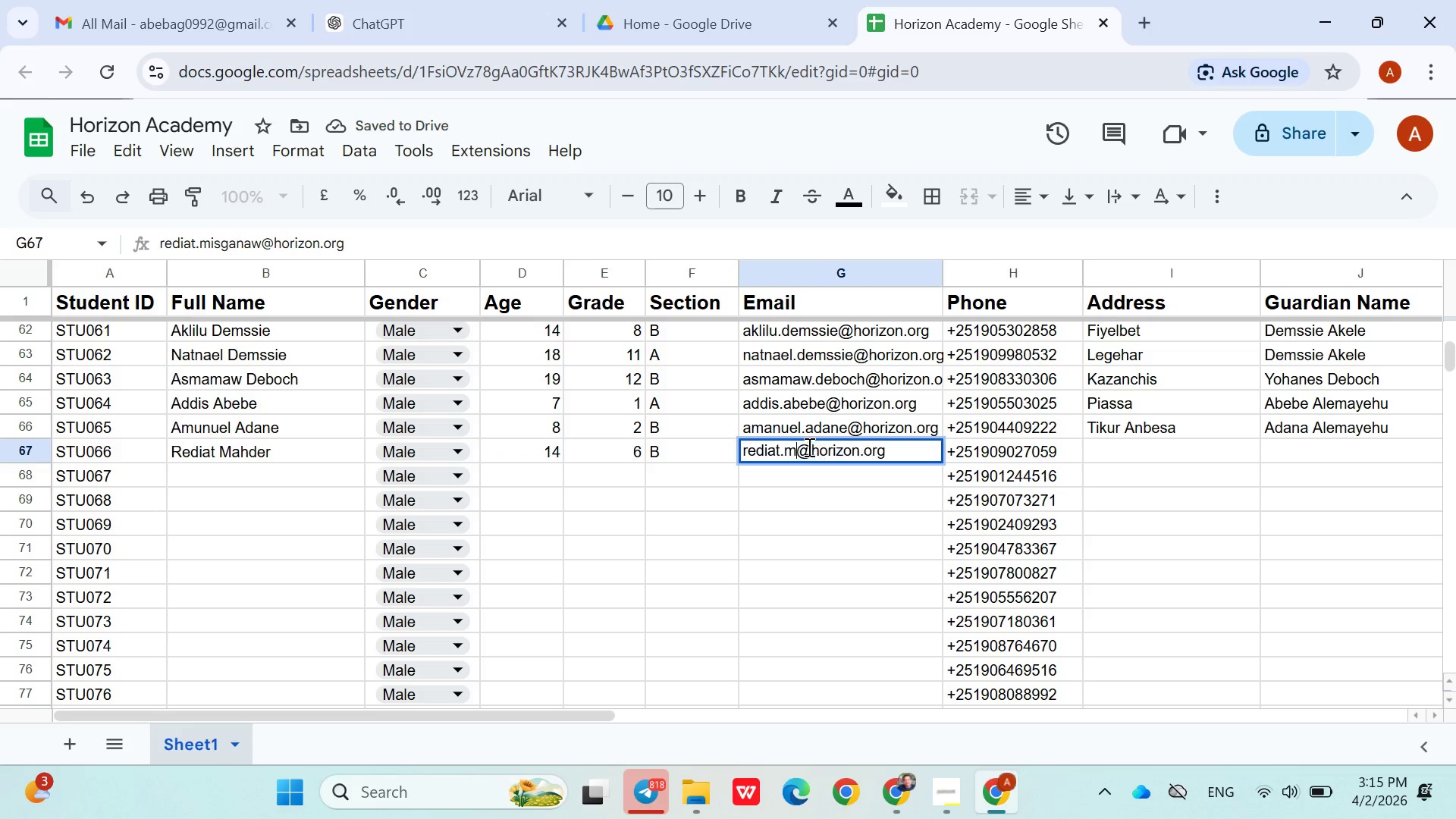 
type(mahder)
 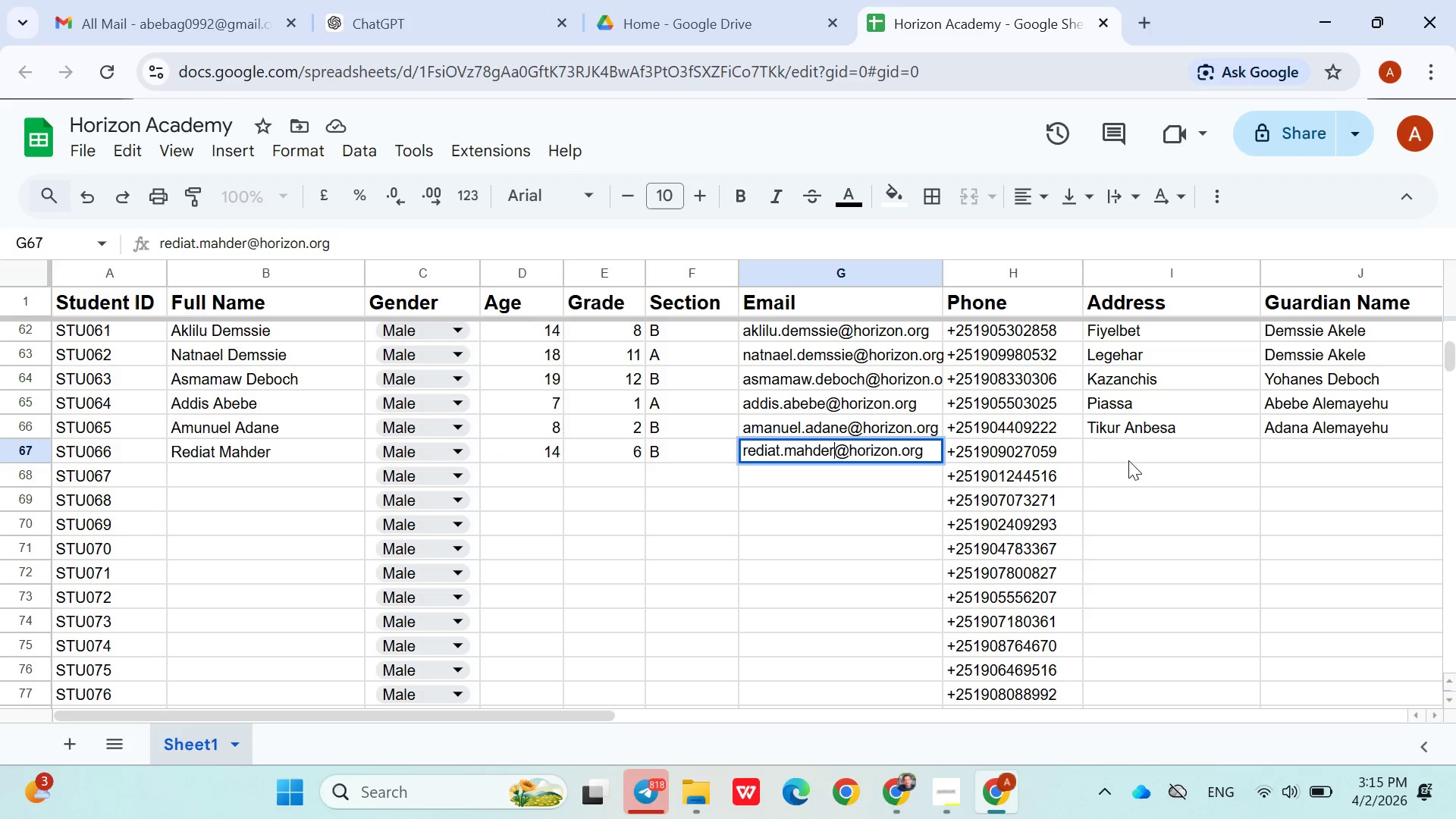 
left_click([1131, 458])
 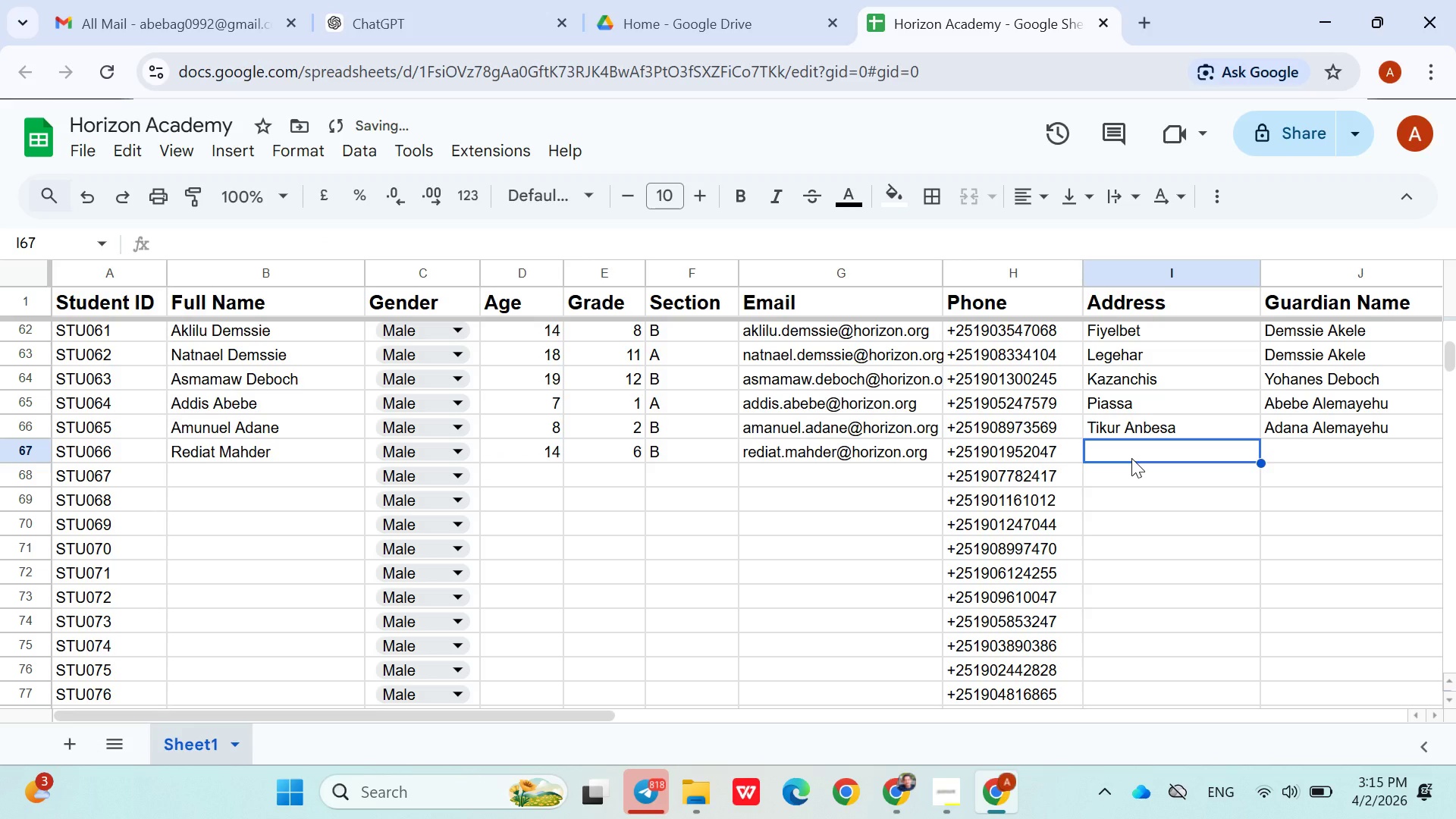 
type(<)
key(Backspace)
type(Mahder Asmale)
key(Backspace)
type(re)
 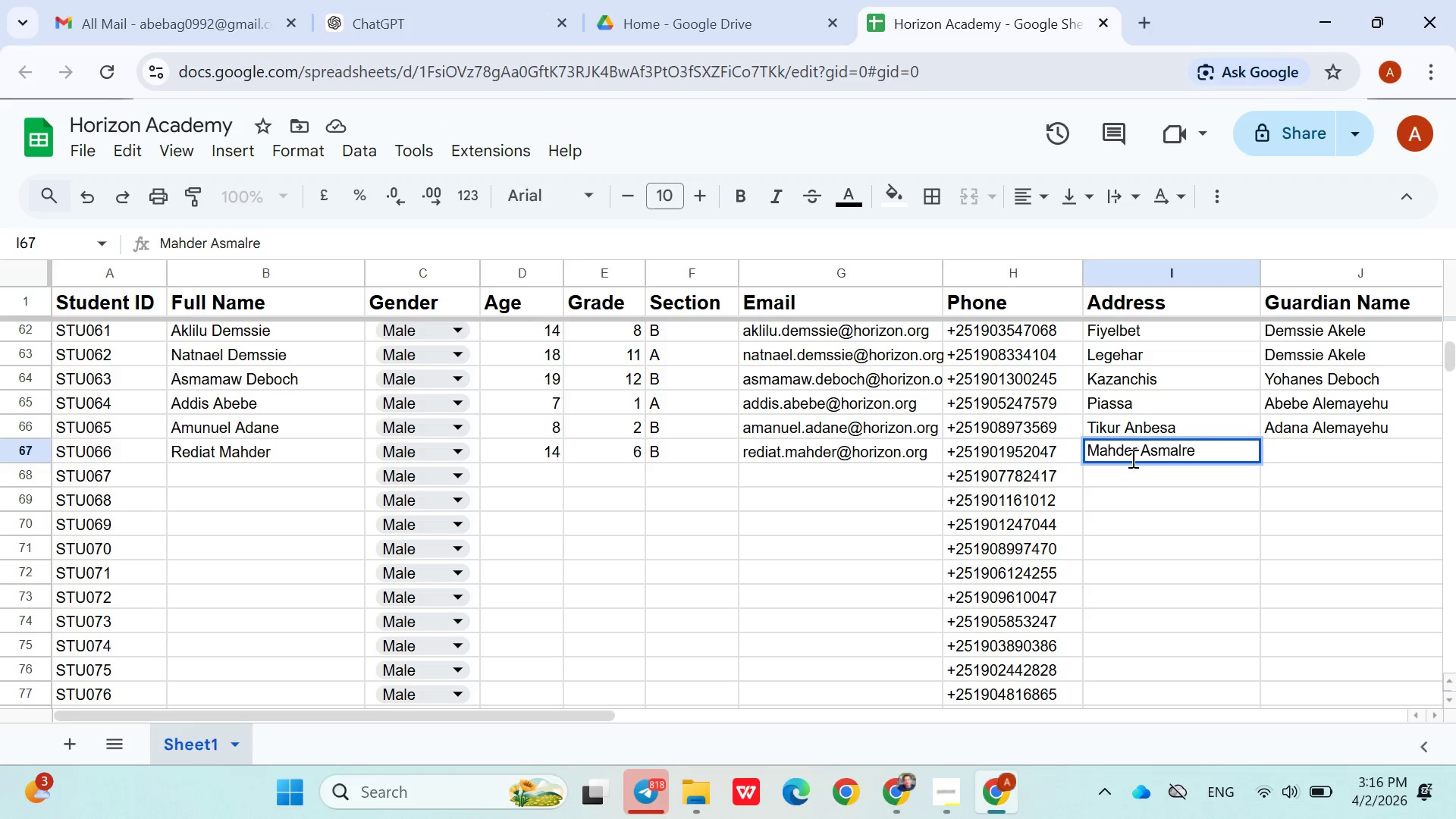 
key(ArrowRight)
 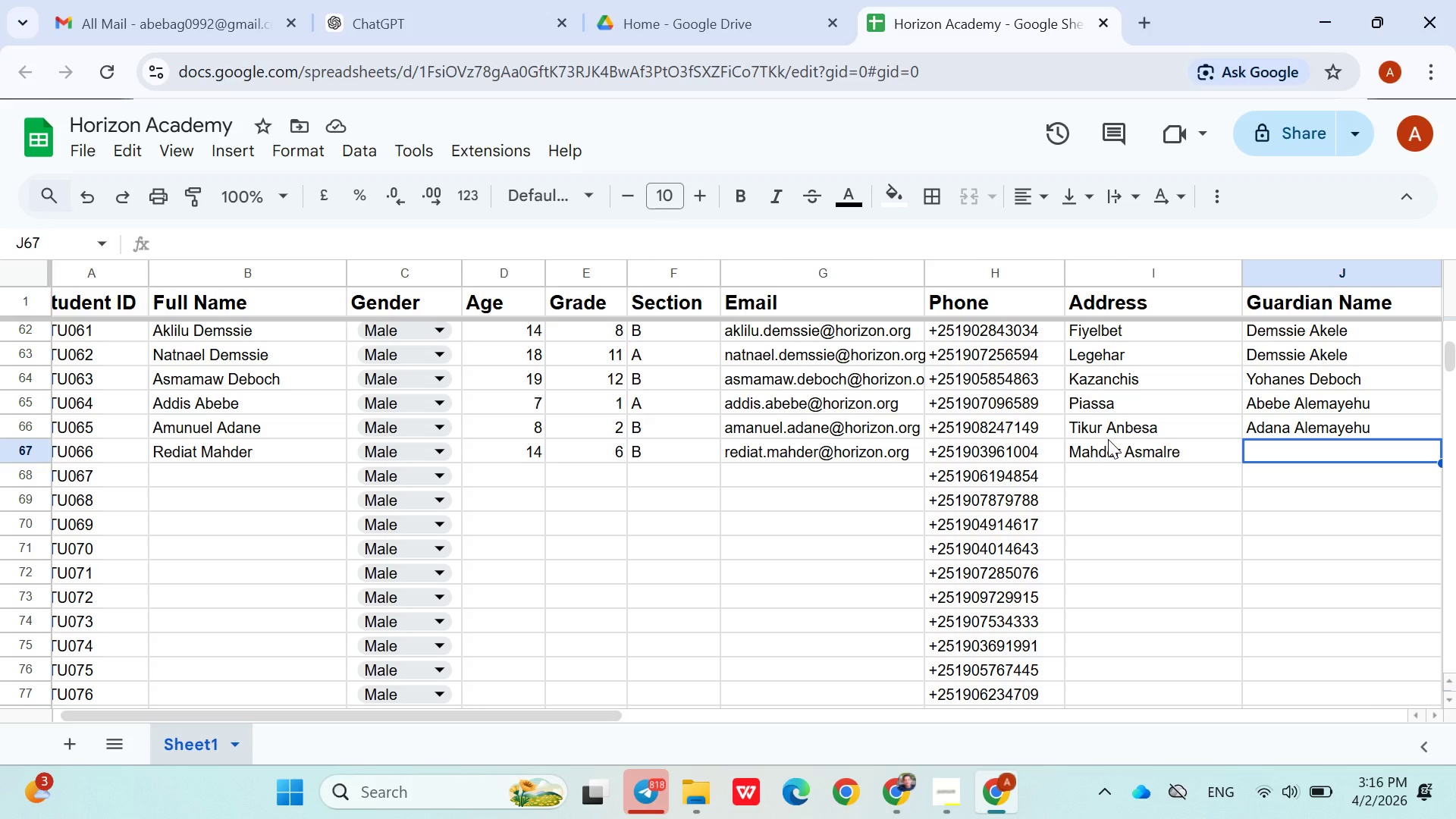 
wait(21.44)
 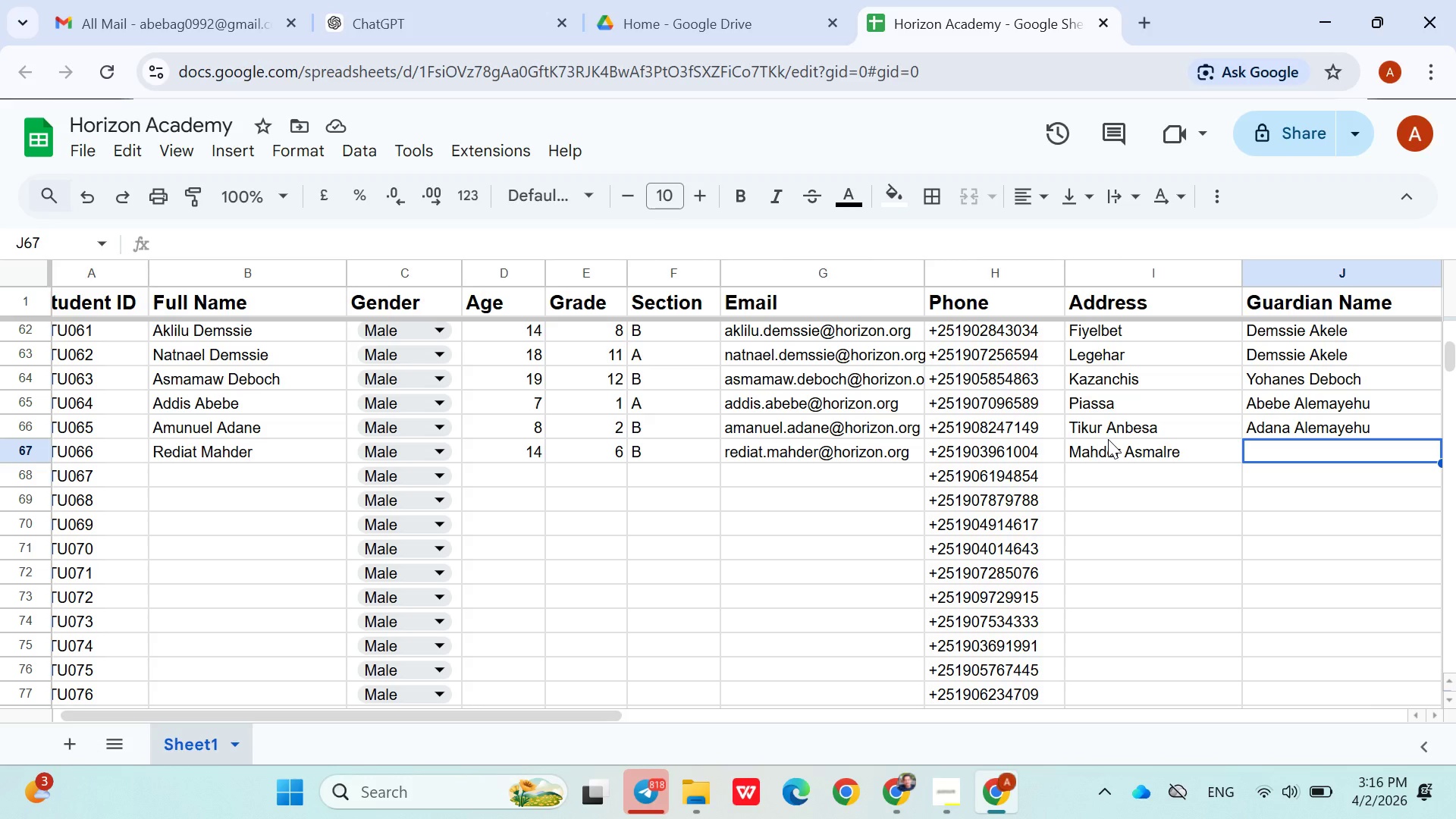 
left_click([1287, 451])
 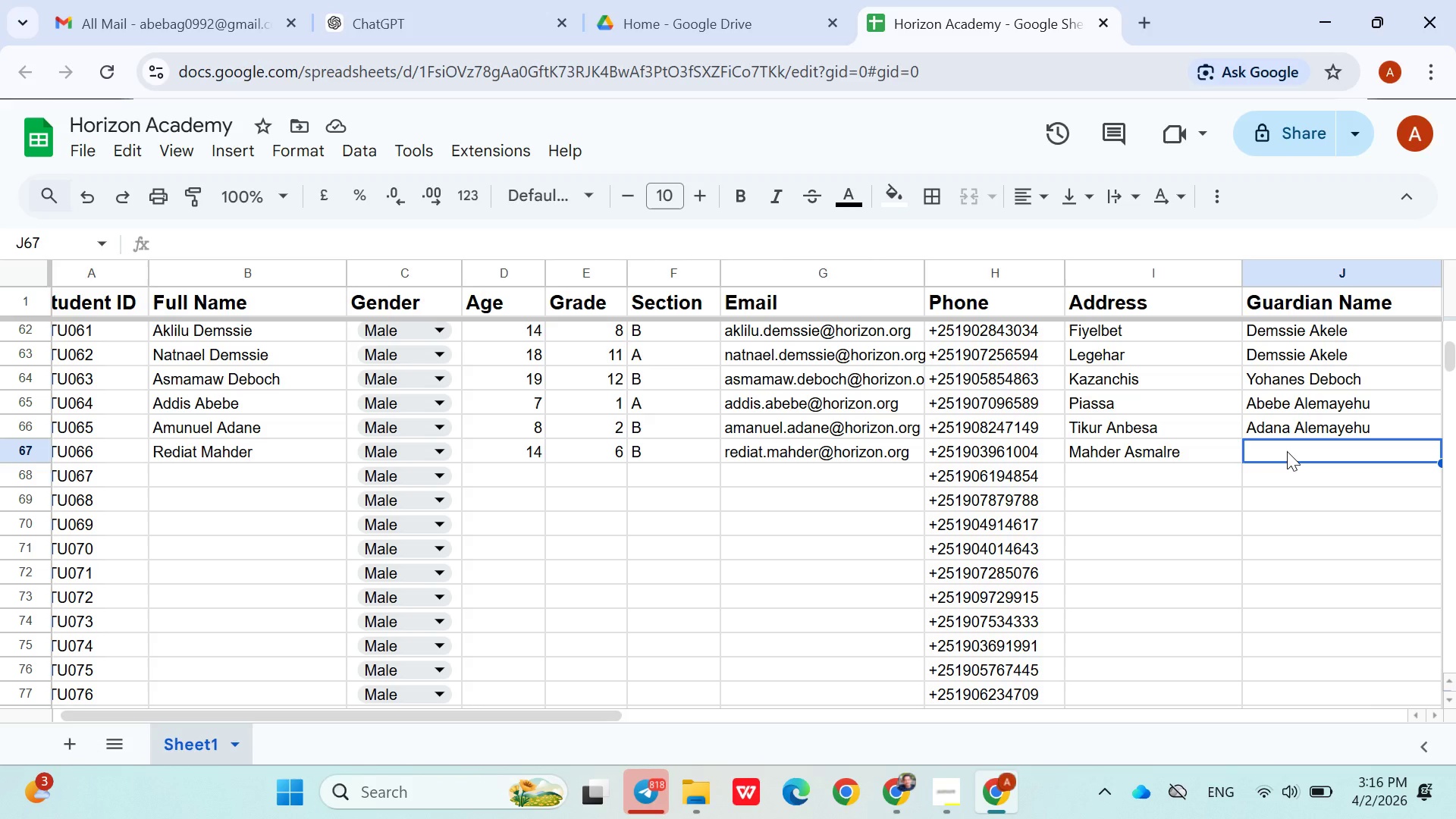 
type(Asmare Dibabaw)
 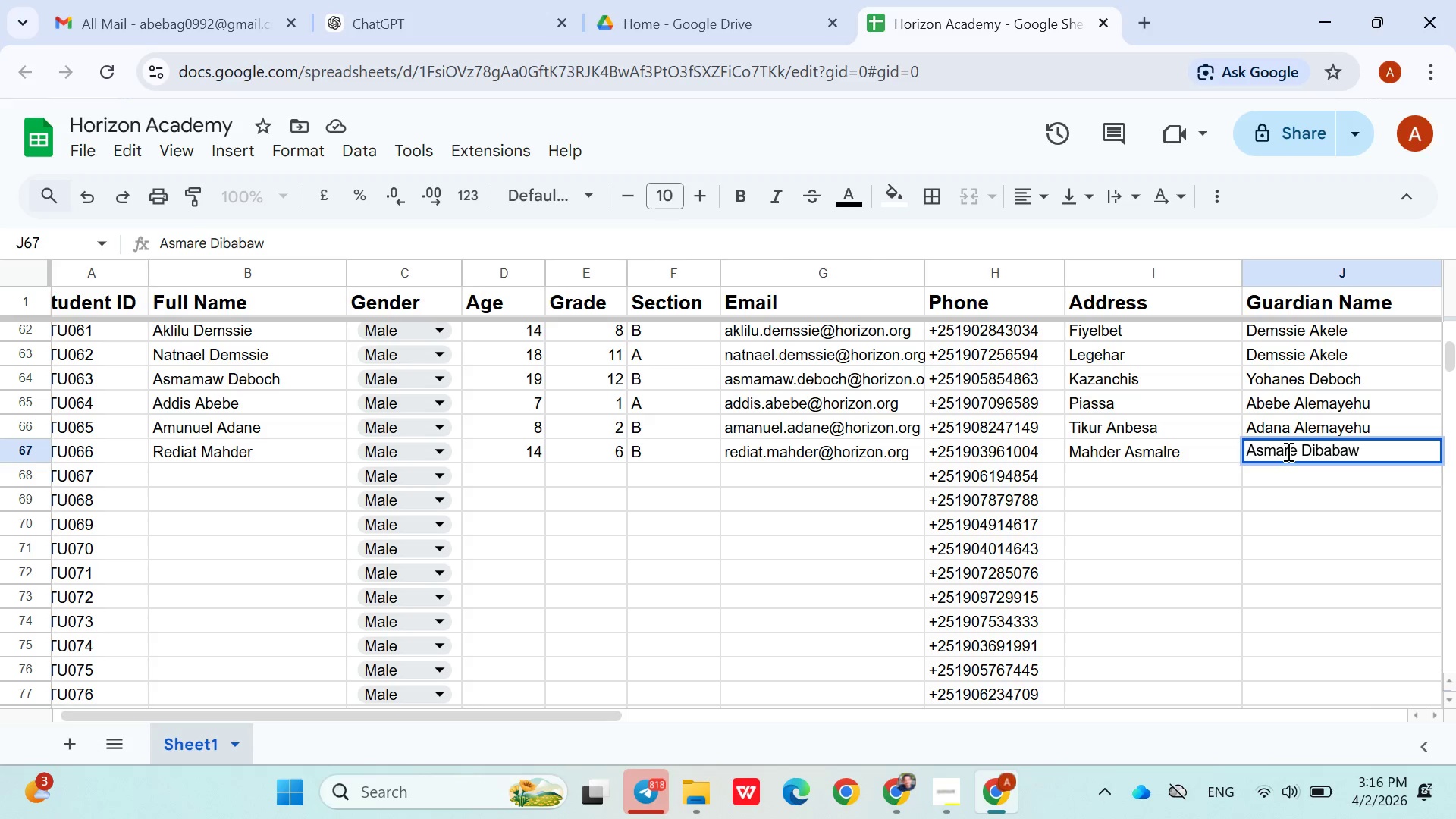 
key(ArrowRight)
 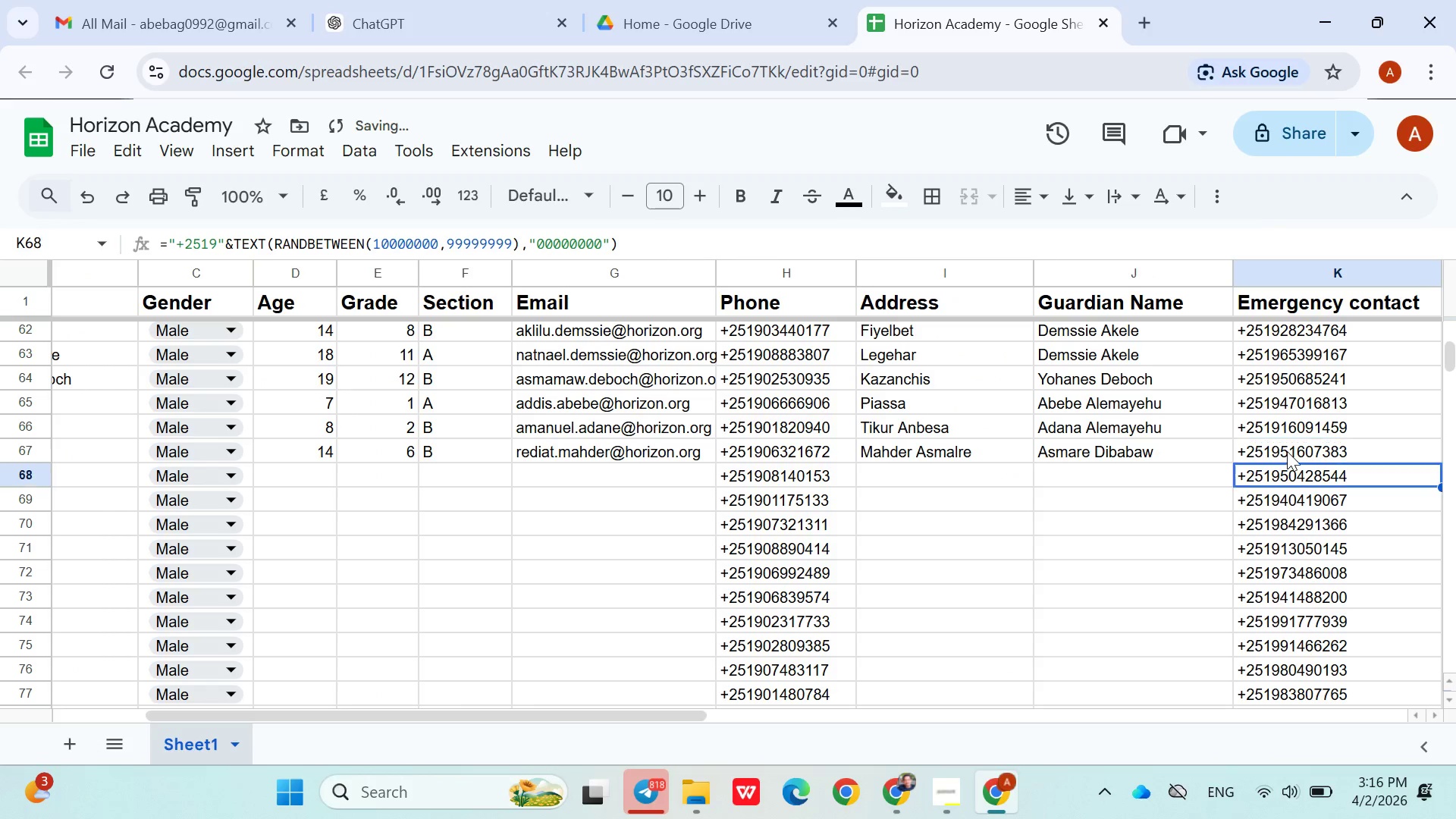 
key(ArrowDown)
 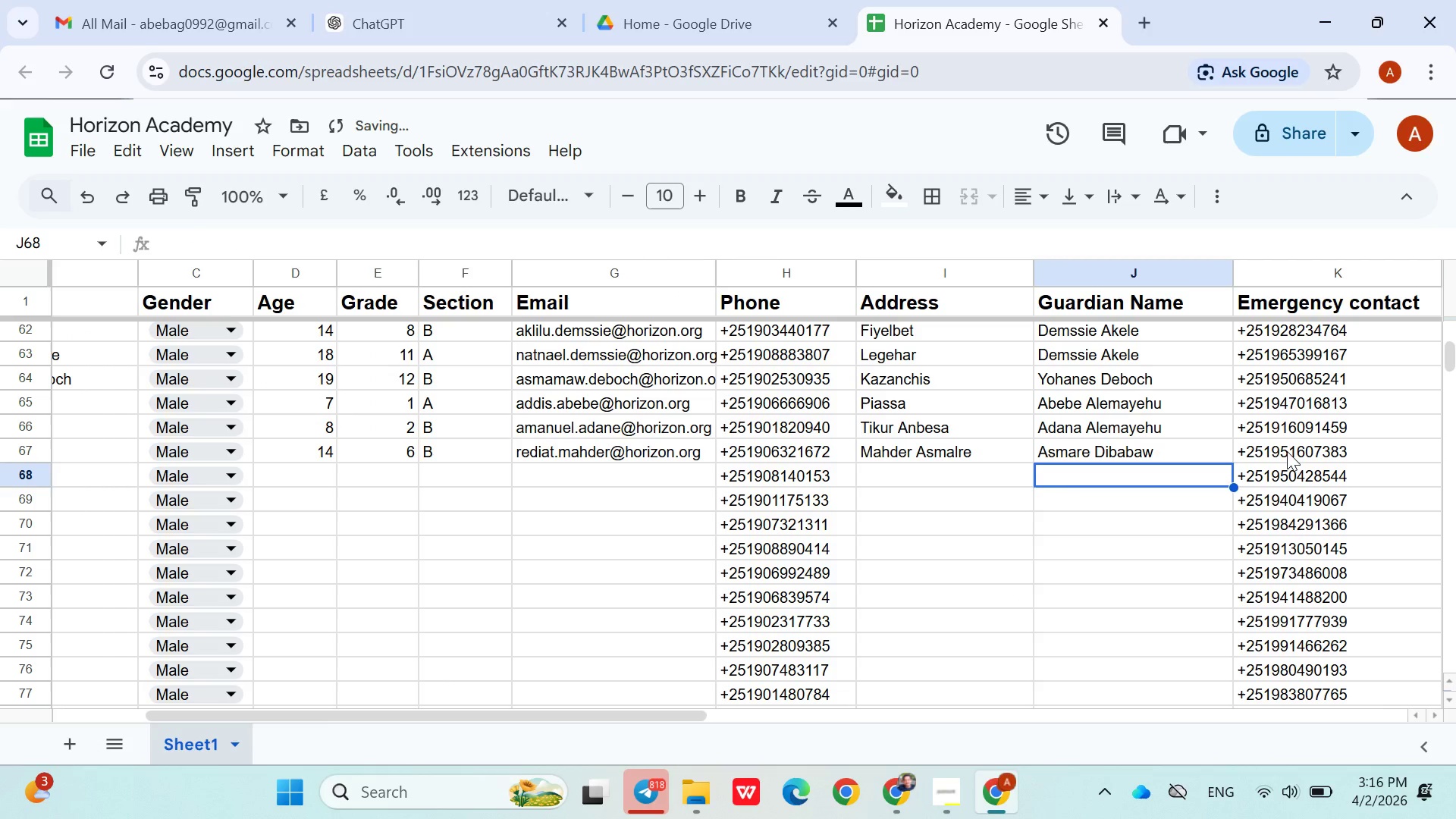 
hold_key(key=ArrowLeft, duration=1.03)
 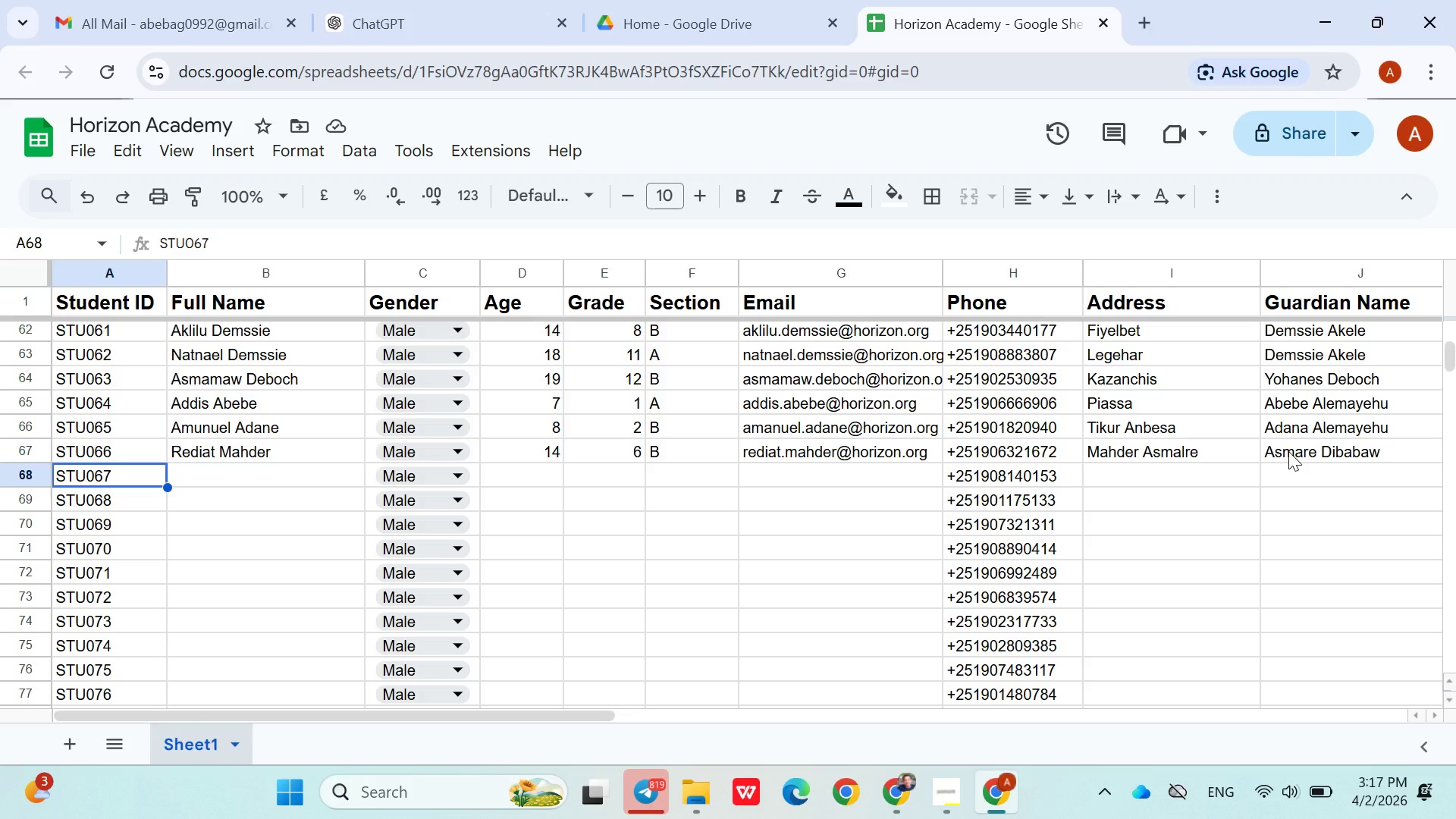 
wait(59.34)
 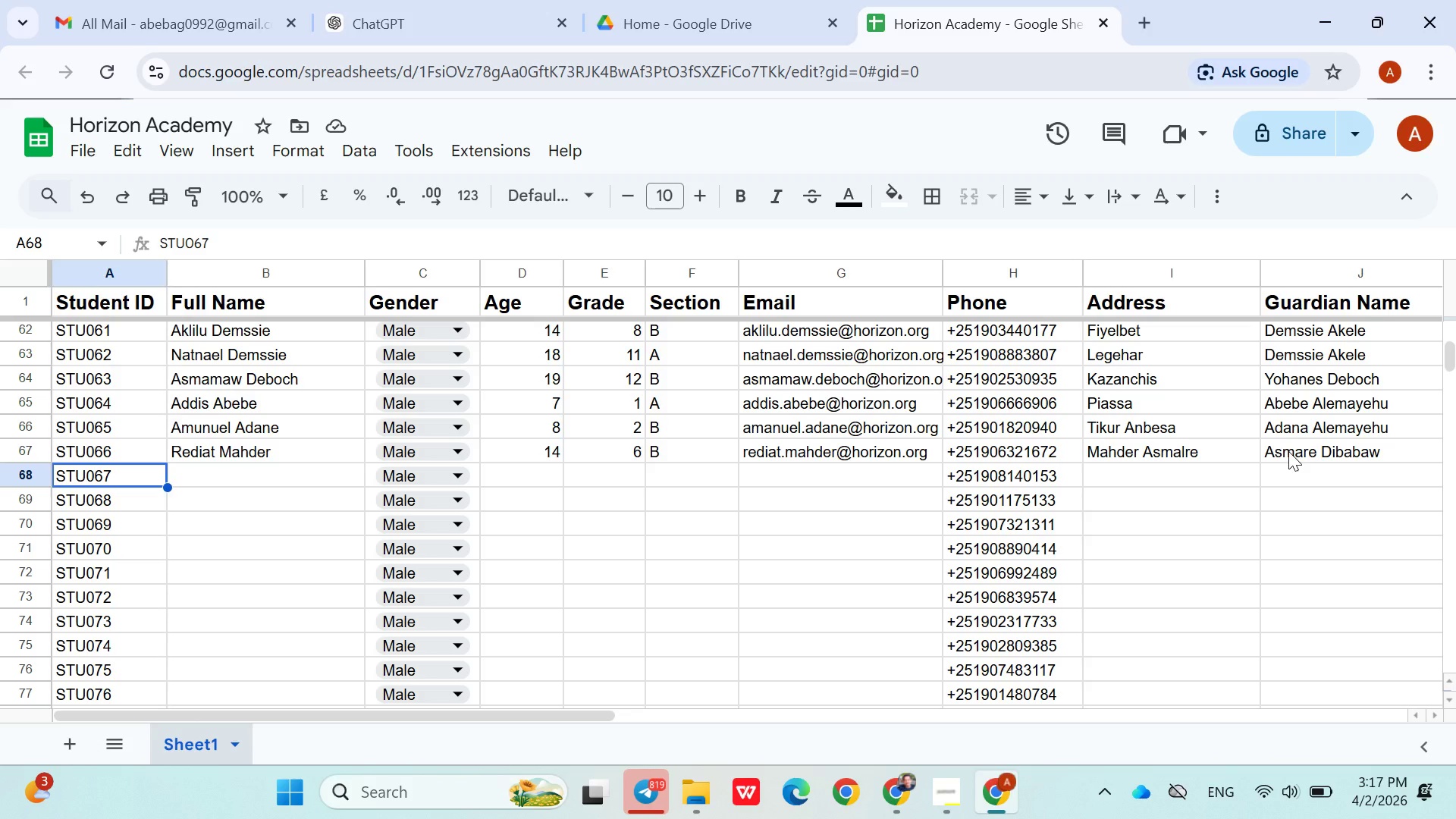 
left_click([1423, 679])
 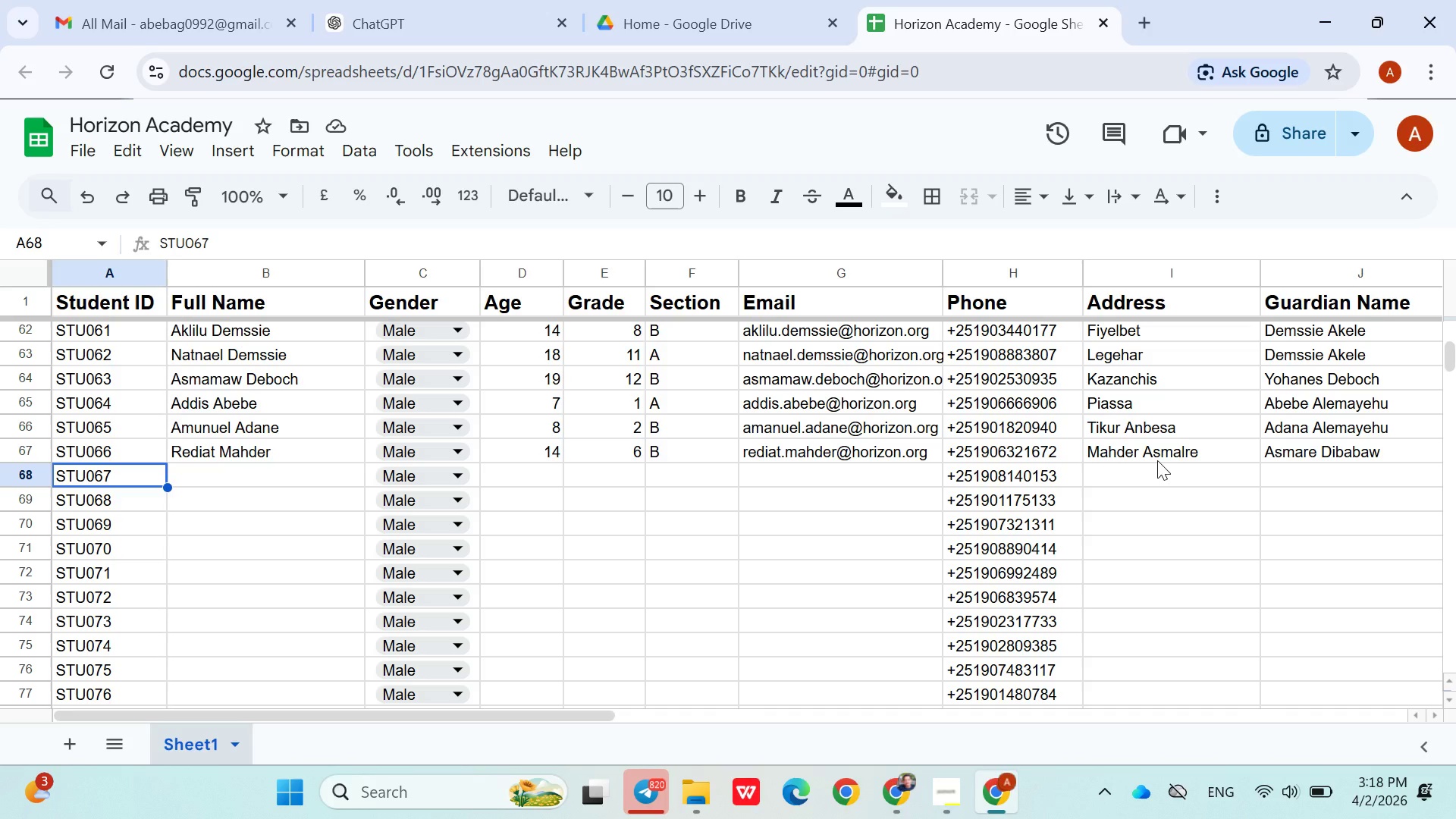 
wait(35.12)
 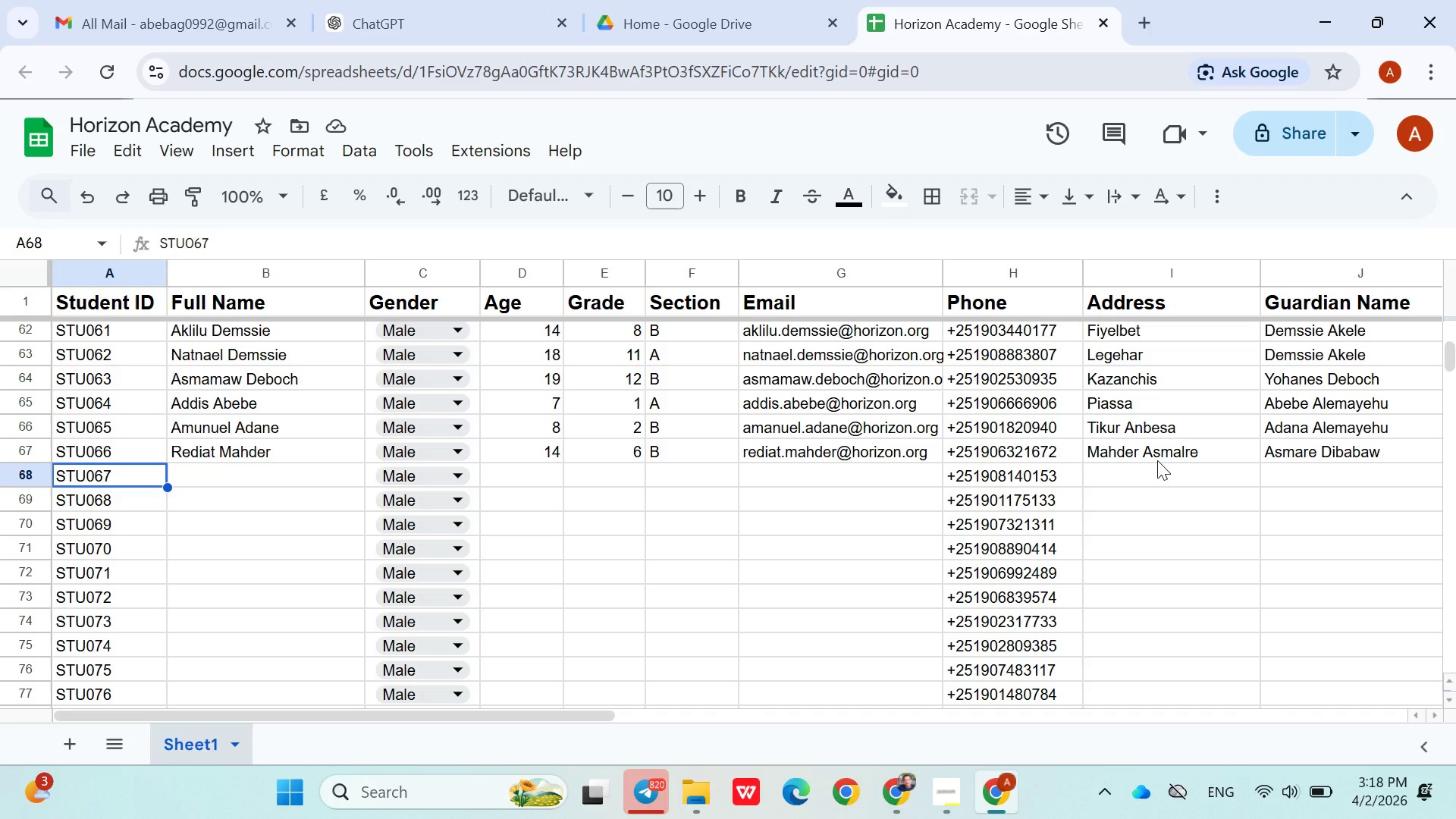 
left_click([286, 482])
 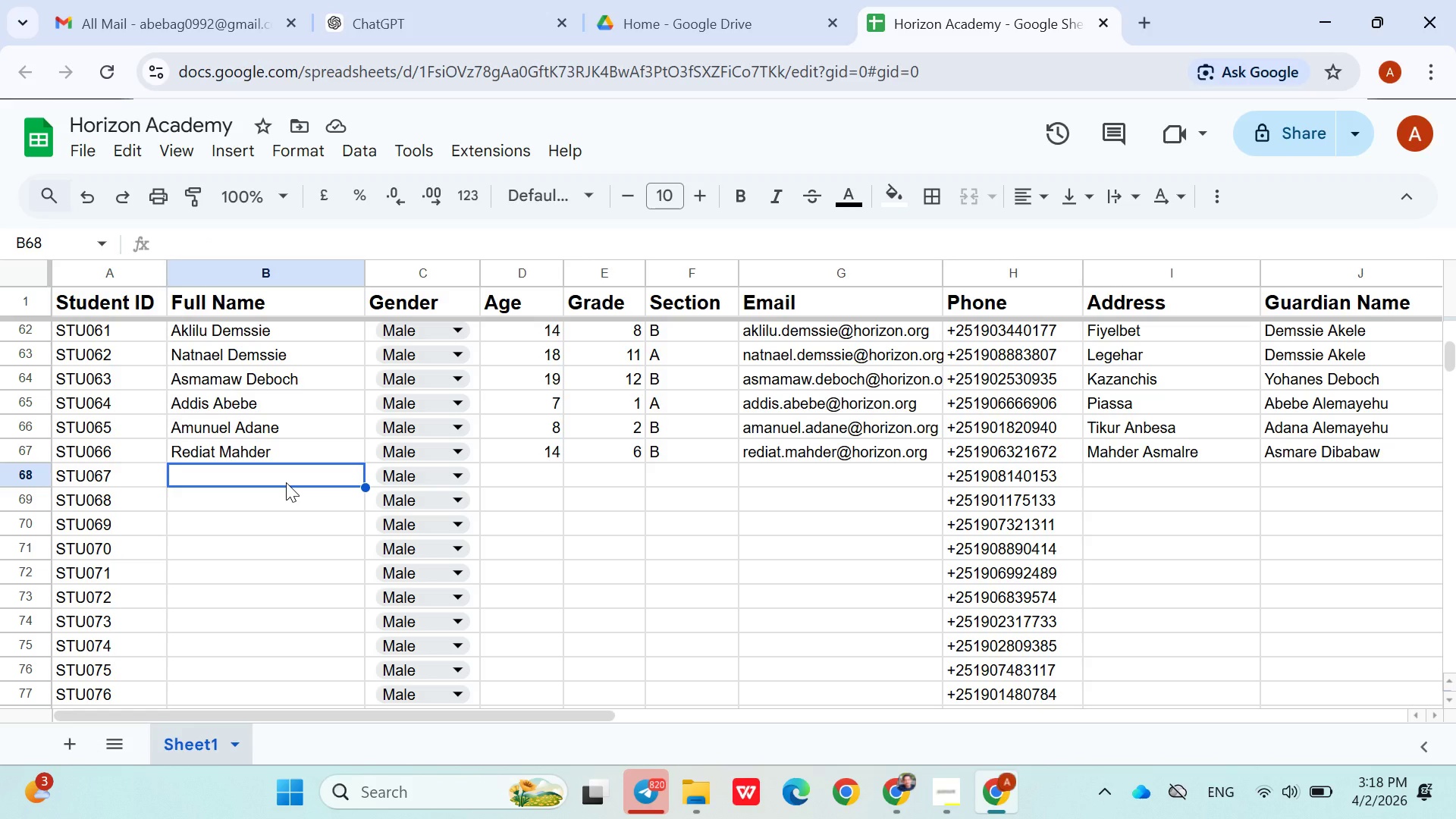 
hold_key(key=ShiftLeft, duration=1.51)
 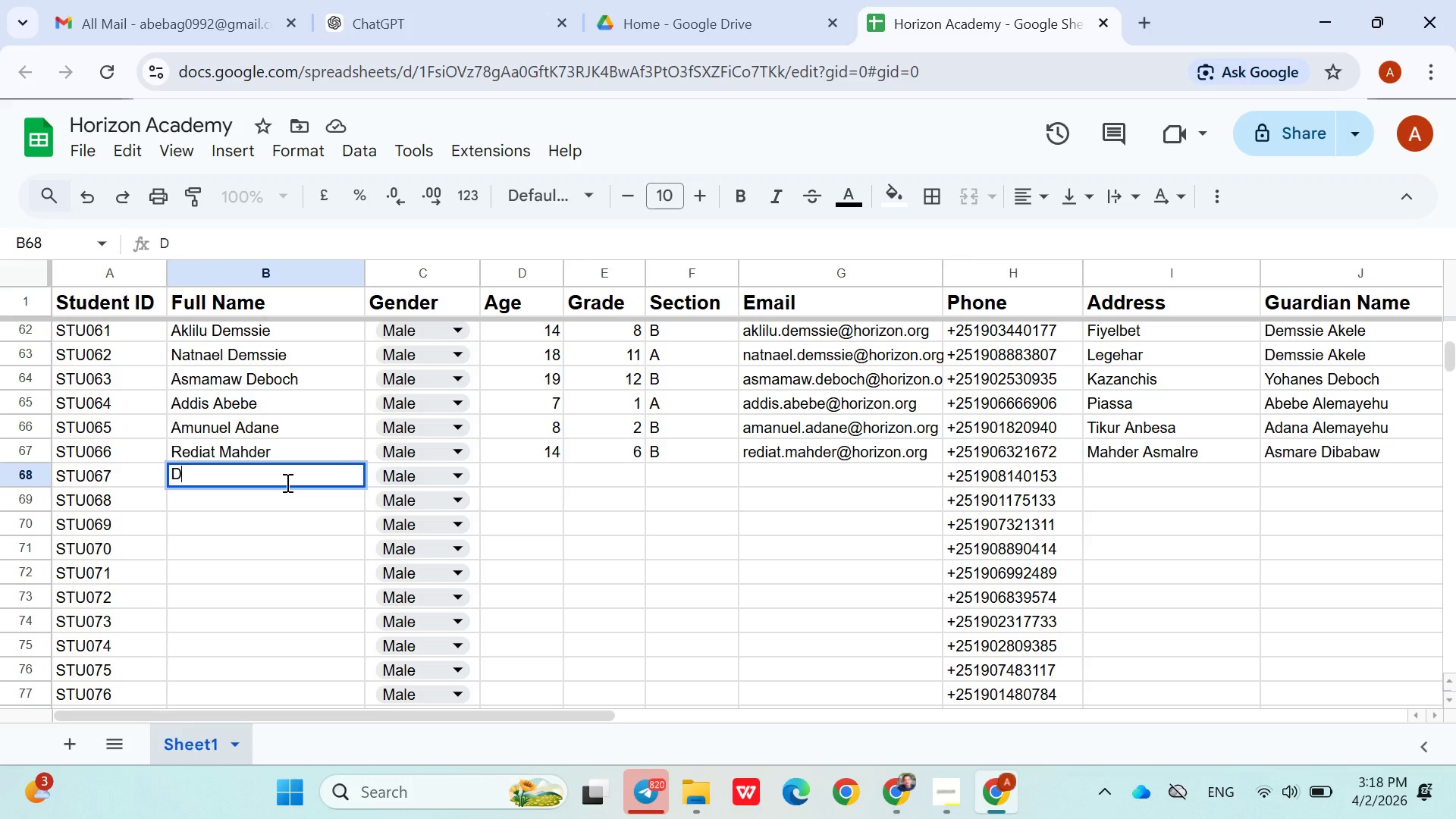 
type(Demle Asmare)
 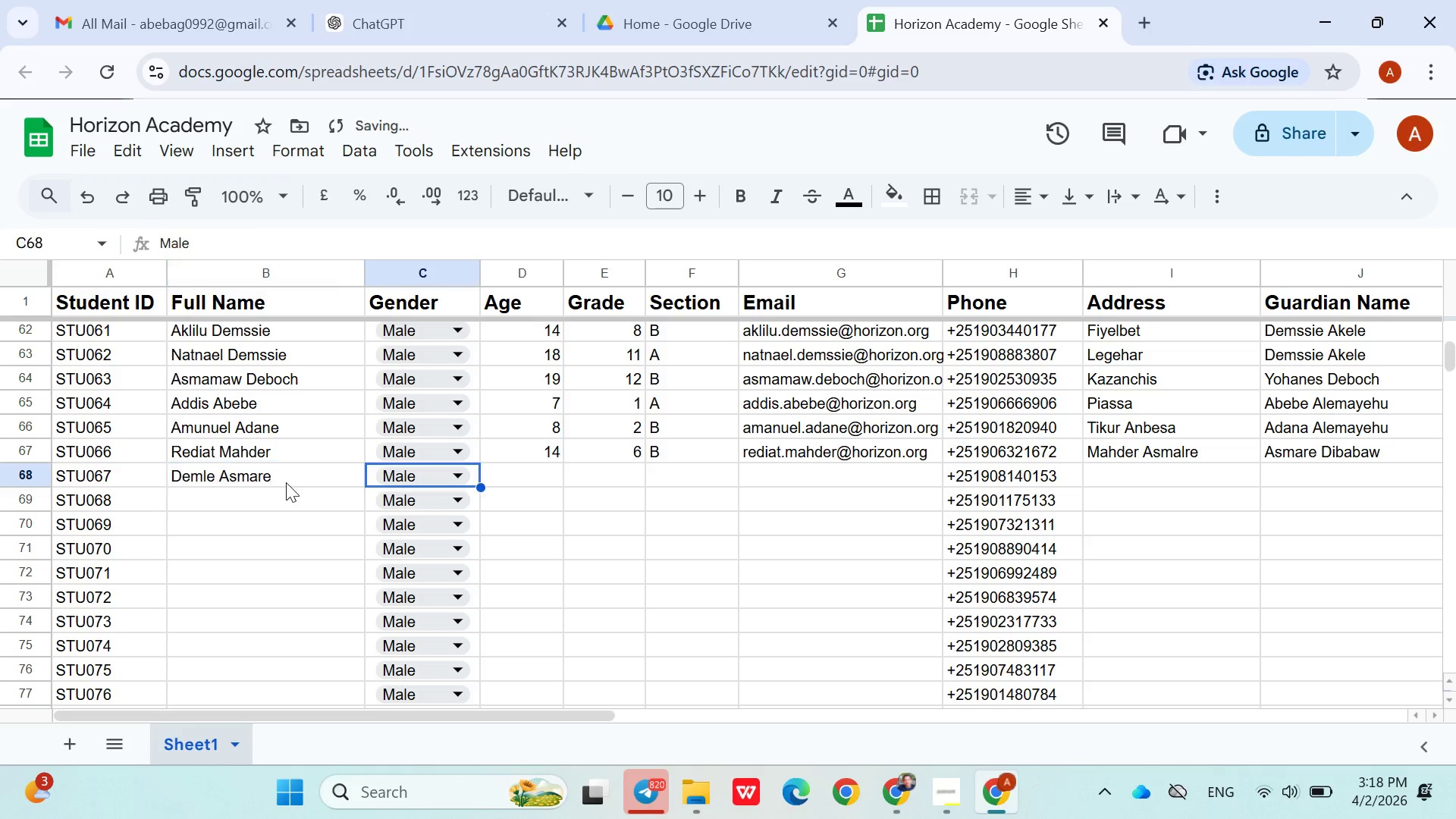 
key(ArrowRight)
 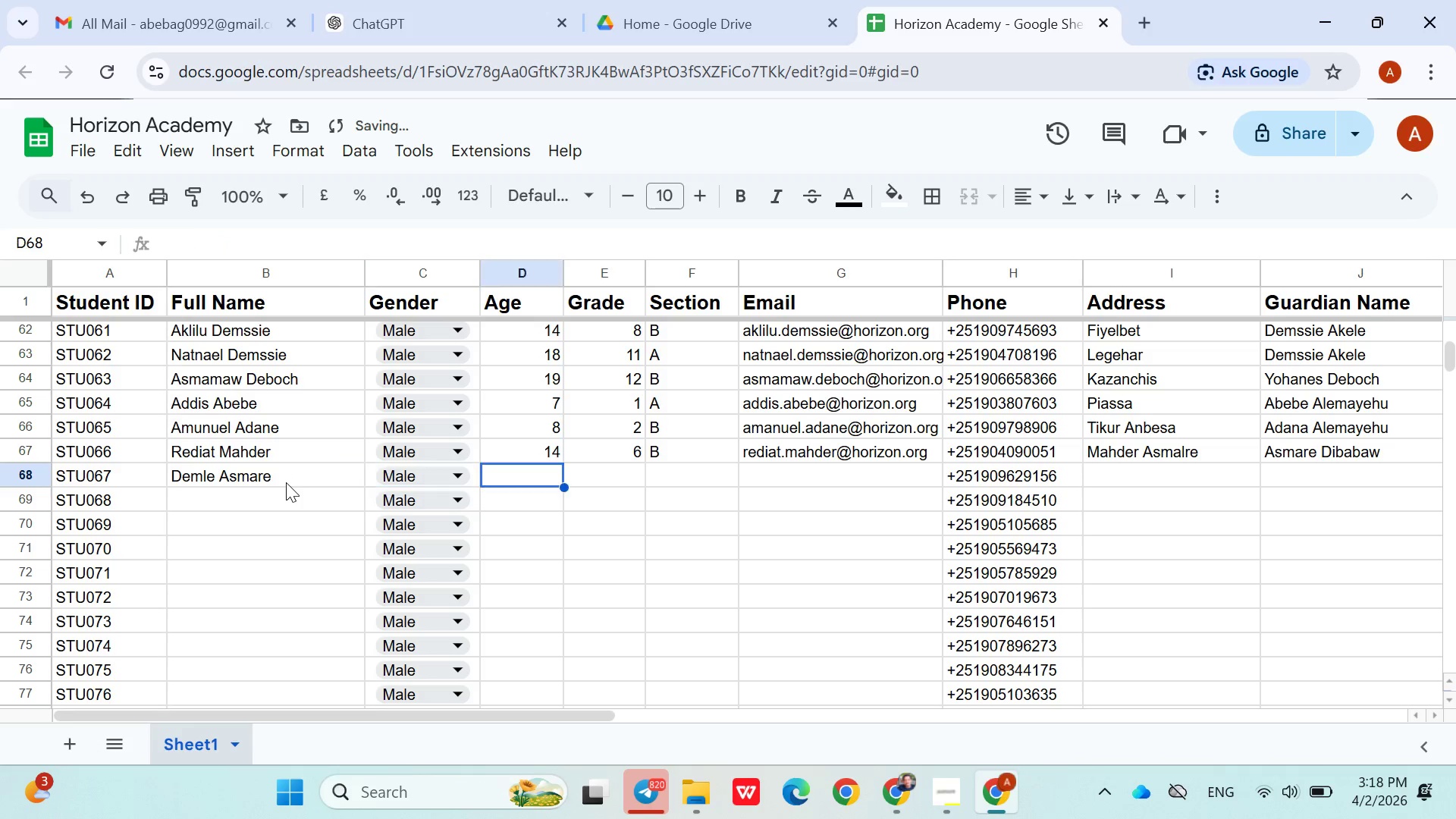 
key(ArrowRight)
 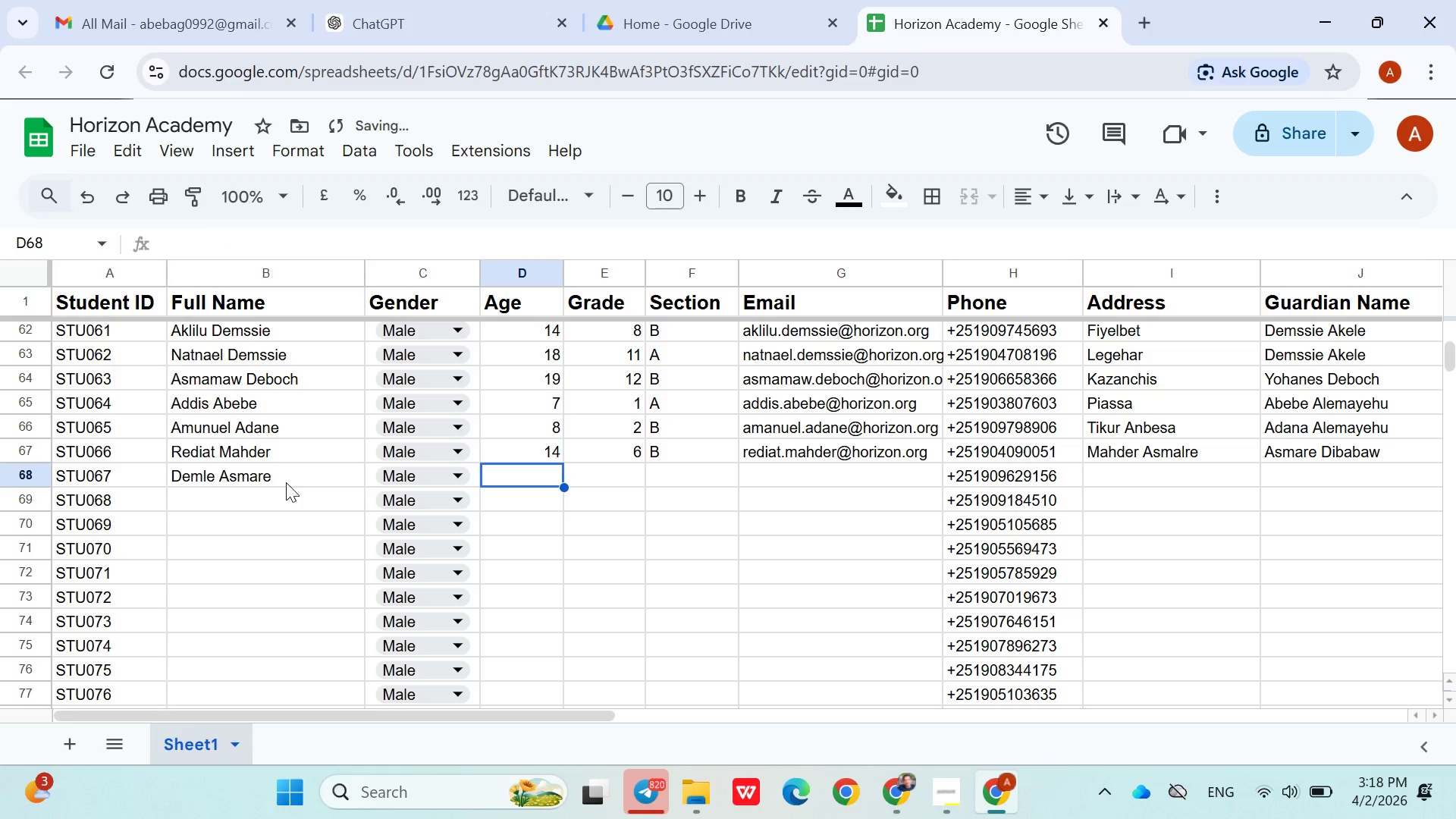 
type(12)
 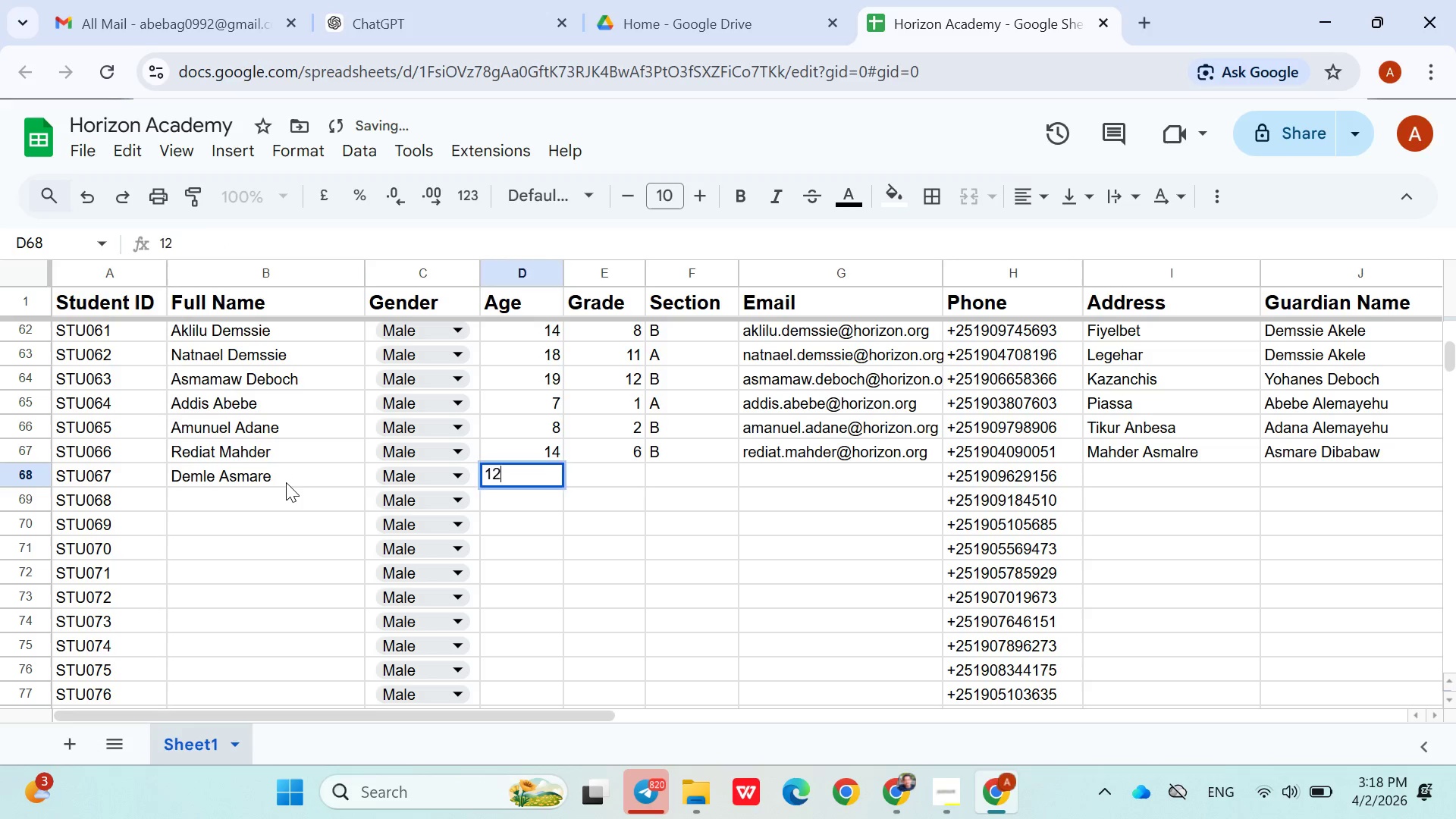 
key(ArrowRight)
 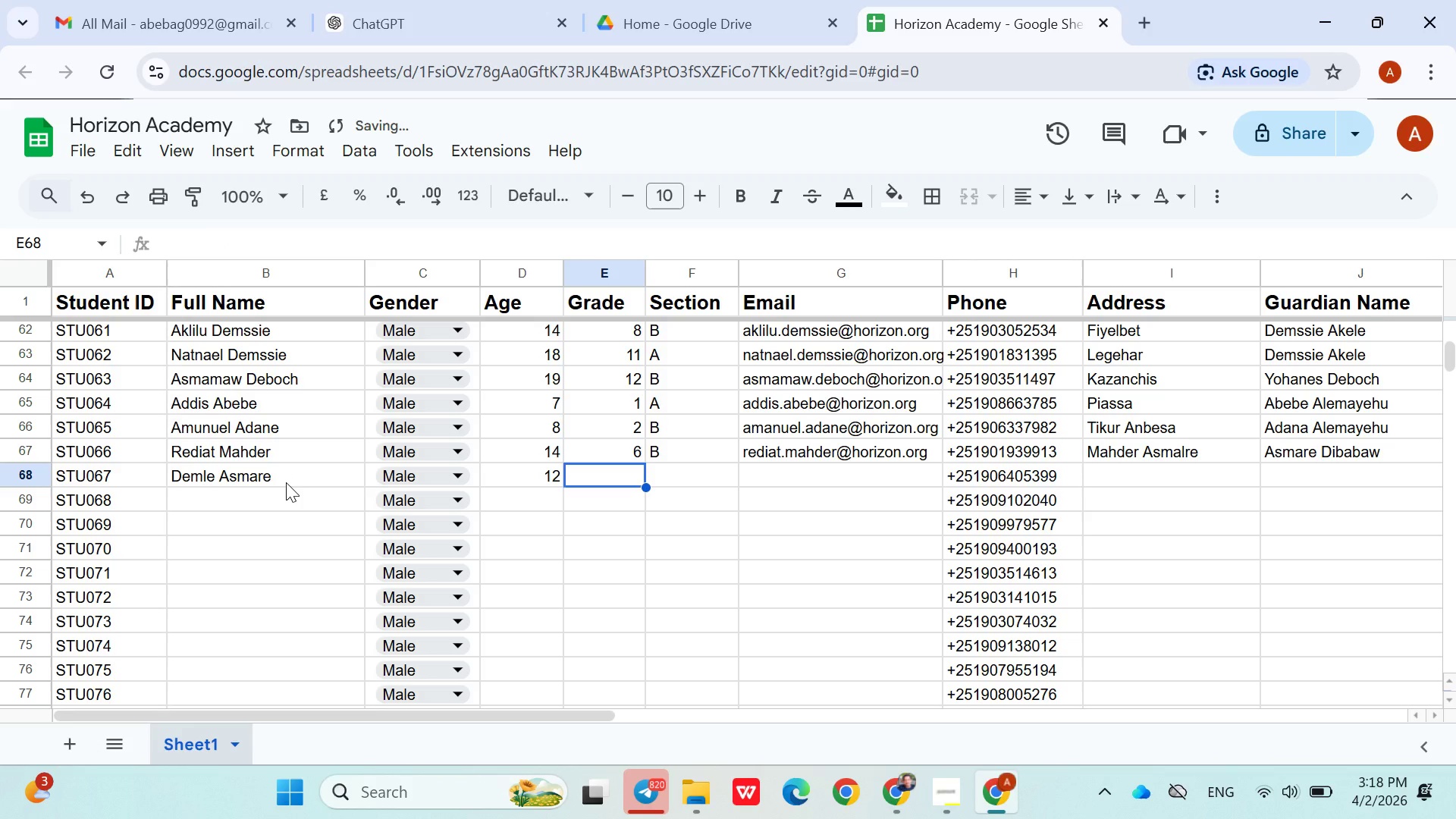 
key(5)
 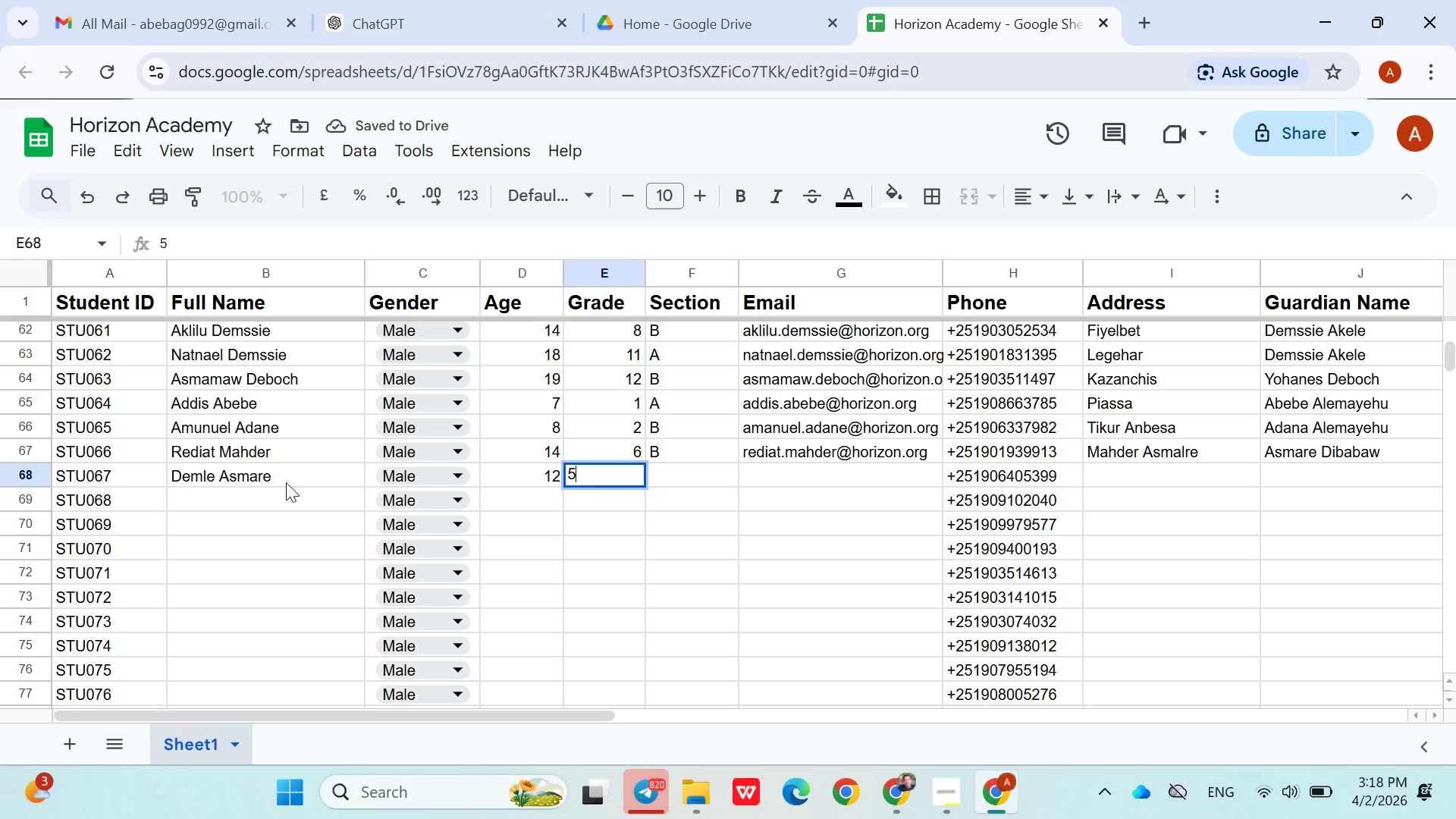 
key(ArrowRight)
 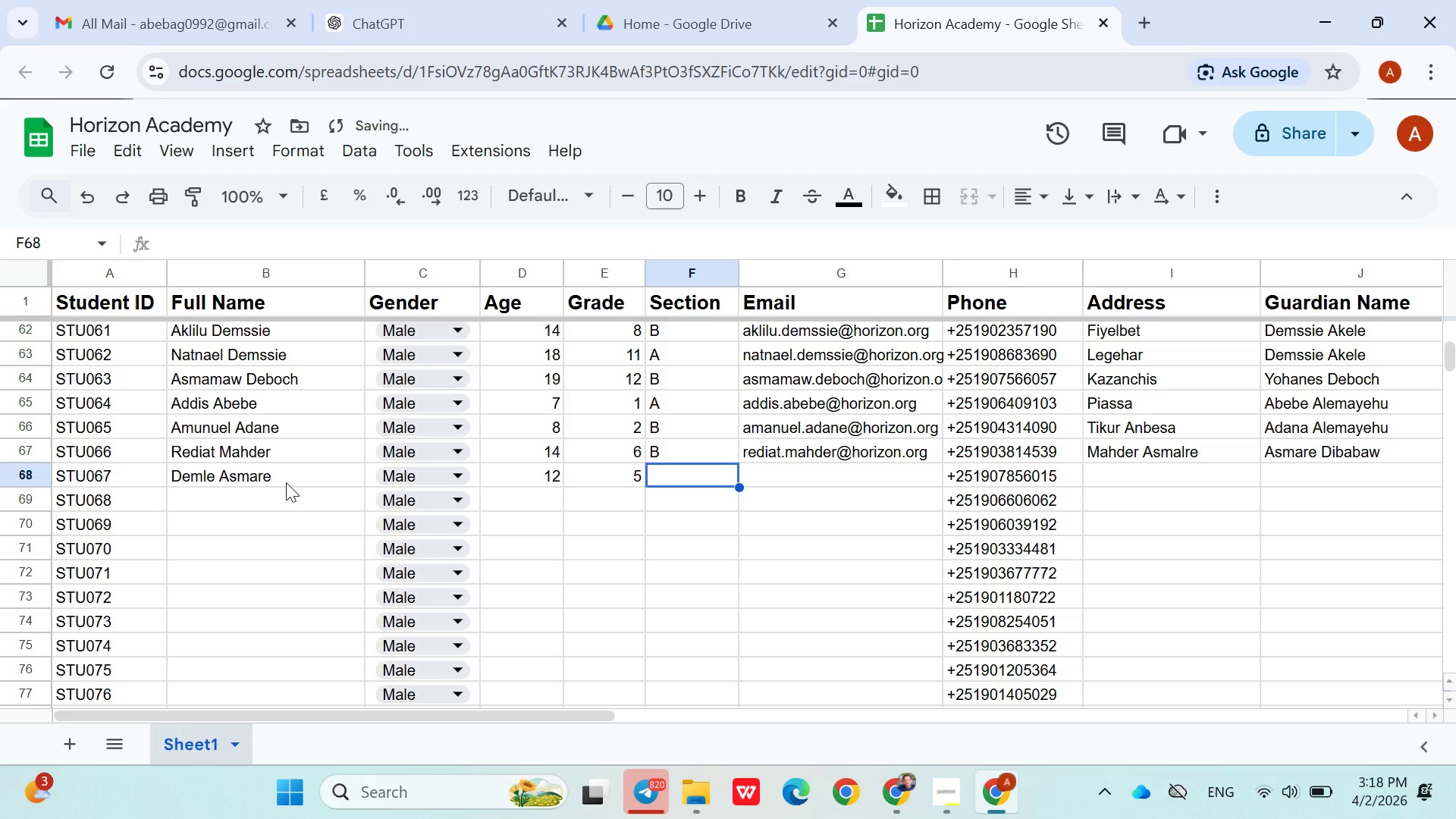 
key(Shift+A)
 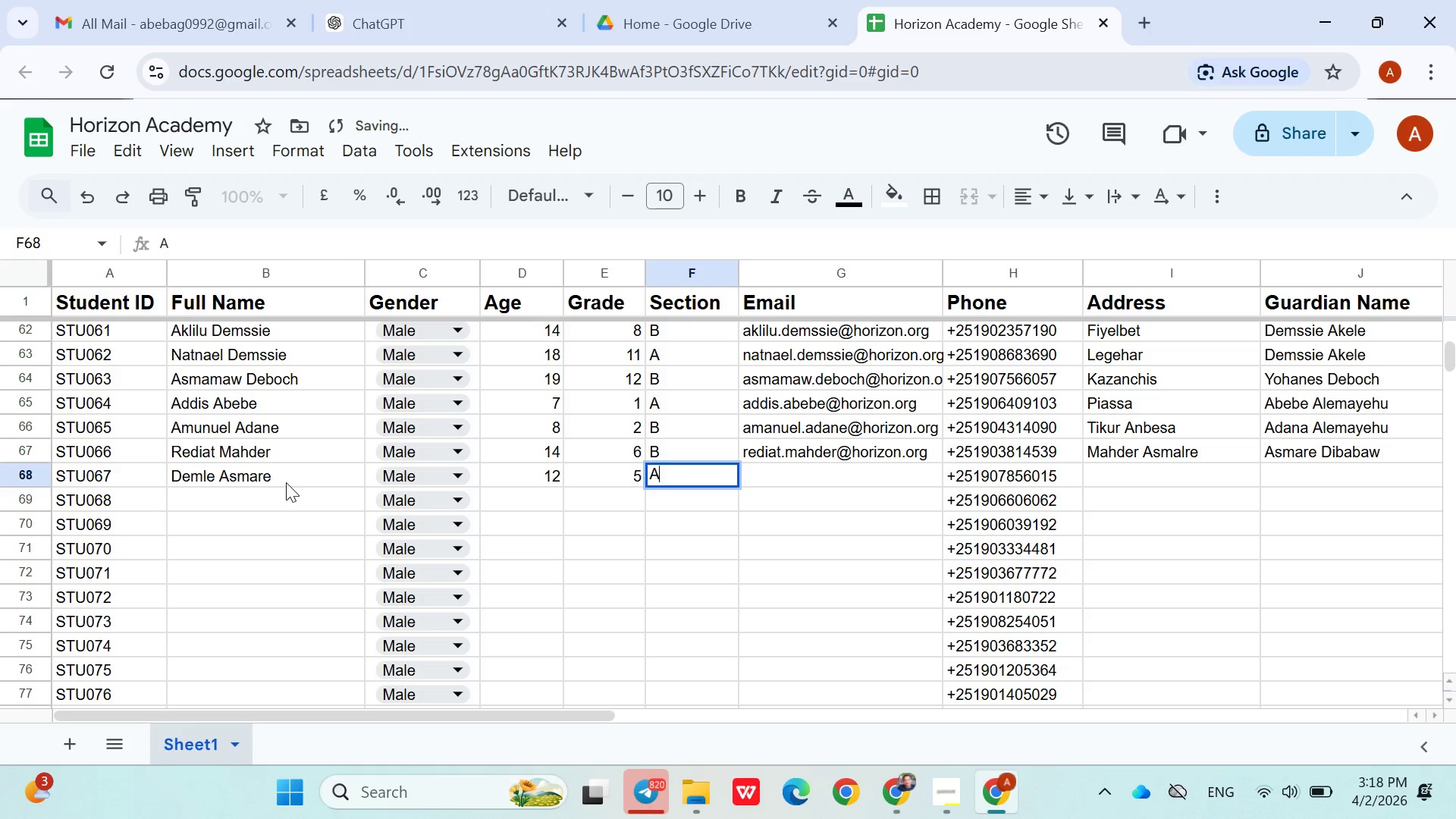 
key(ArrowRight)
 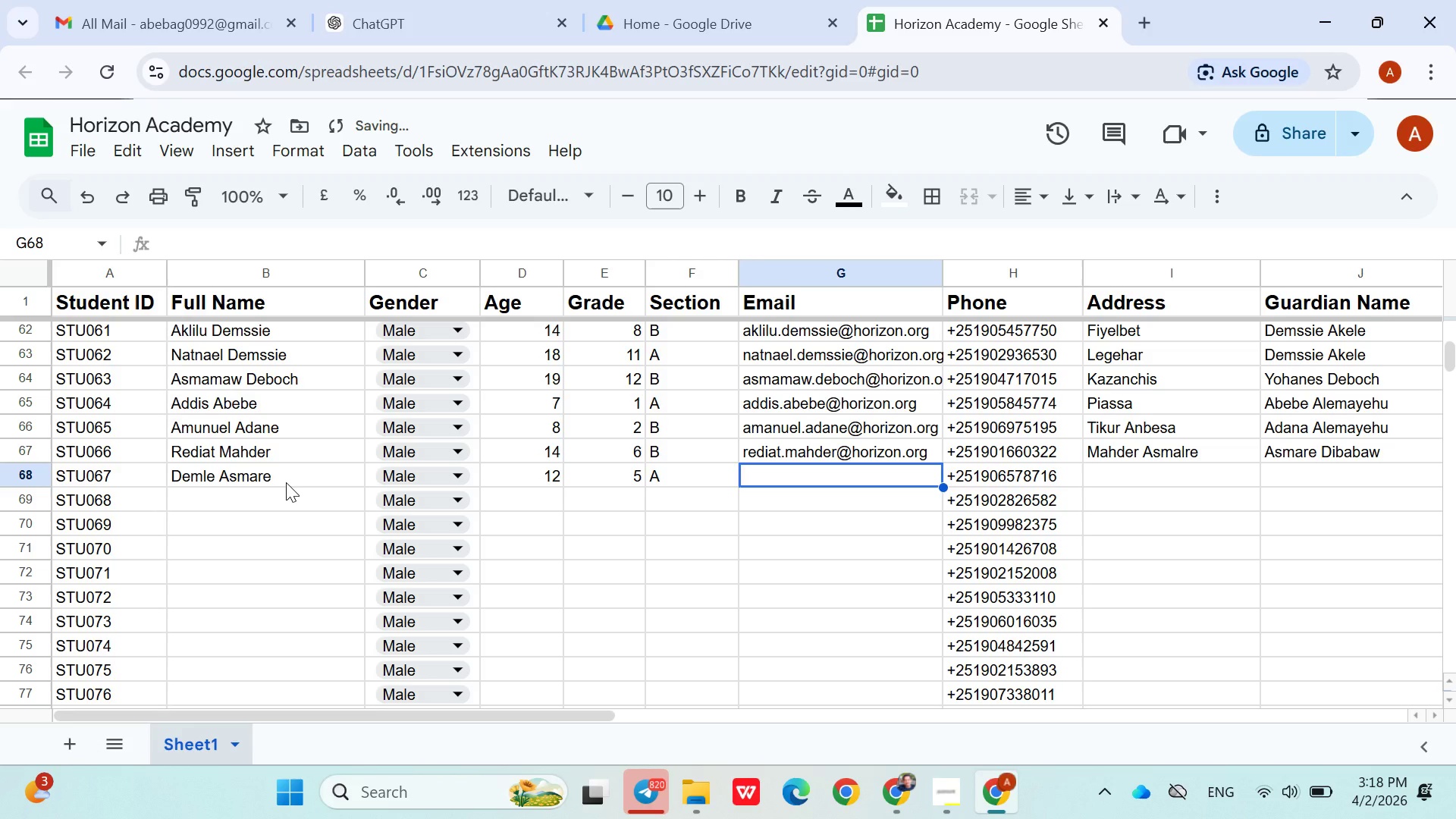 
type(demele.asmare@horizon.org)
 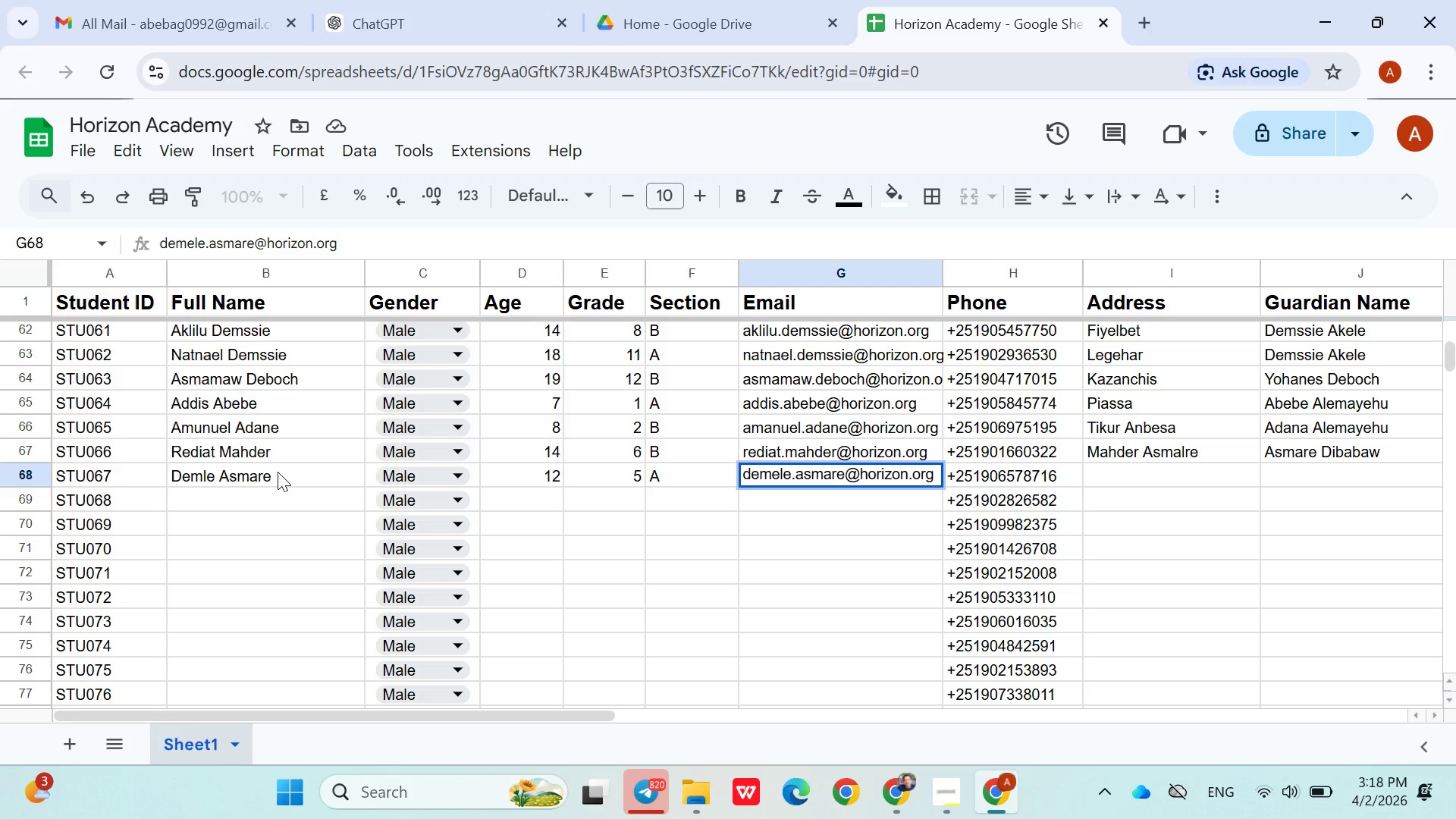 
key(ArrowRight)
 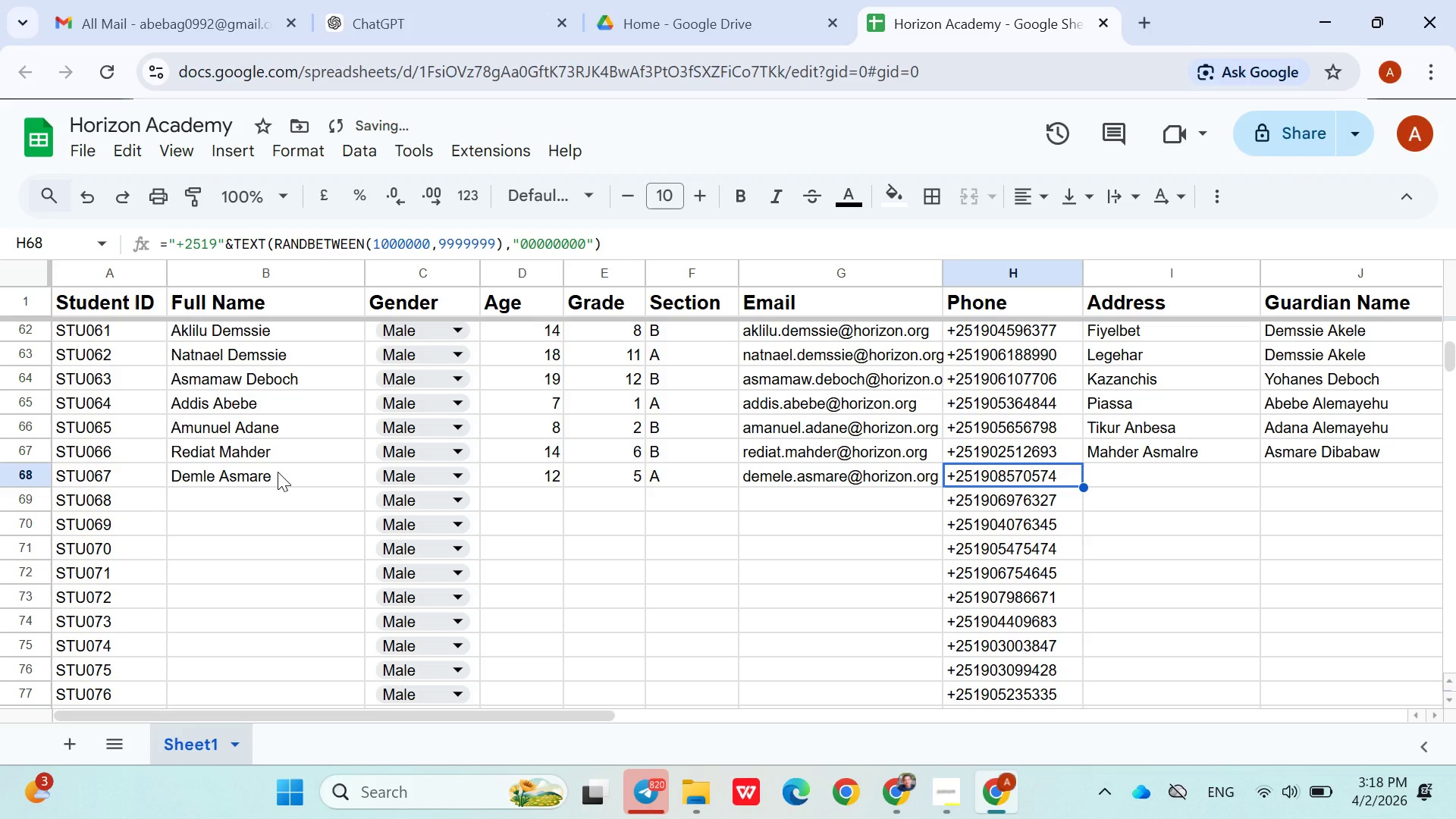 
key(ArrowRight)
 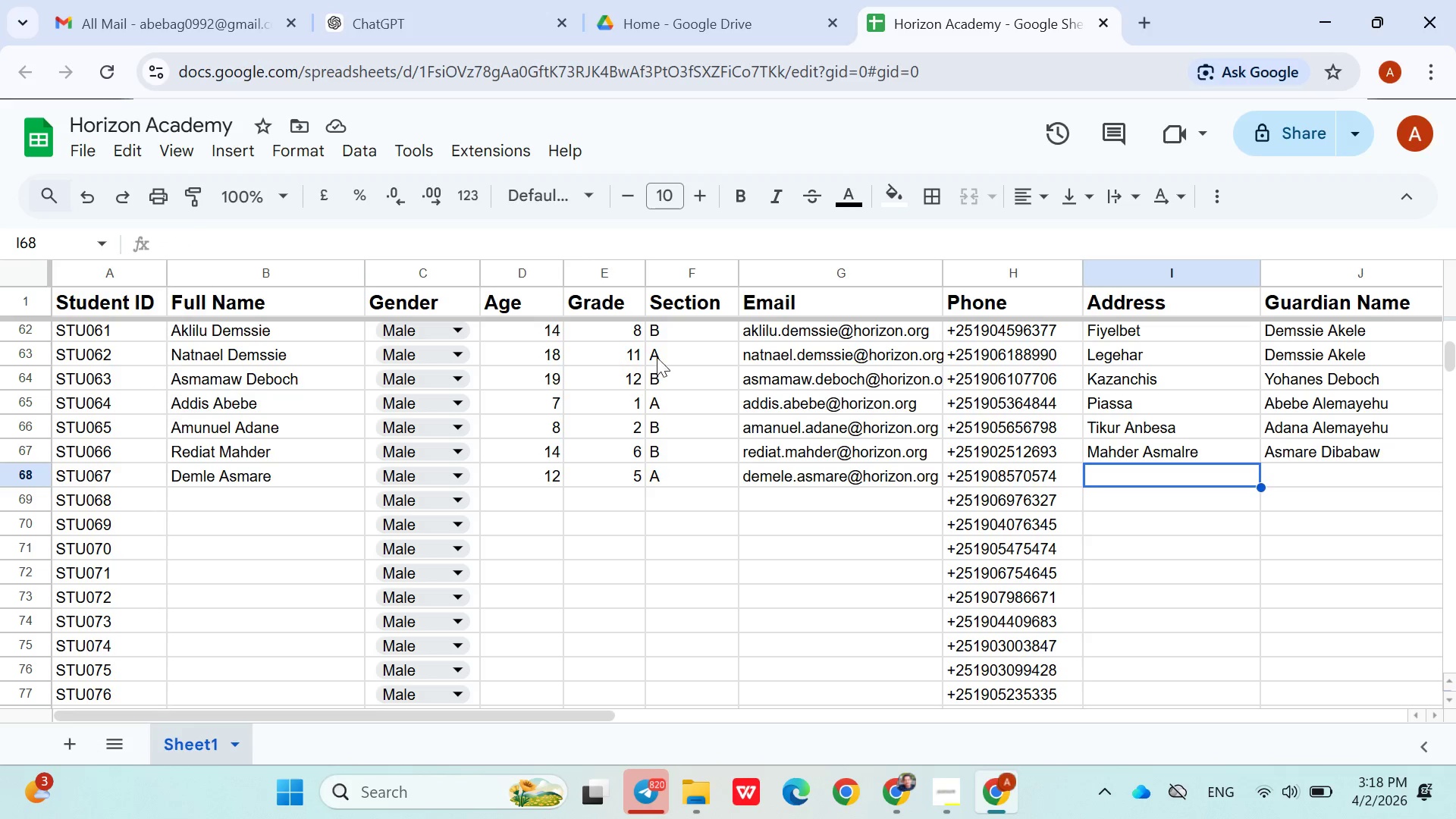 
wait(6.97)
 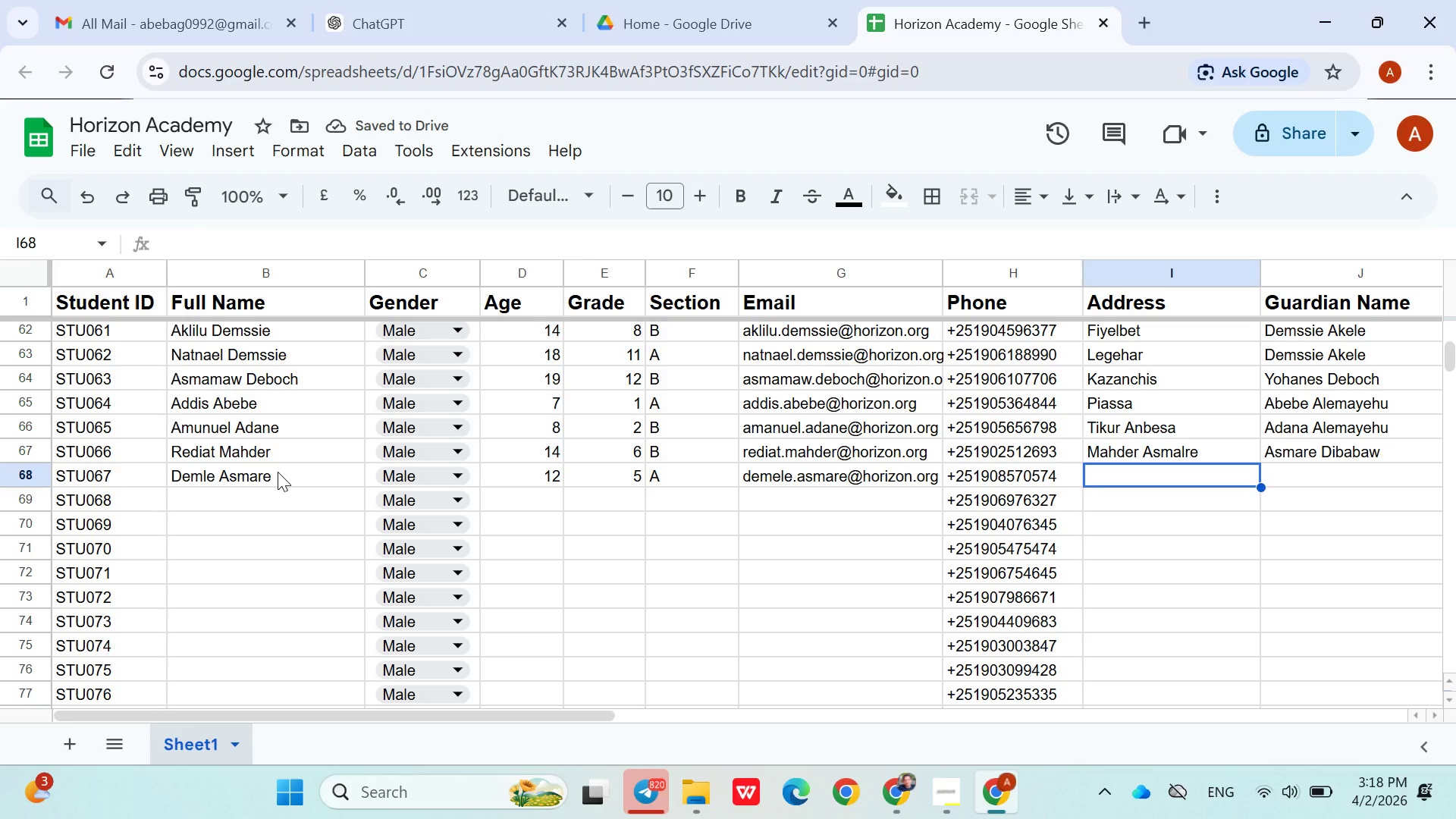 
double_click([1130, 452])
 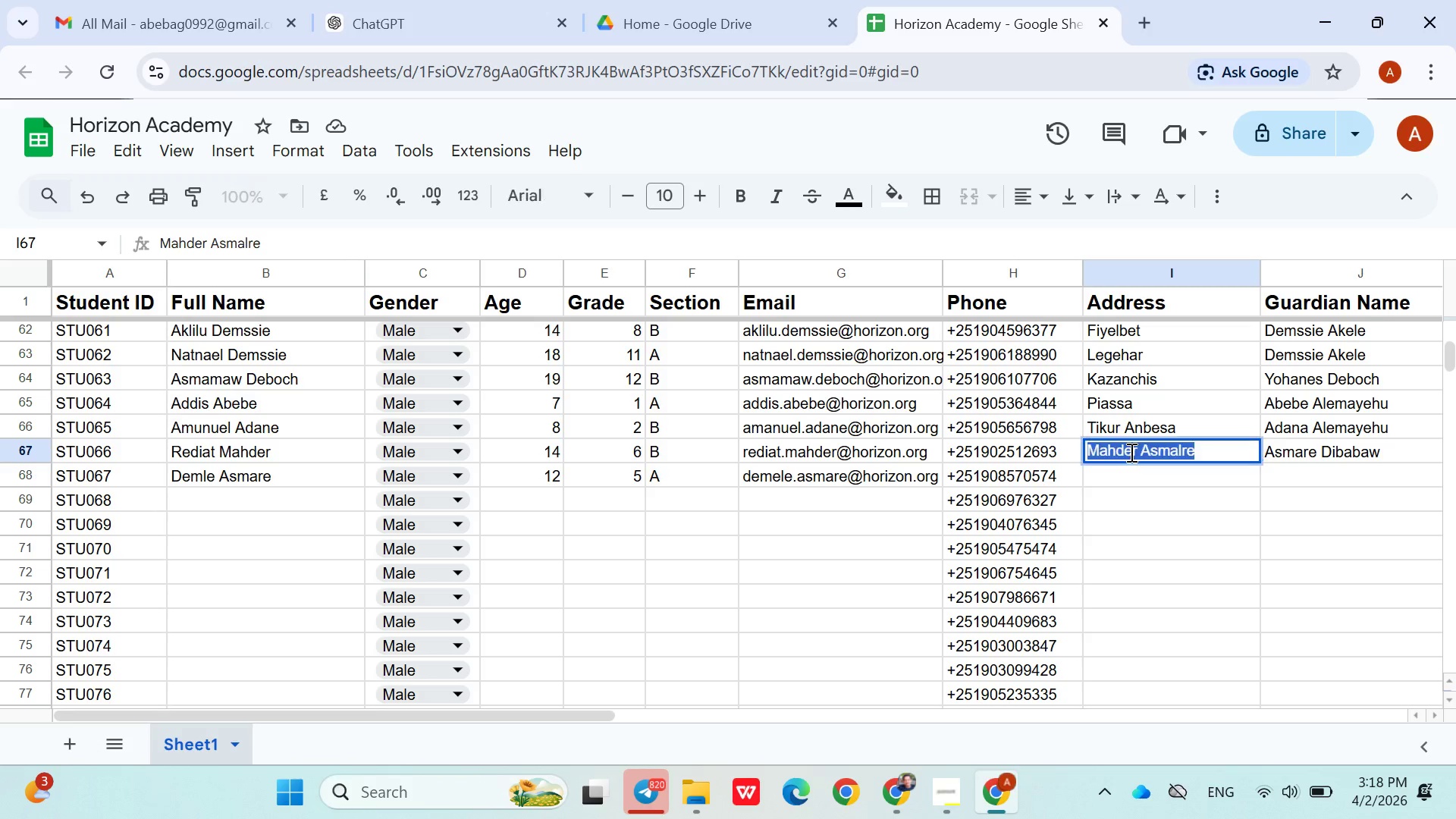 
triple_click([1130, 452])
 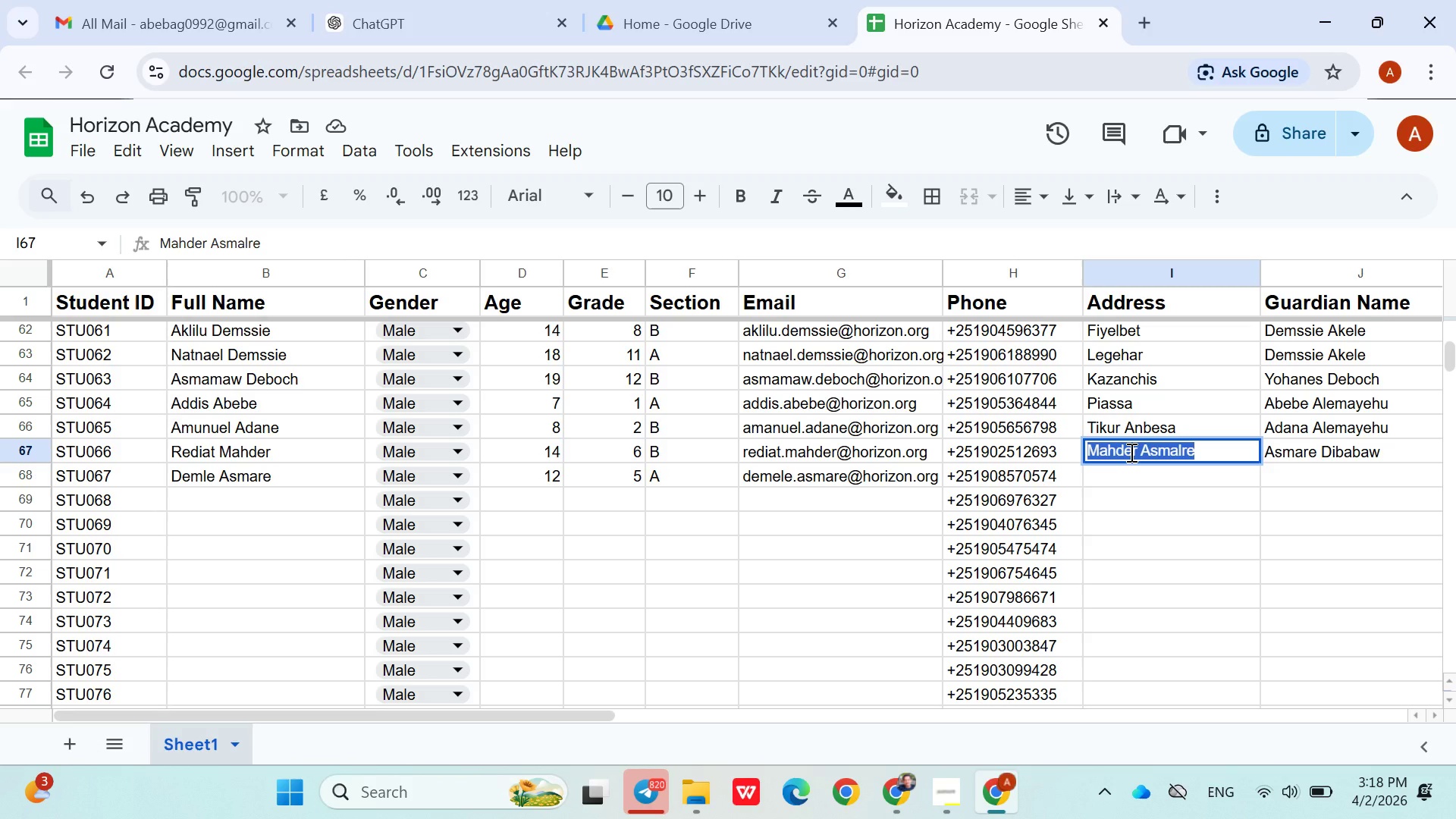 
type(Ti)
 